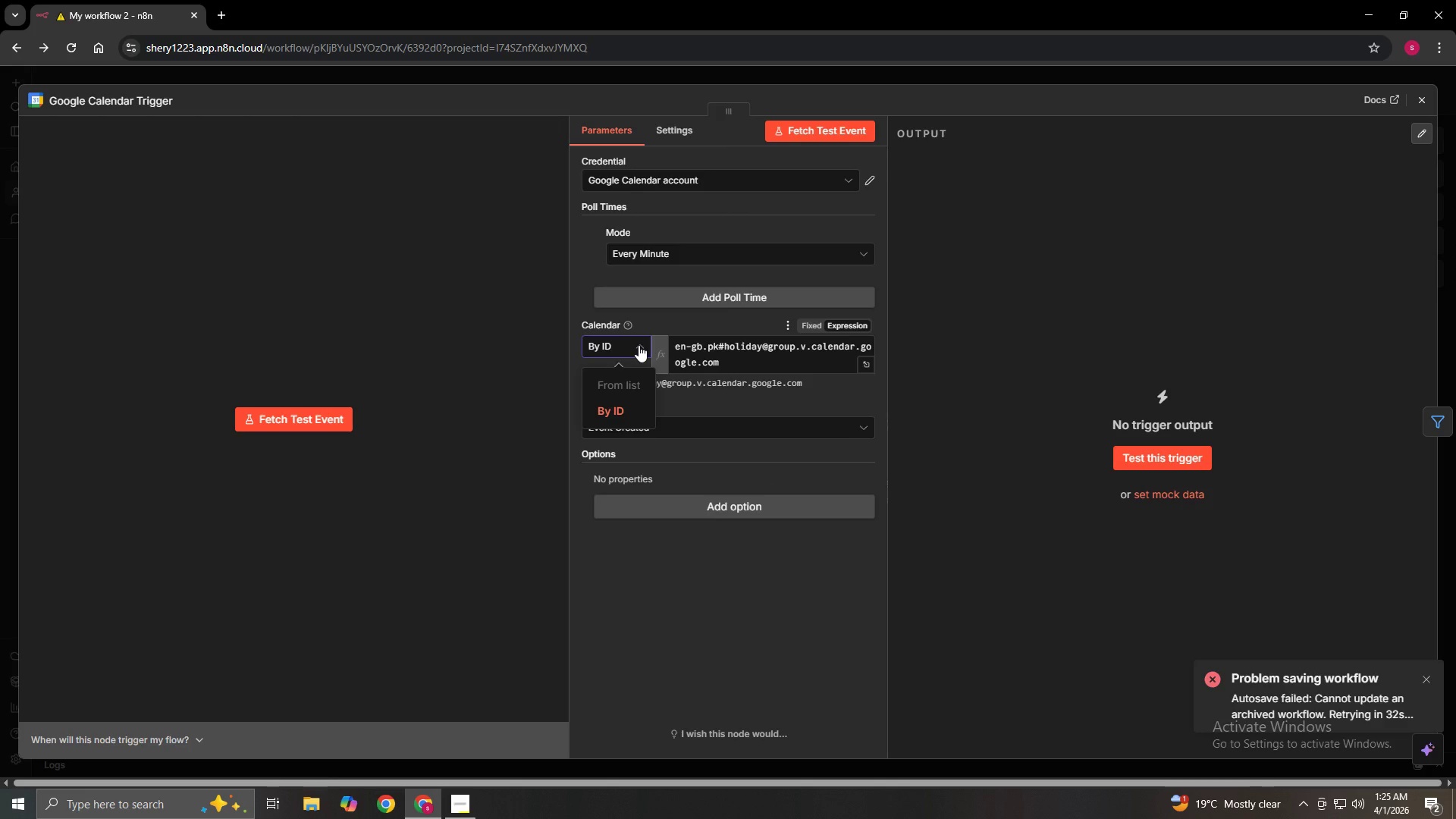 
left_click([639, 345])
 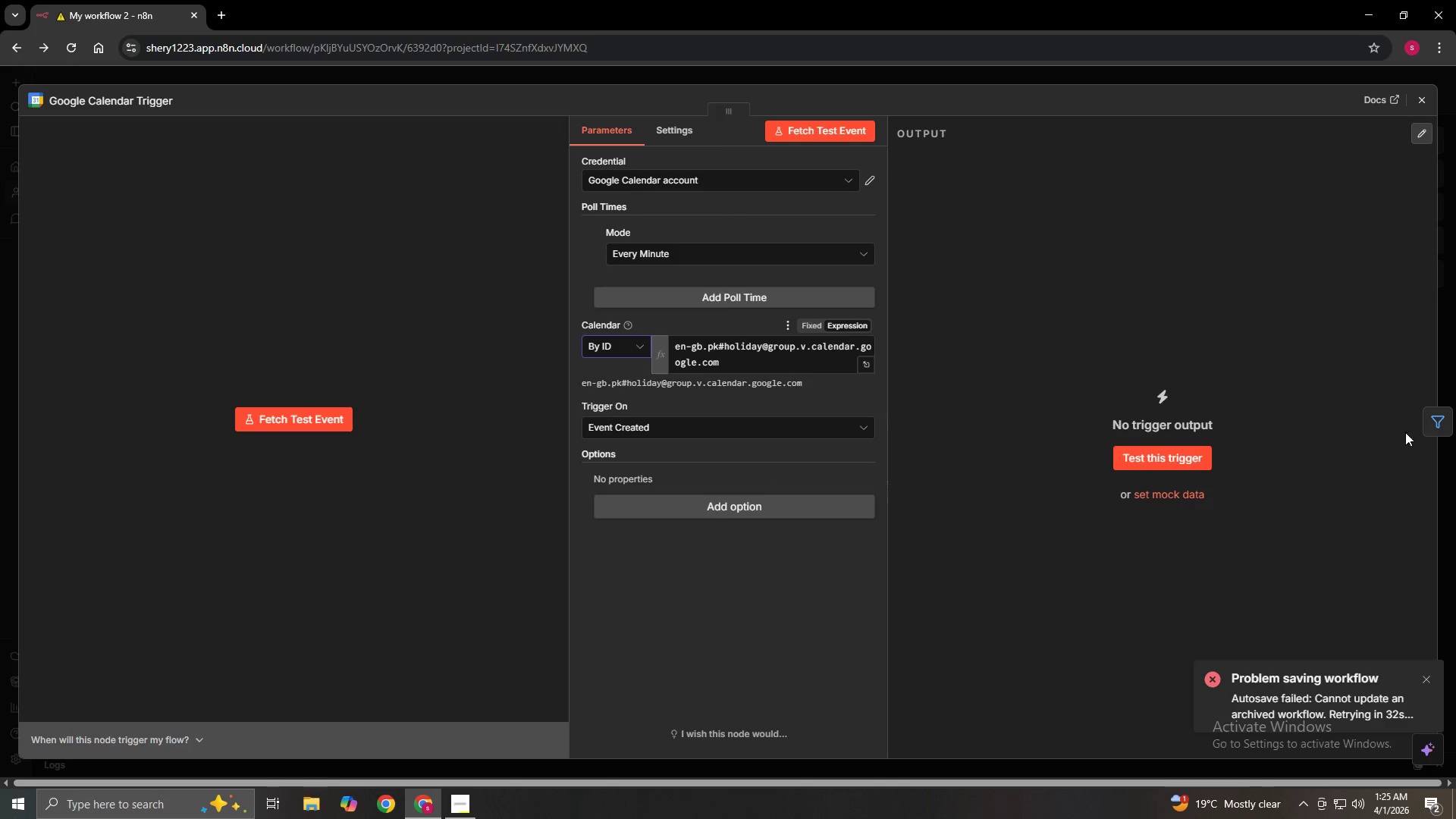 
left_click([1426, 421])
 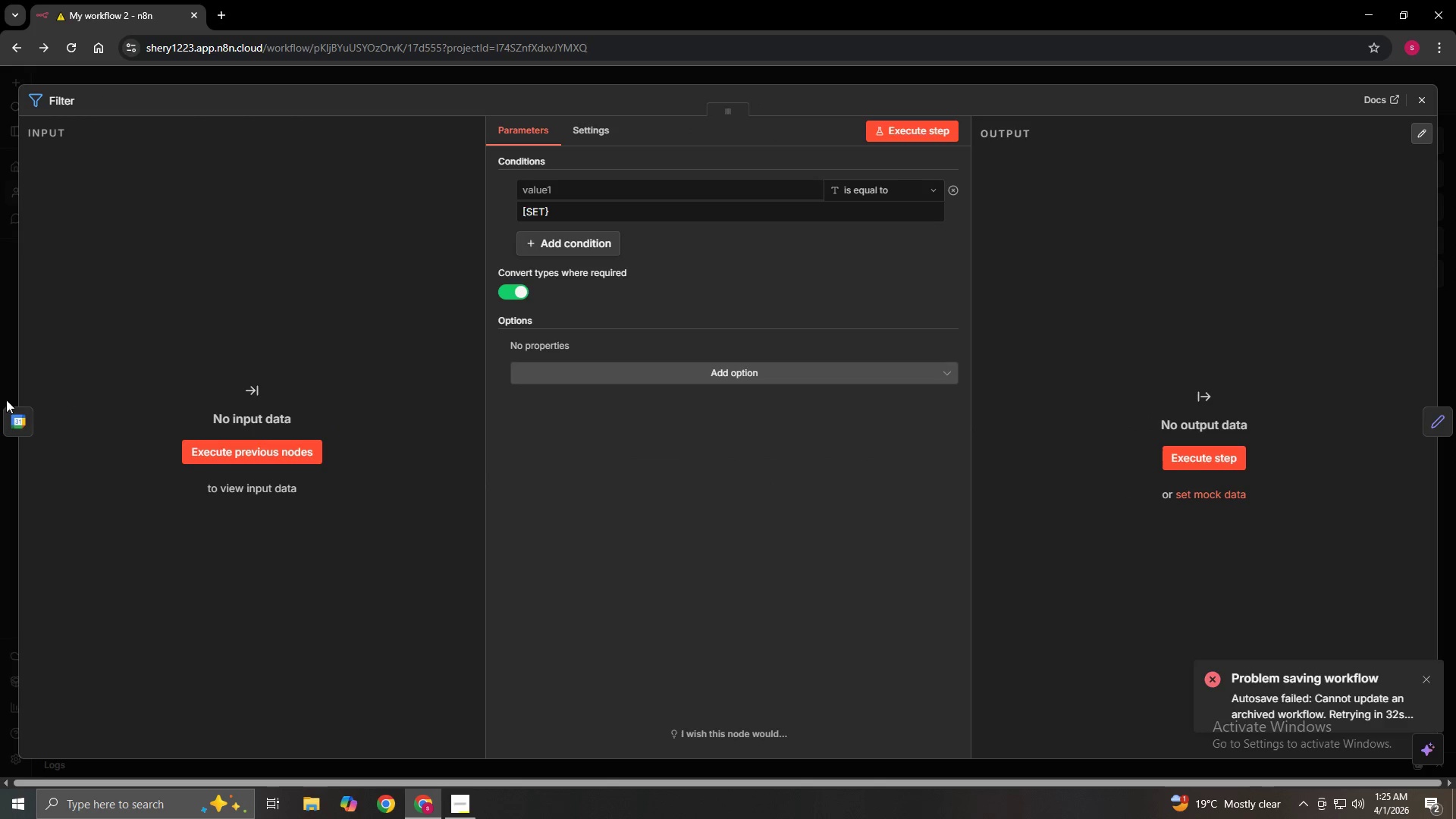 
left_click([20, 419])
 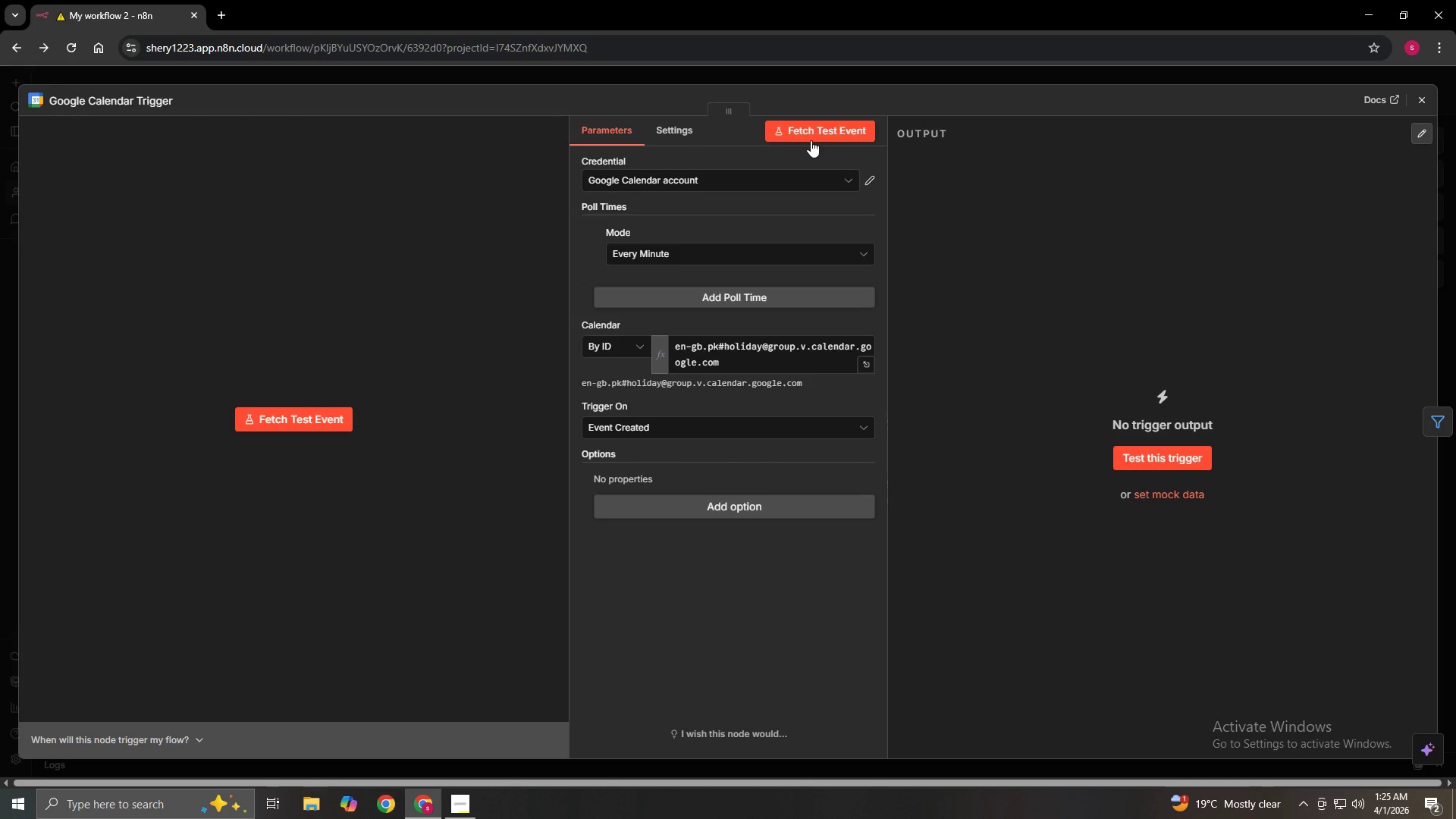 
double_click([811, 133])
 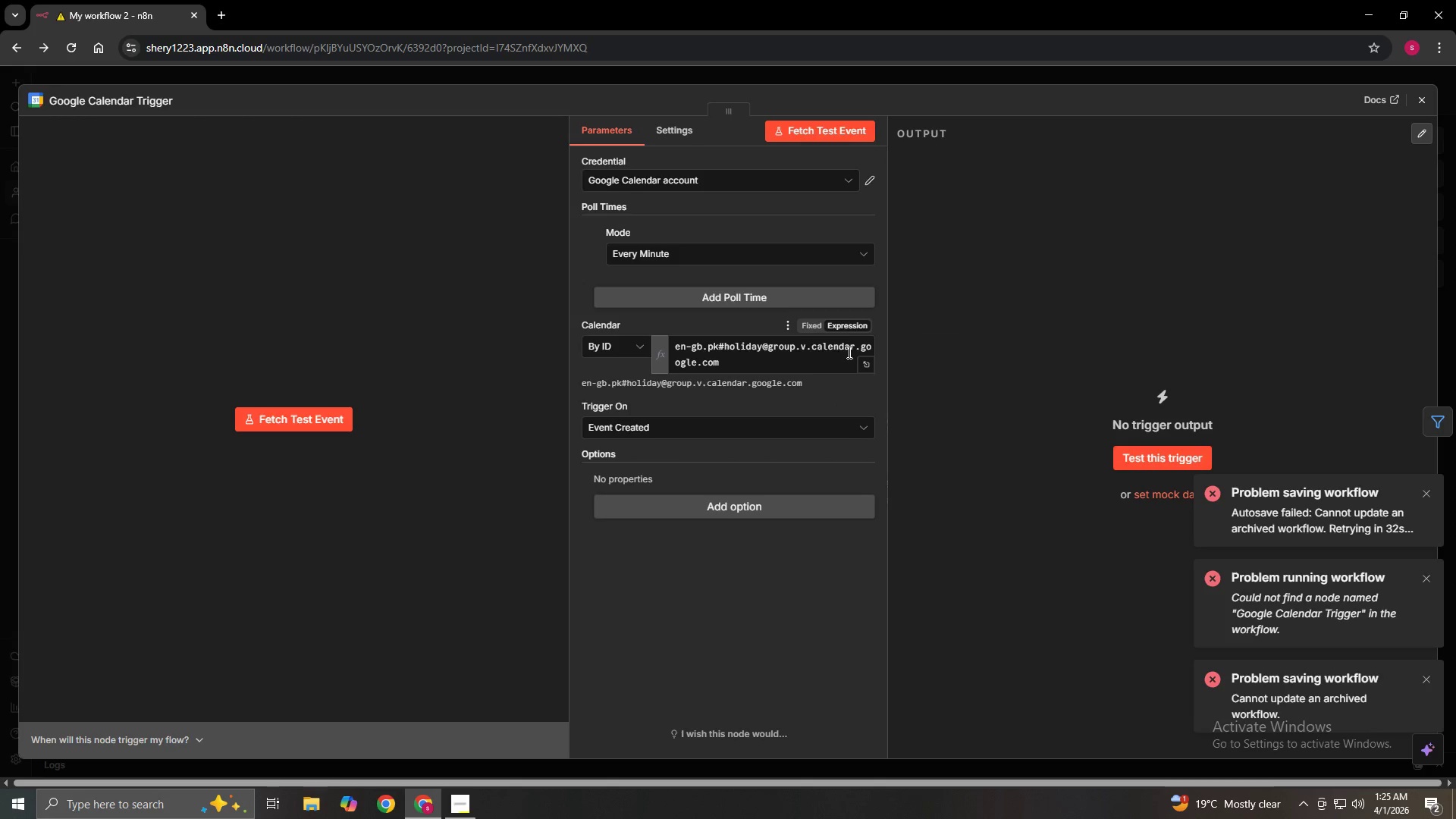 
double_click([624, 344])
 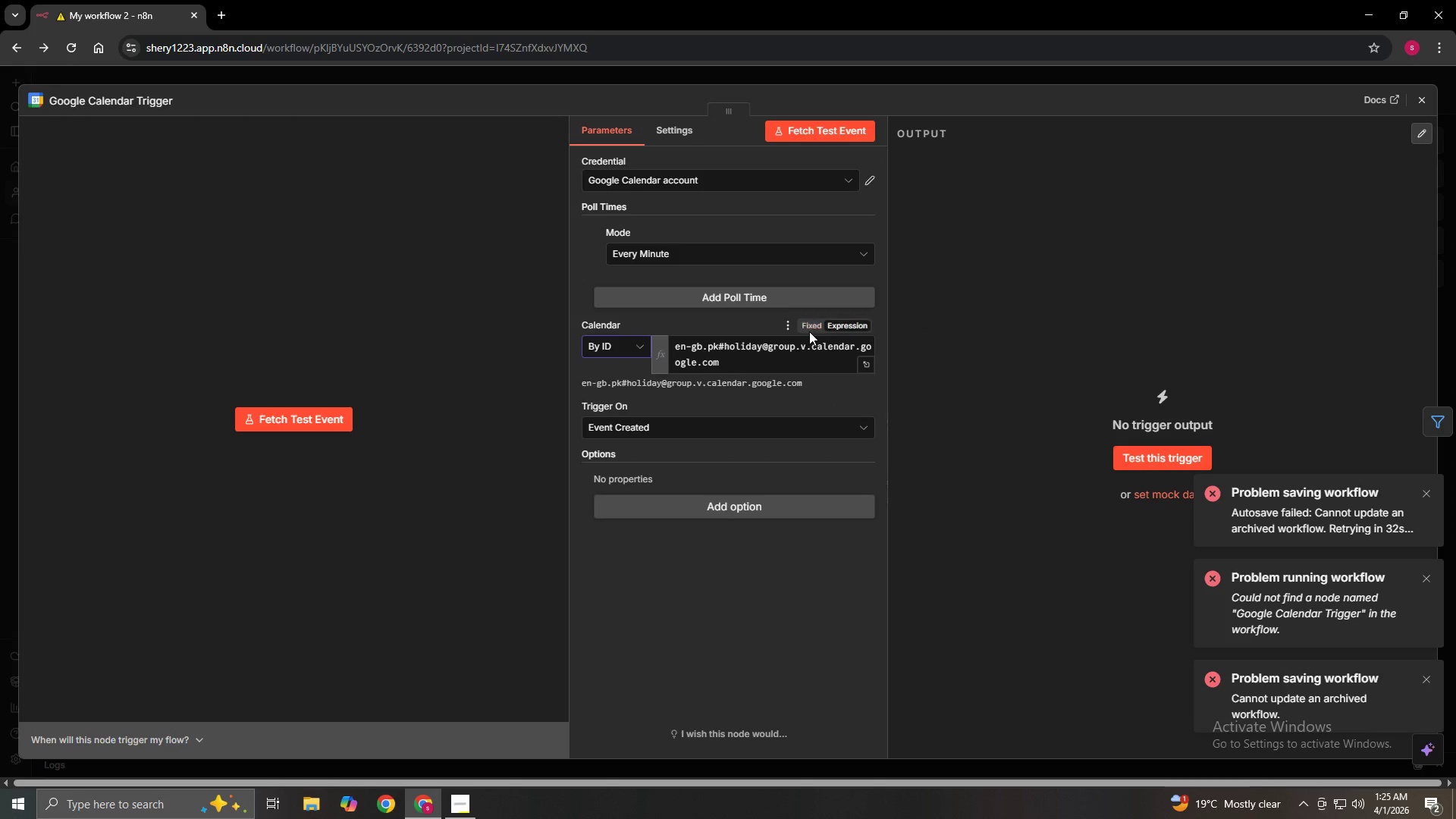 
left_click([805, 322])
 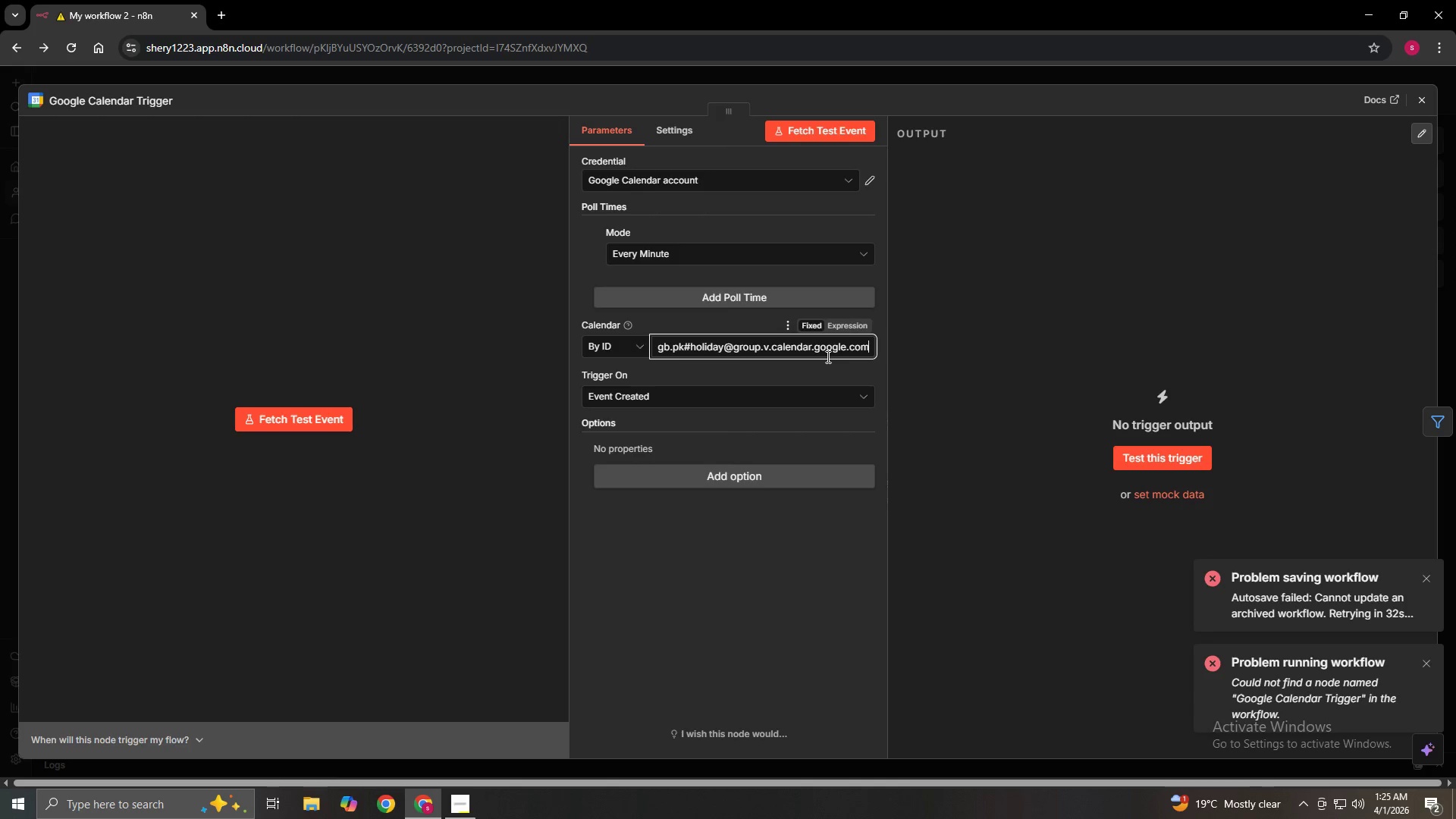 
mouse_move([868, 362])
 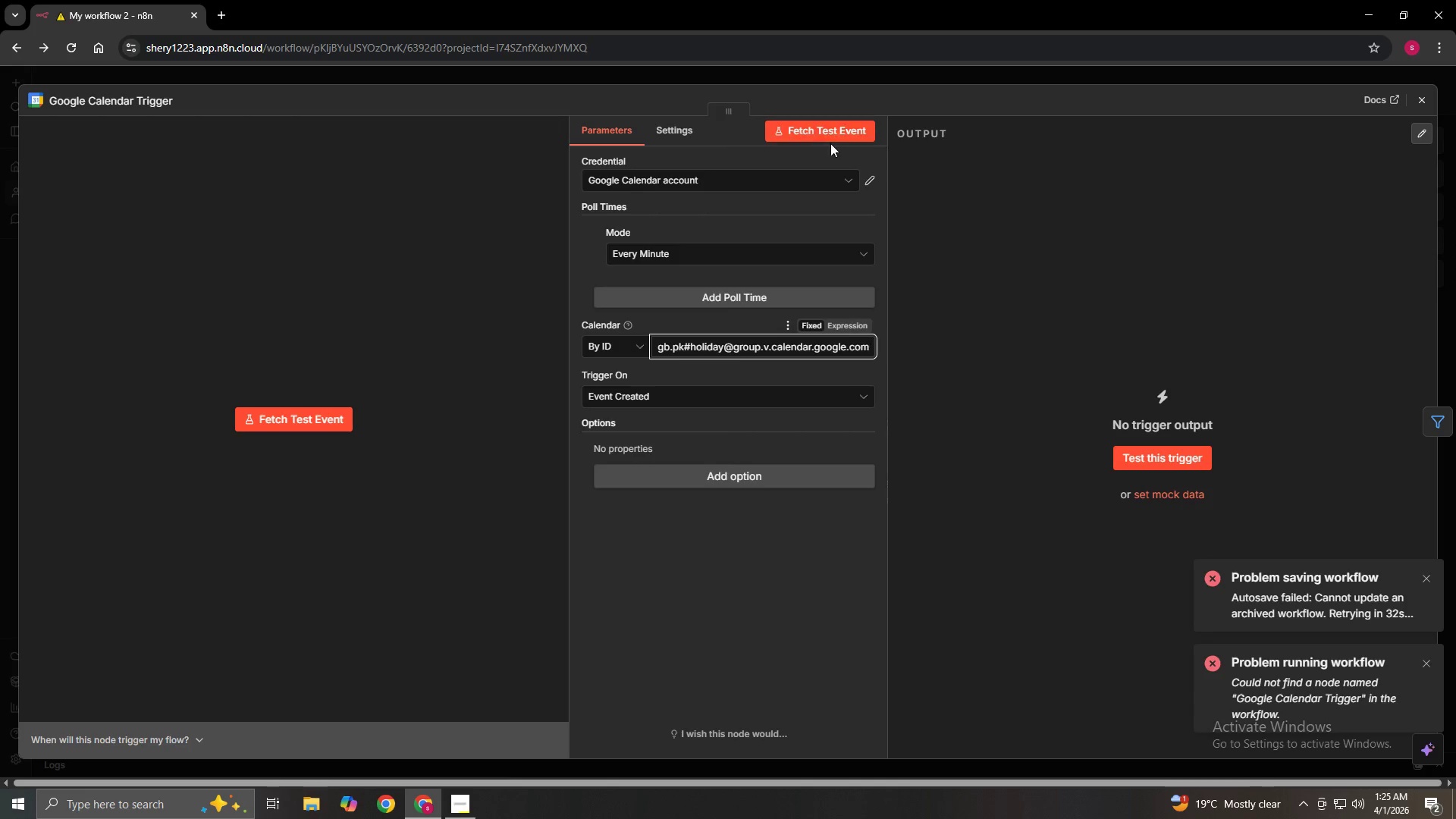 
left_click([830, 129])
 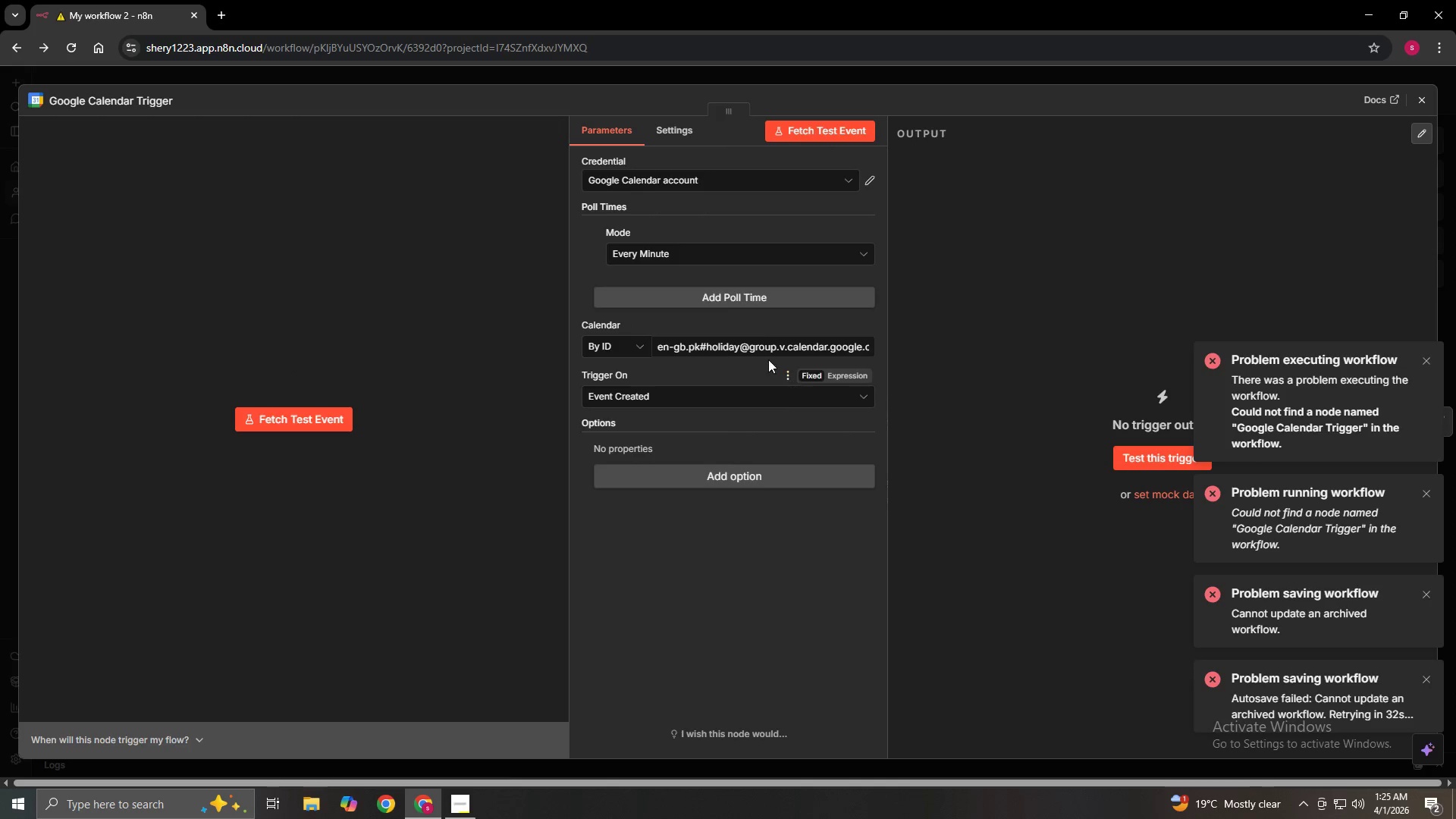 
left_click([761, 347])
 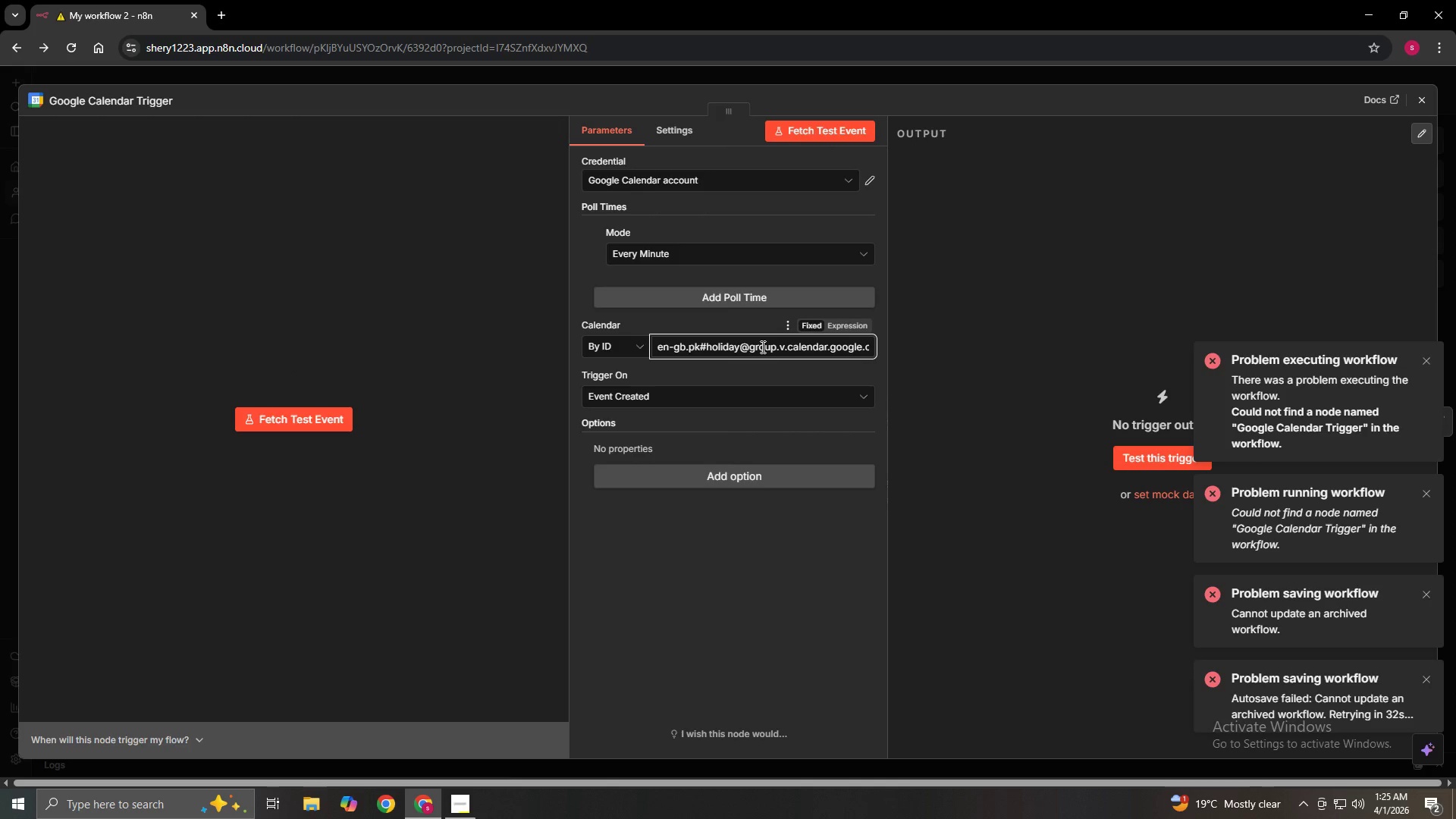 
hold_key(key=Backspace, duration=1.38)
 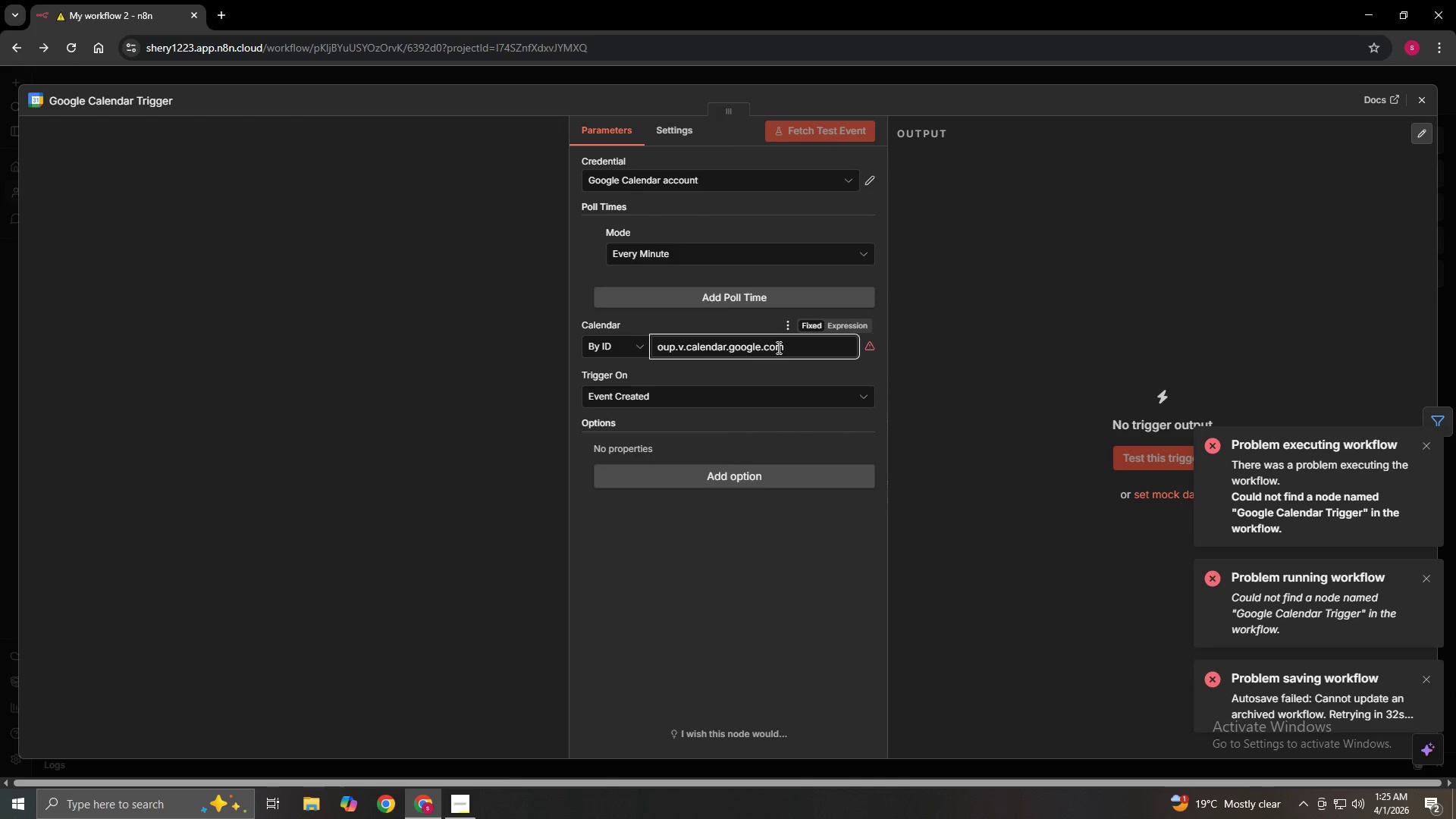 
left_click([780, 347])
 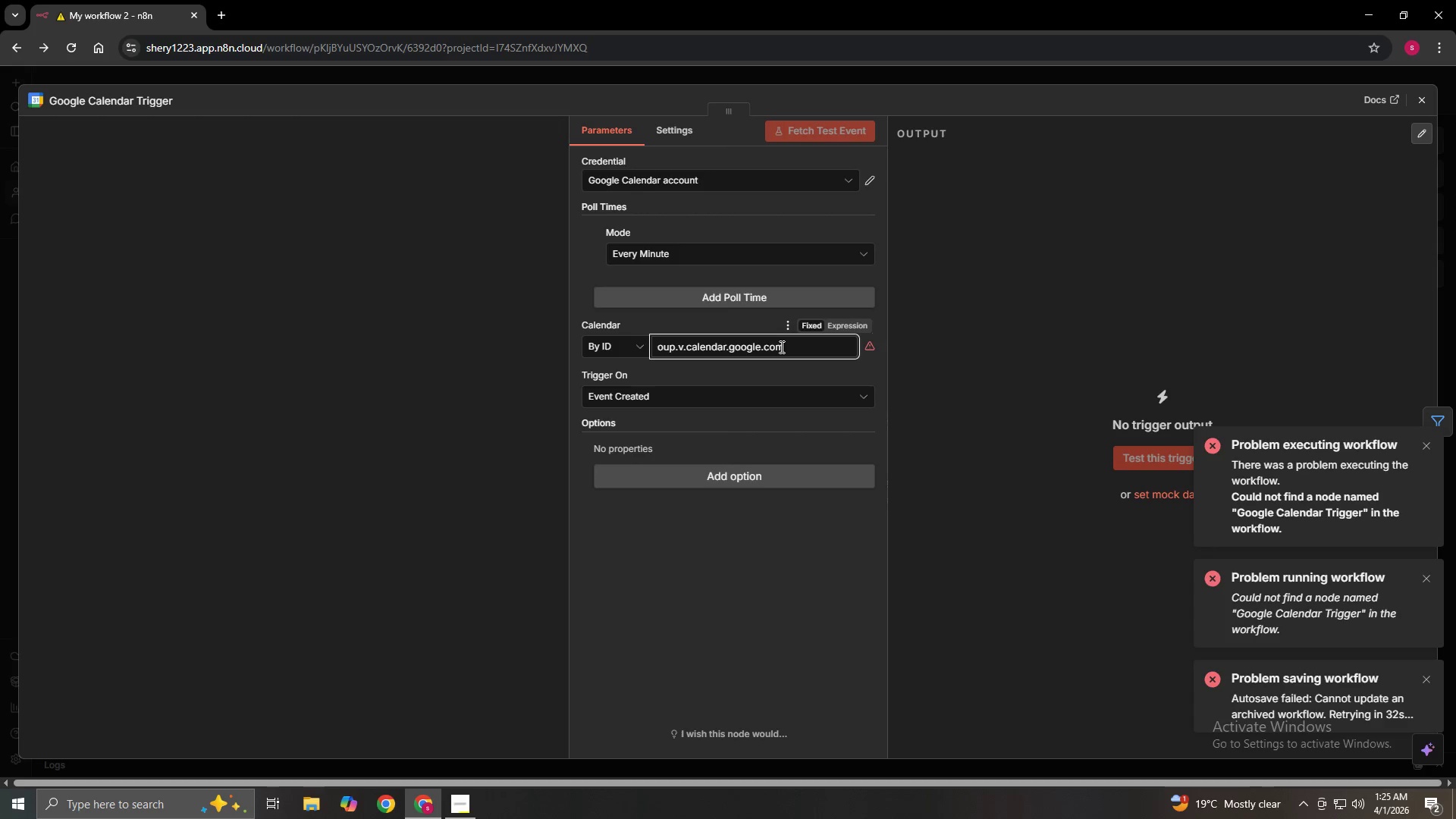 
hold_key(key=Backspace, duration=1.5)
 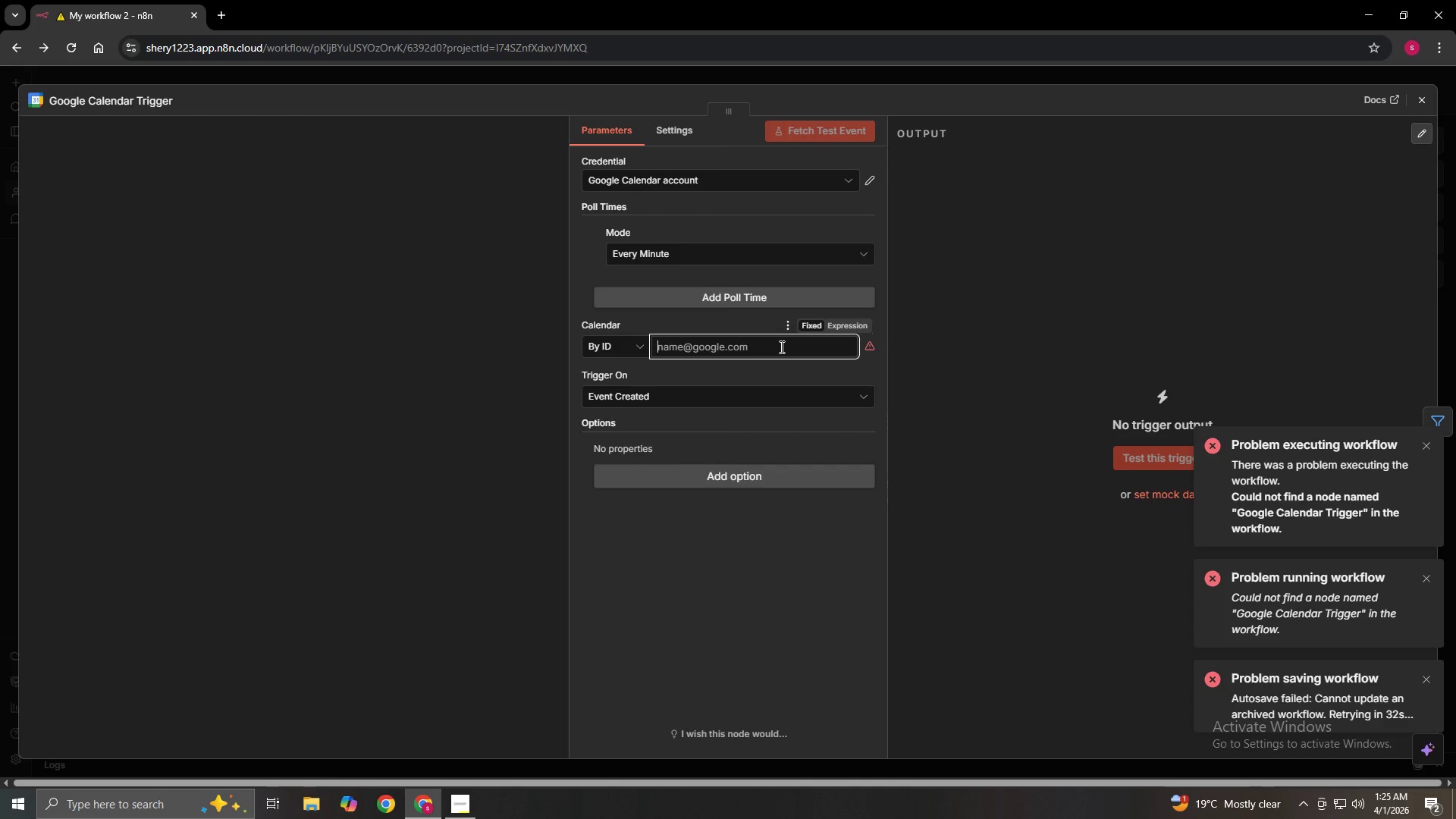 
key(Backspace)
 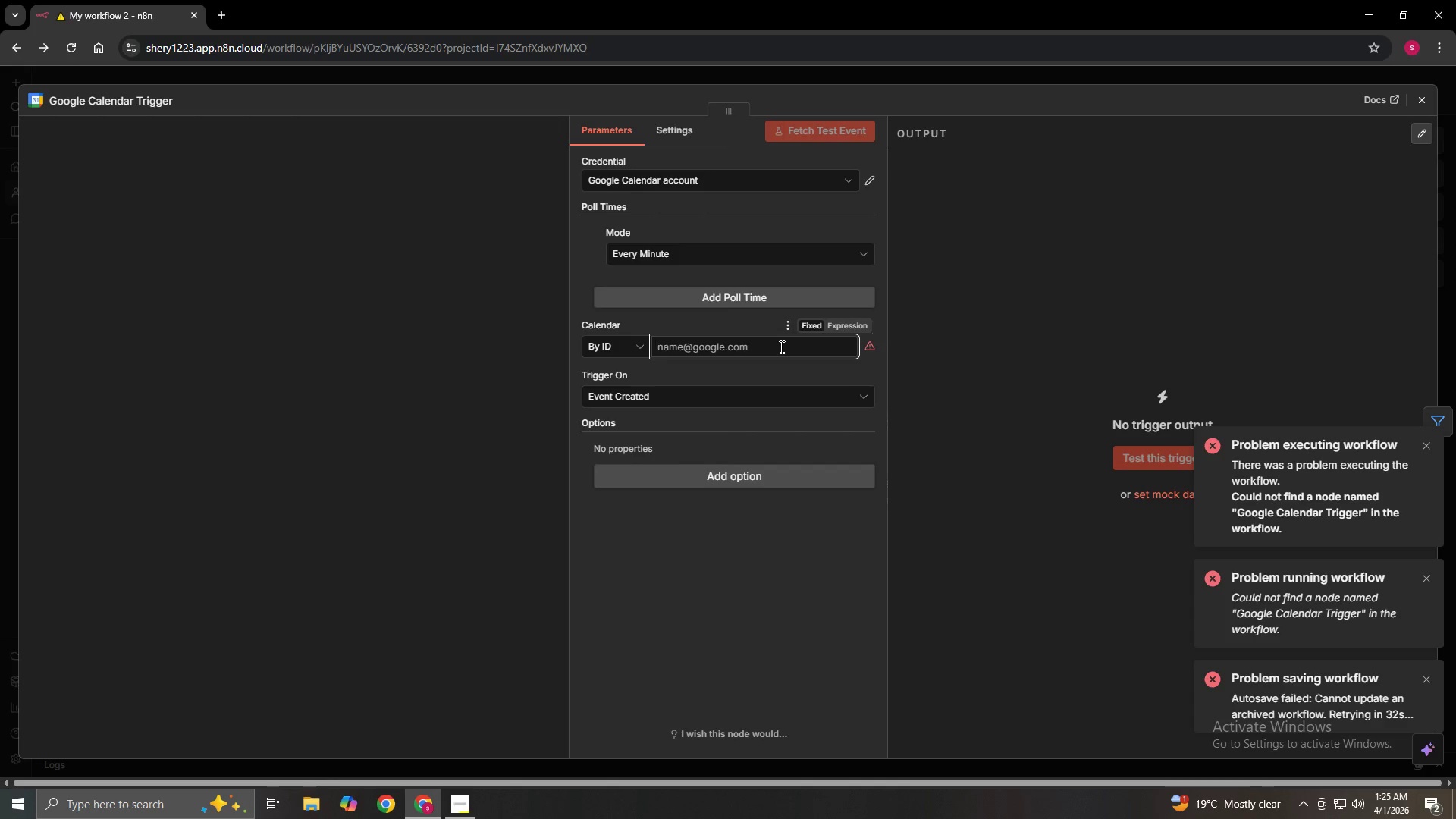 
key(Enter)
 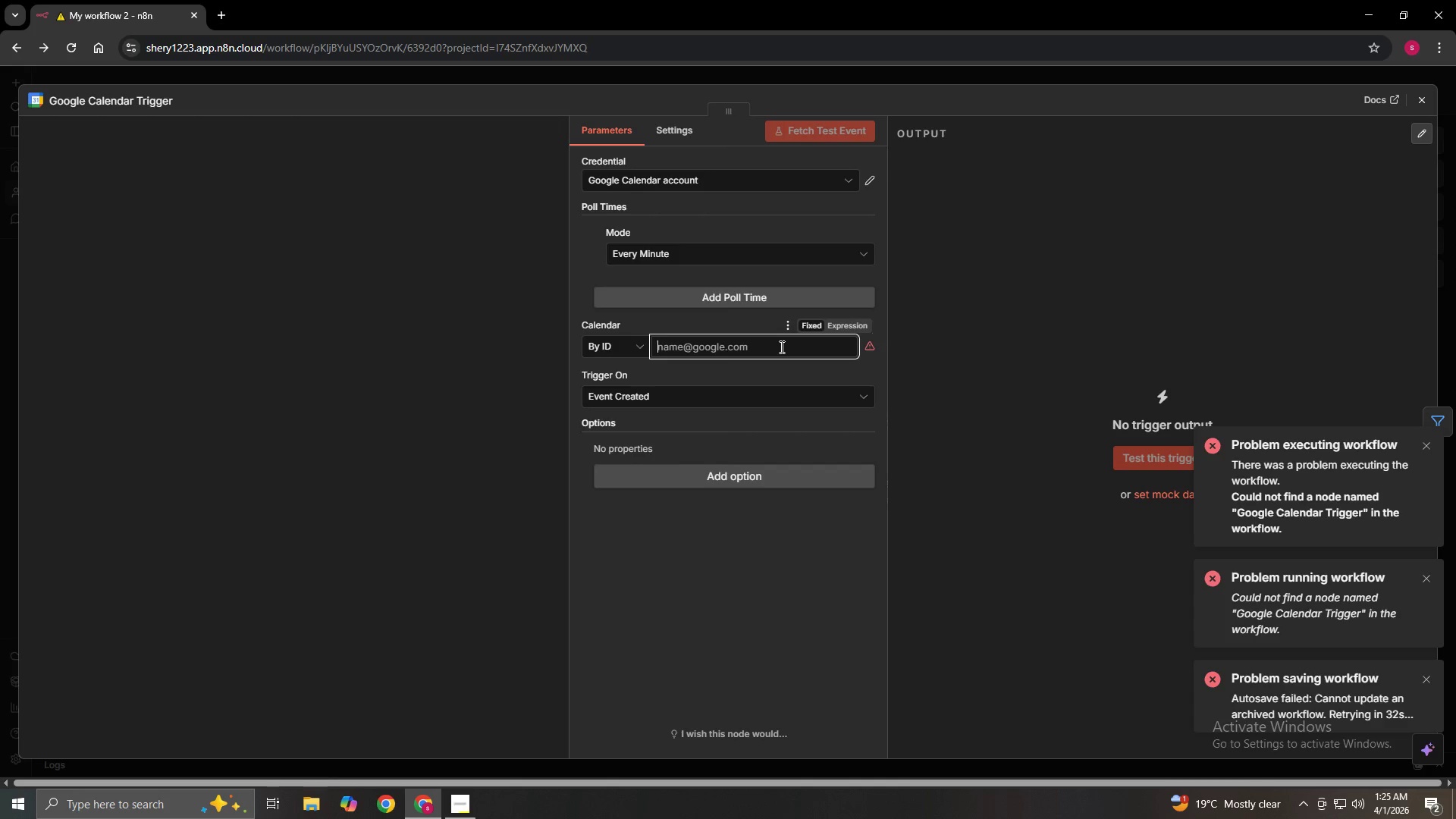 
left_click([780, 347])
 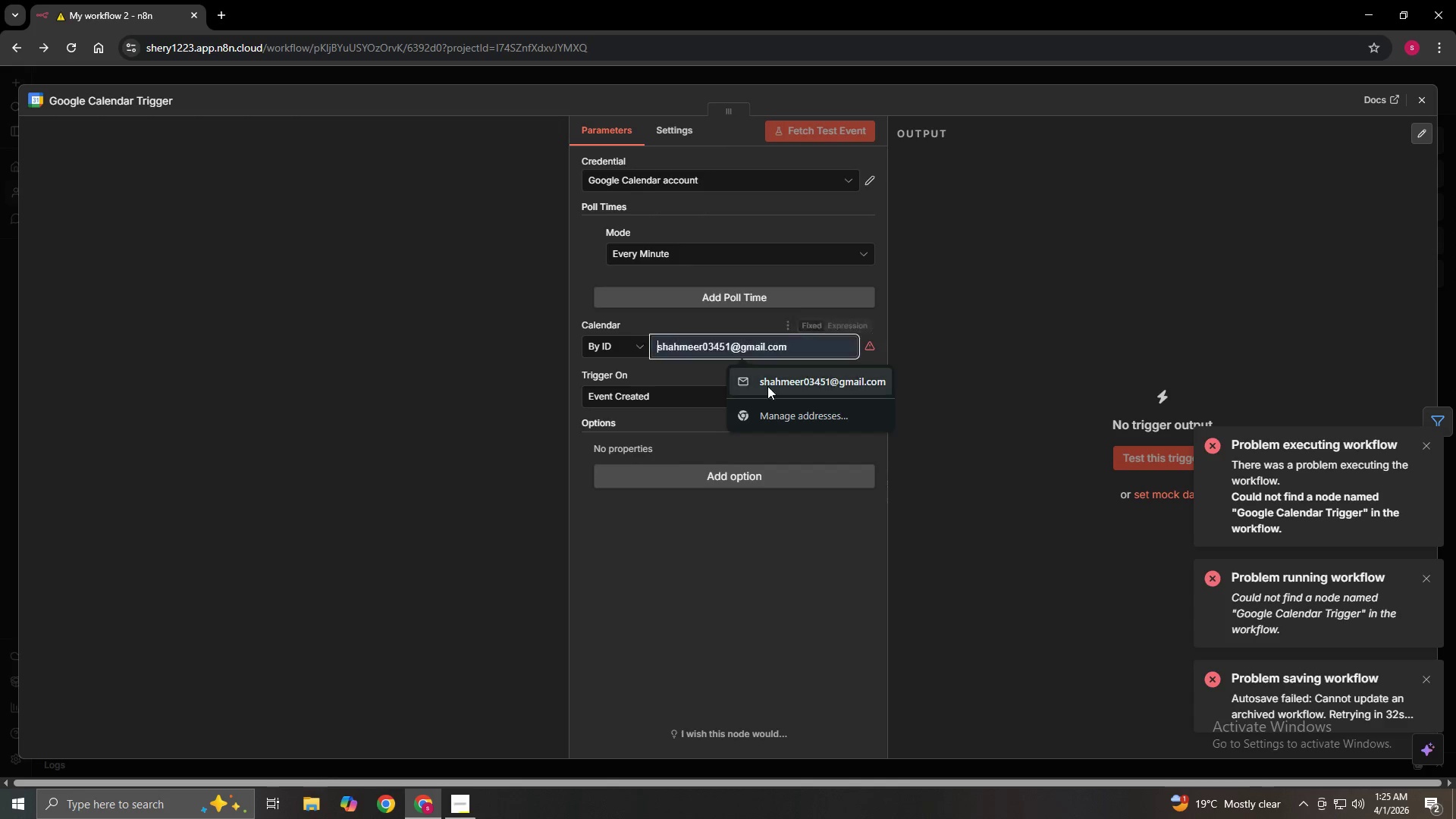 
left_click([767, 381])
 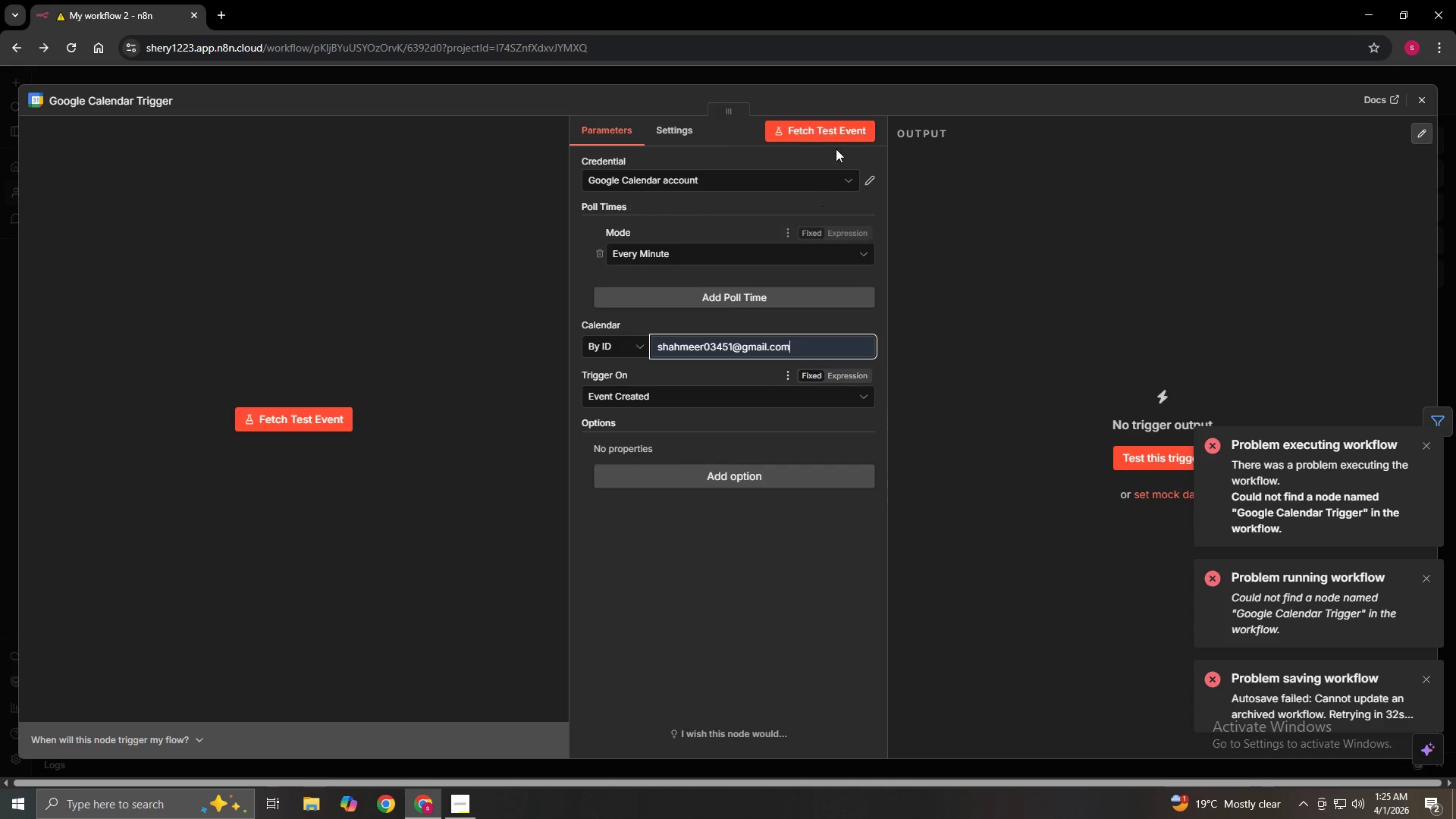 
left_click([829, 126])
 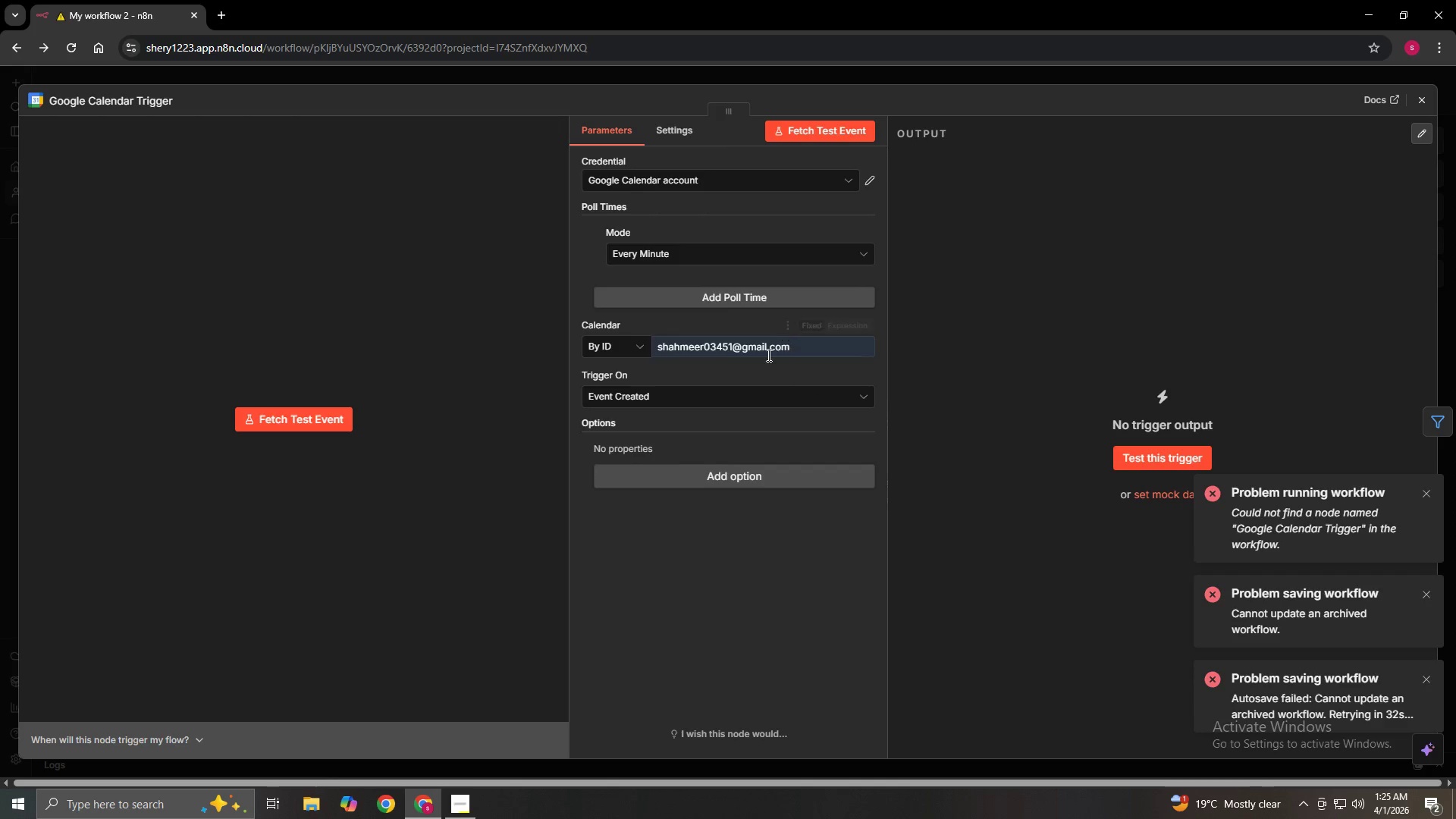 
left_click([701, 402])
 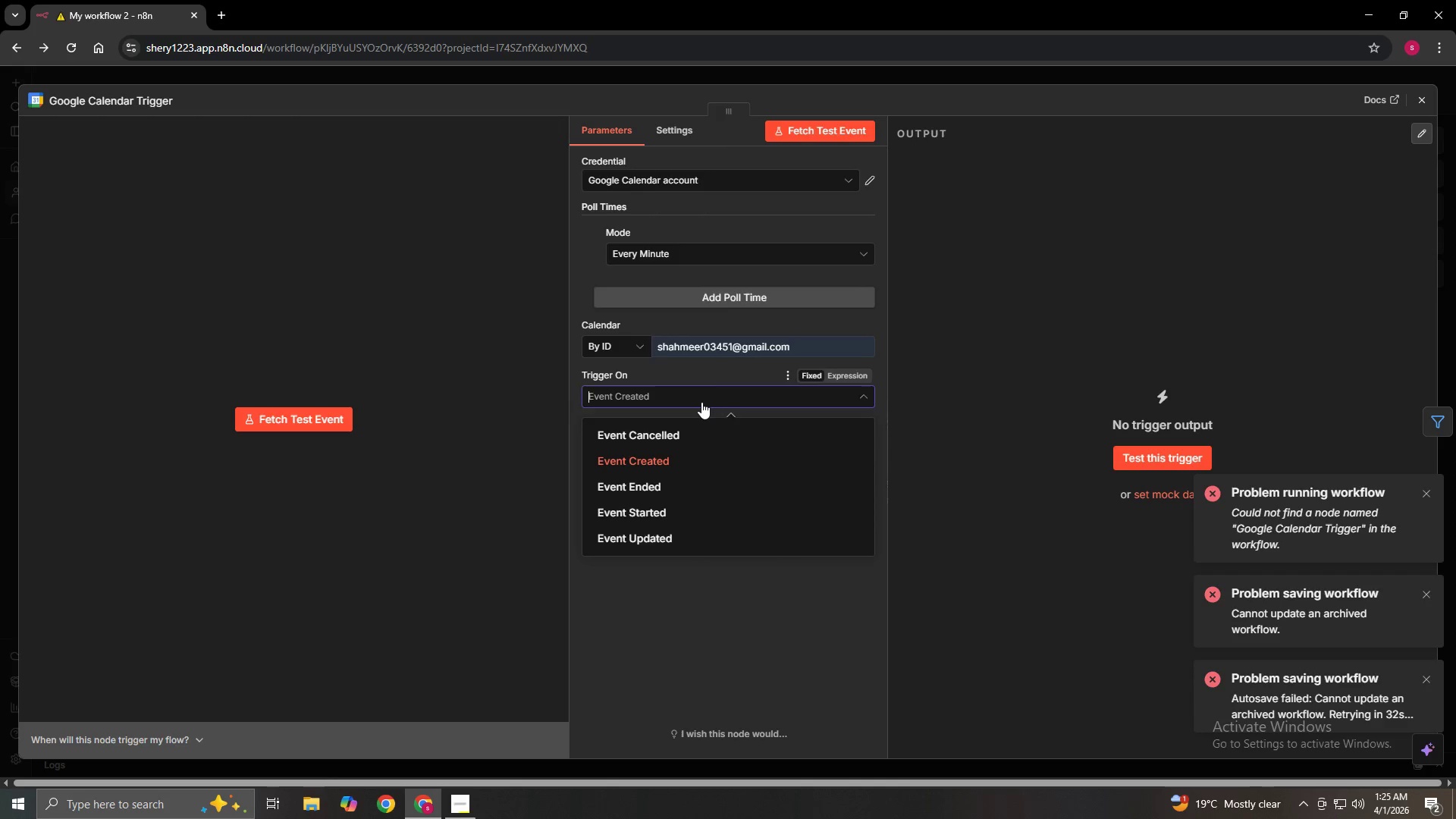 
left_click([701, 402])
 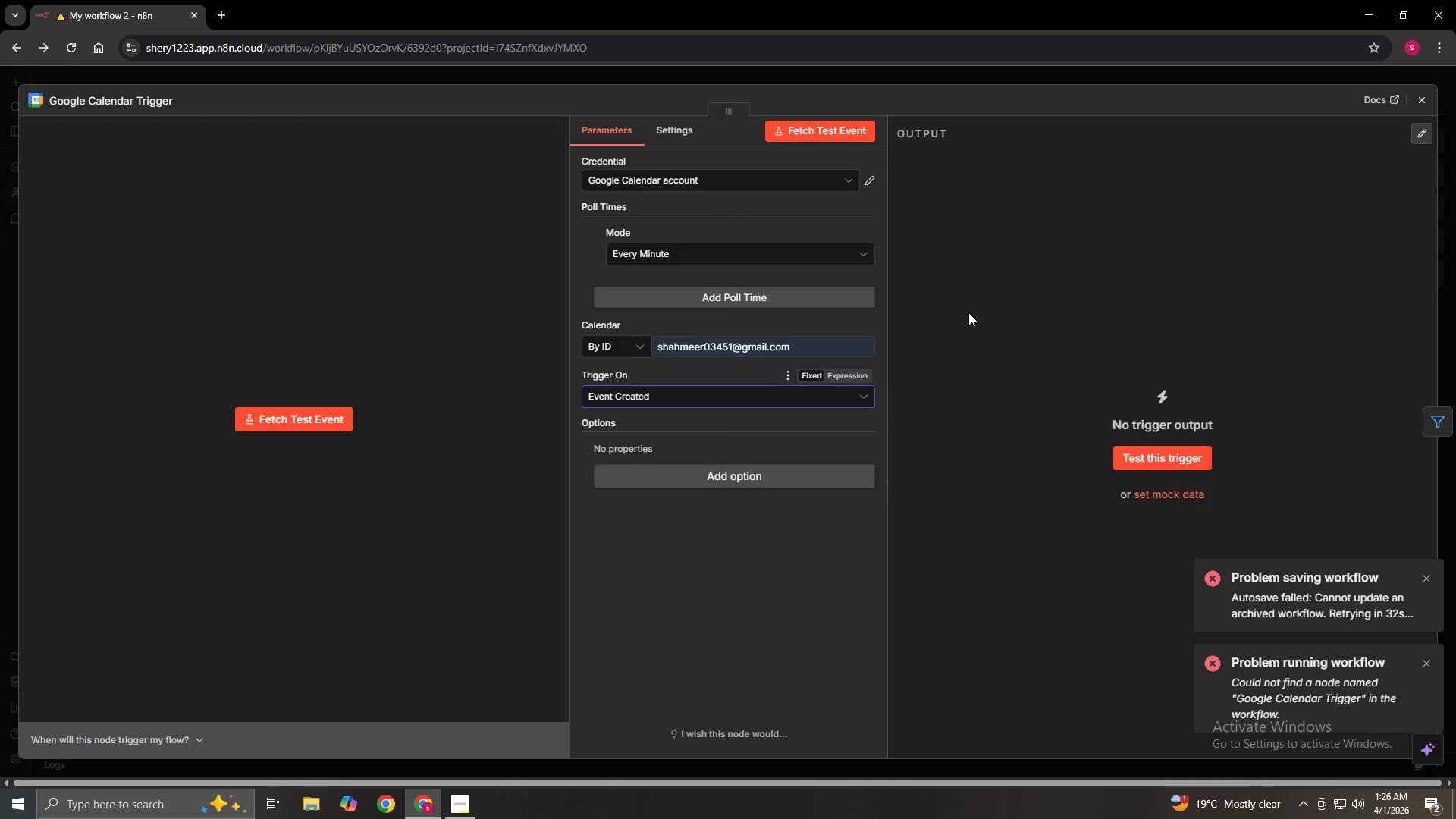 
wait(60.73)
 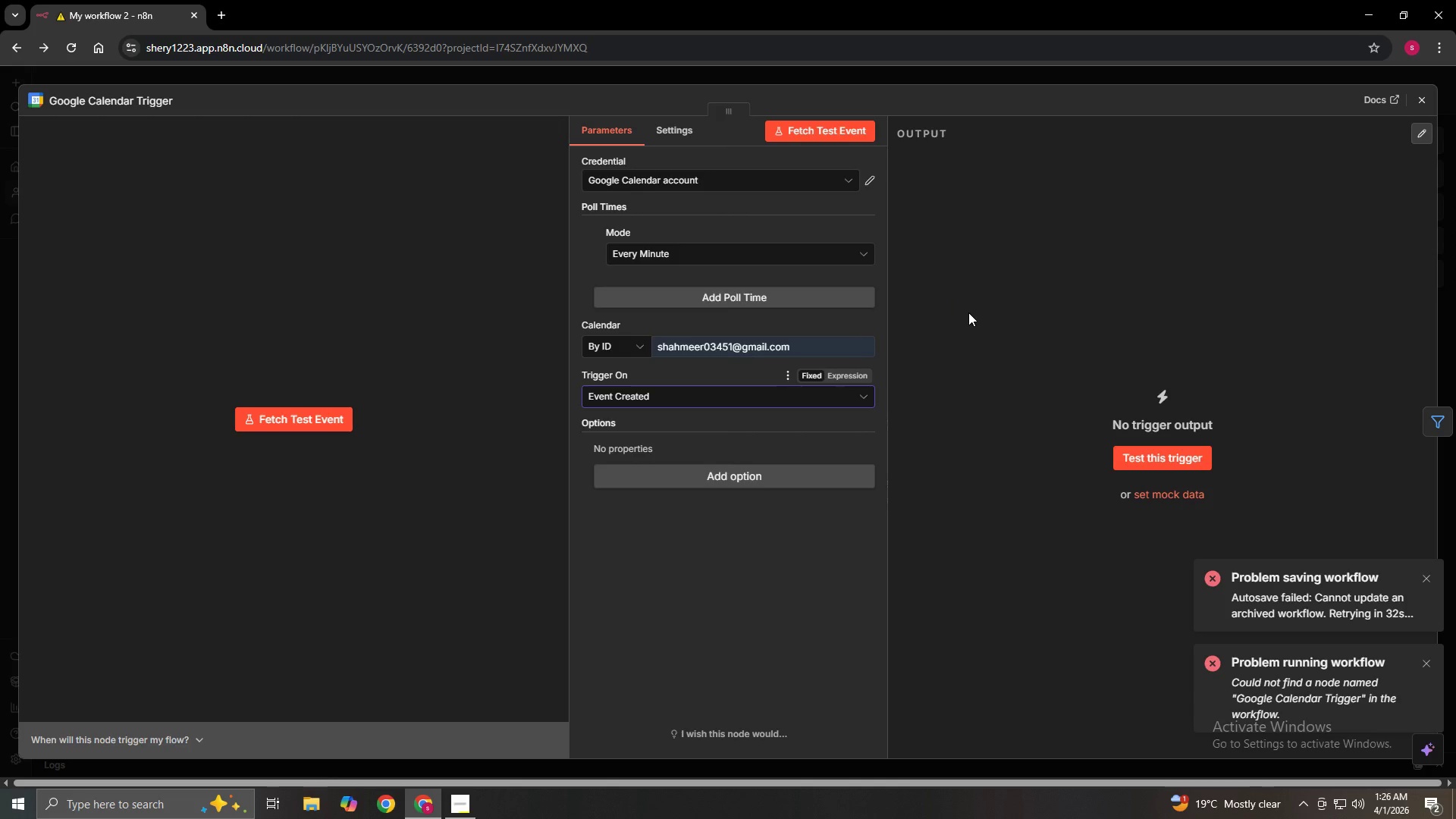 
left_click([1417, 100])
 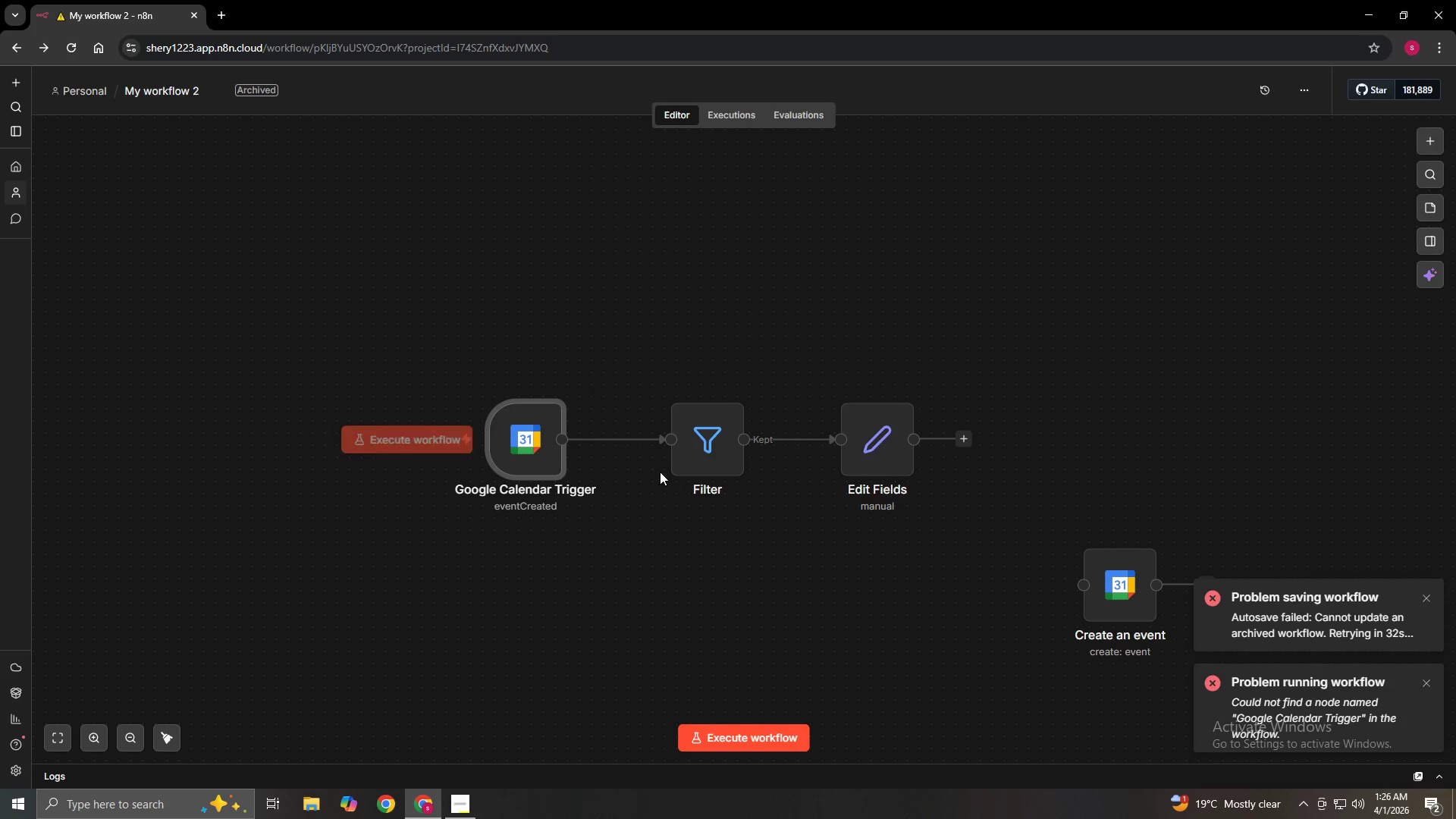 
left_click([712, 451])
 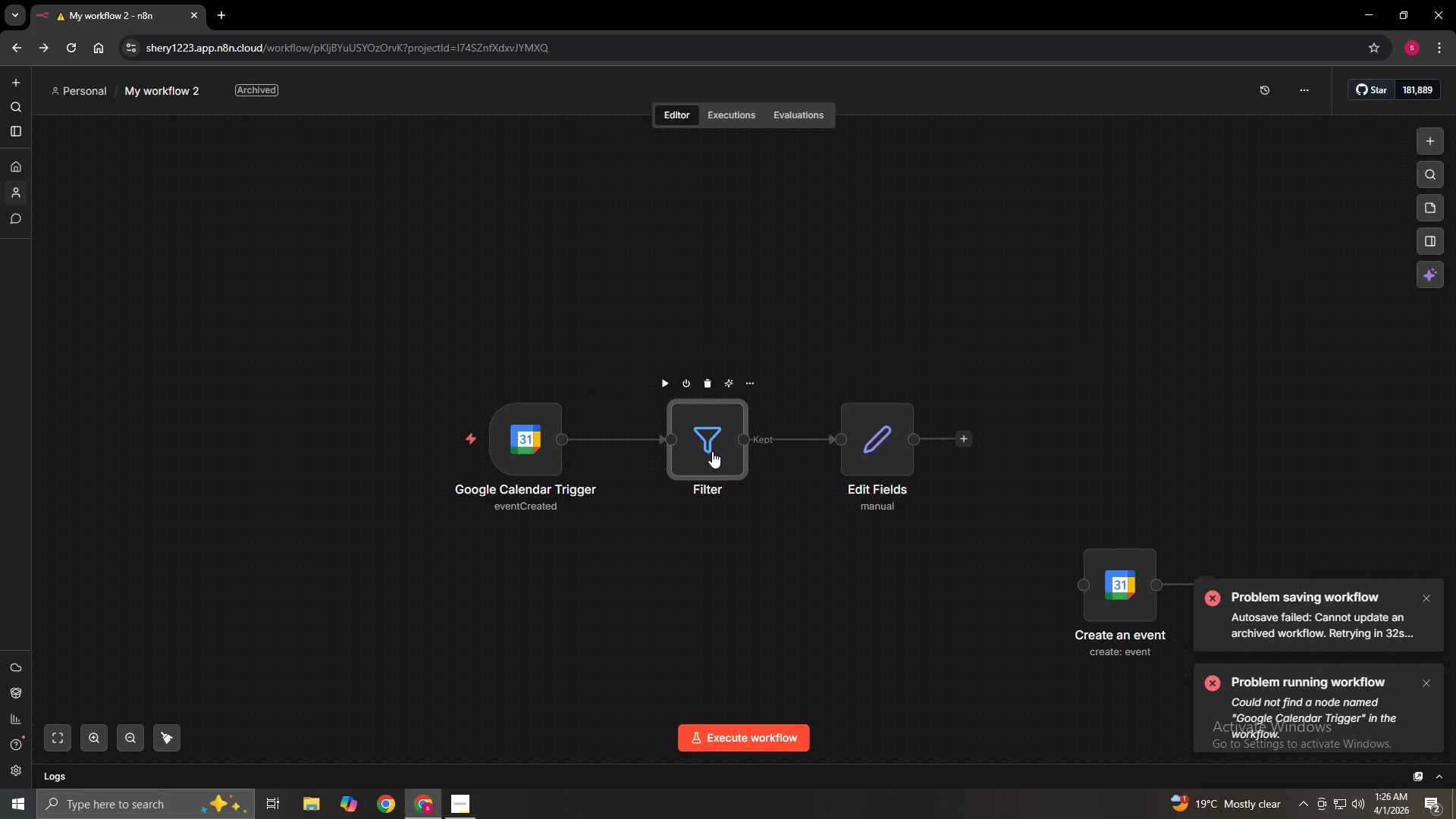 
double_click([712, 451])
 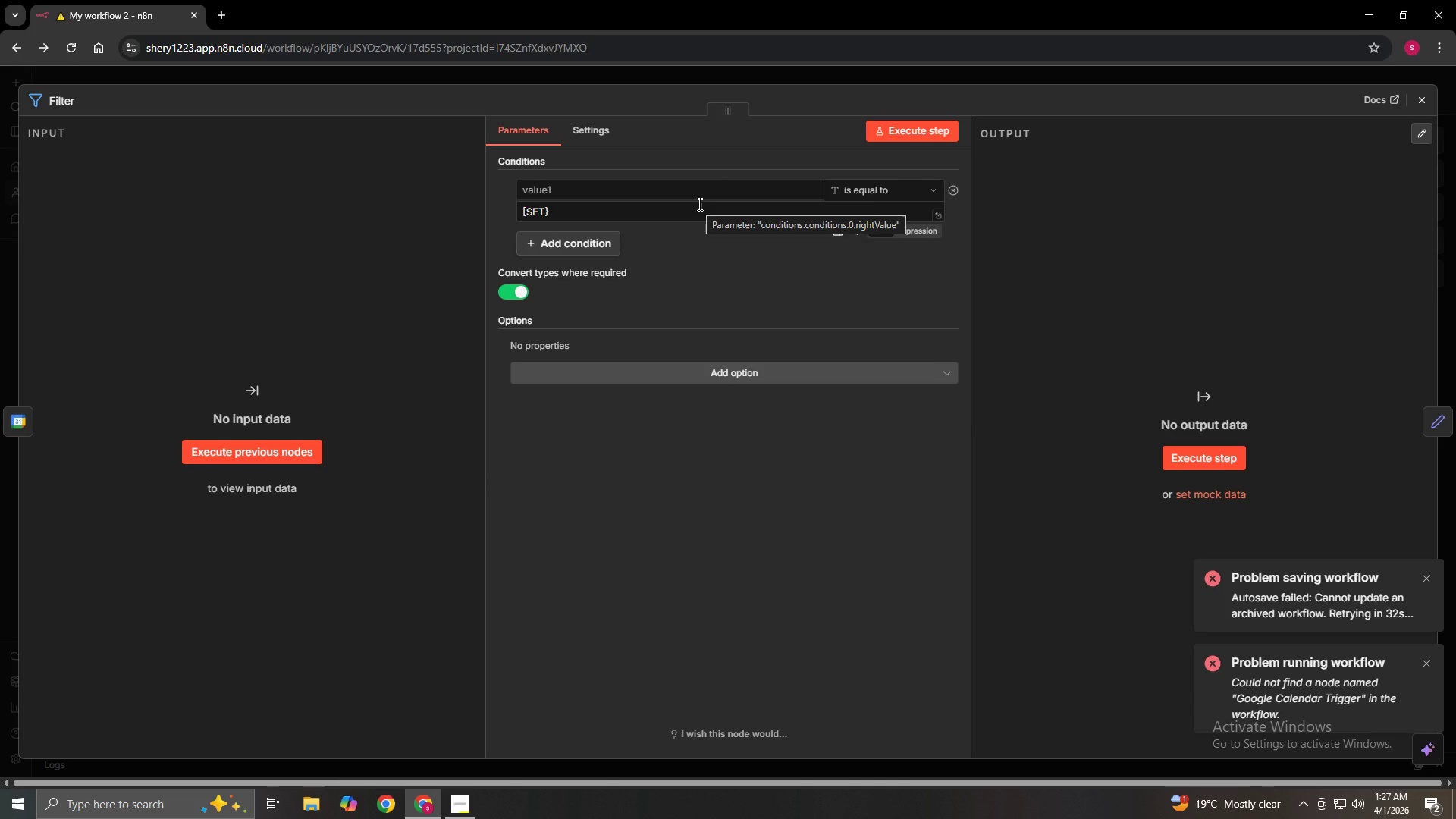 
wait(12.83)
 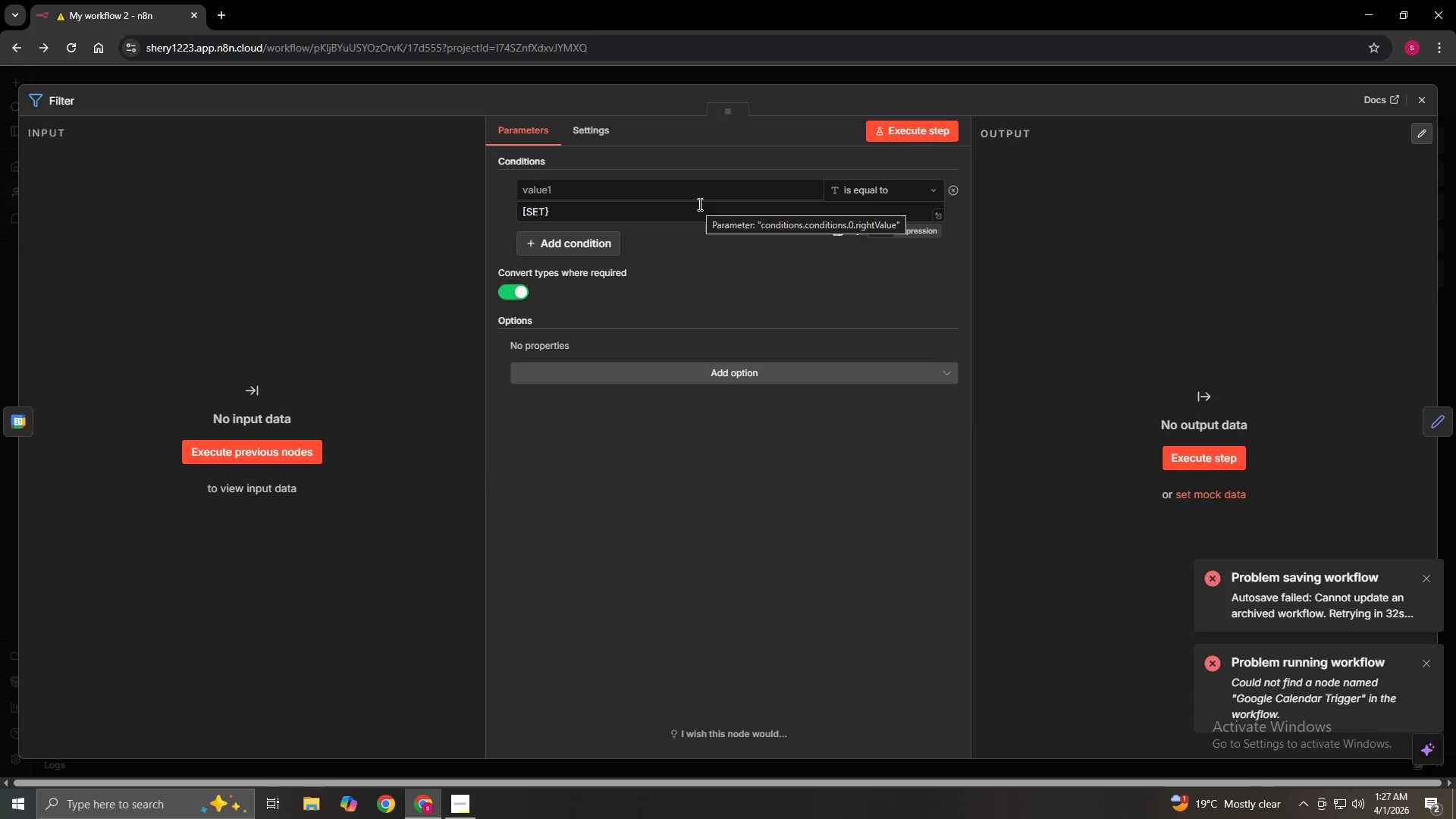 
double_click([1430, 100])
 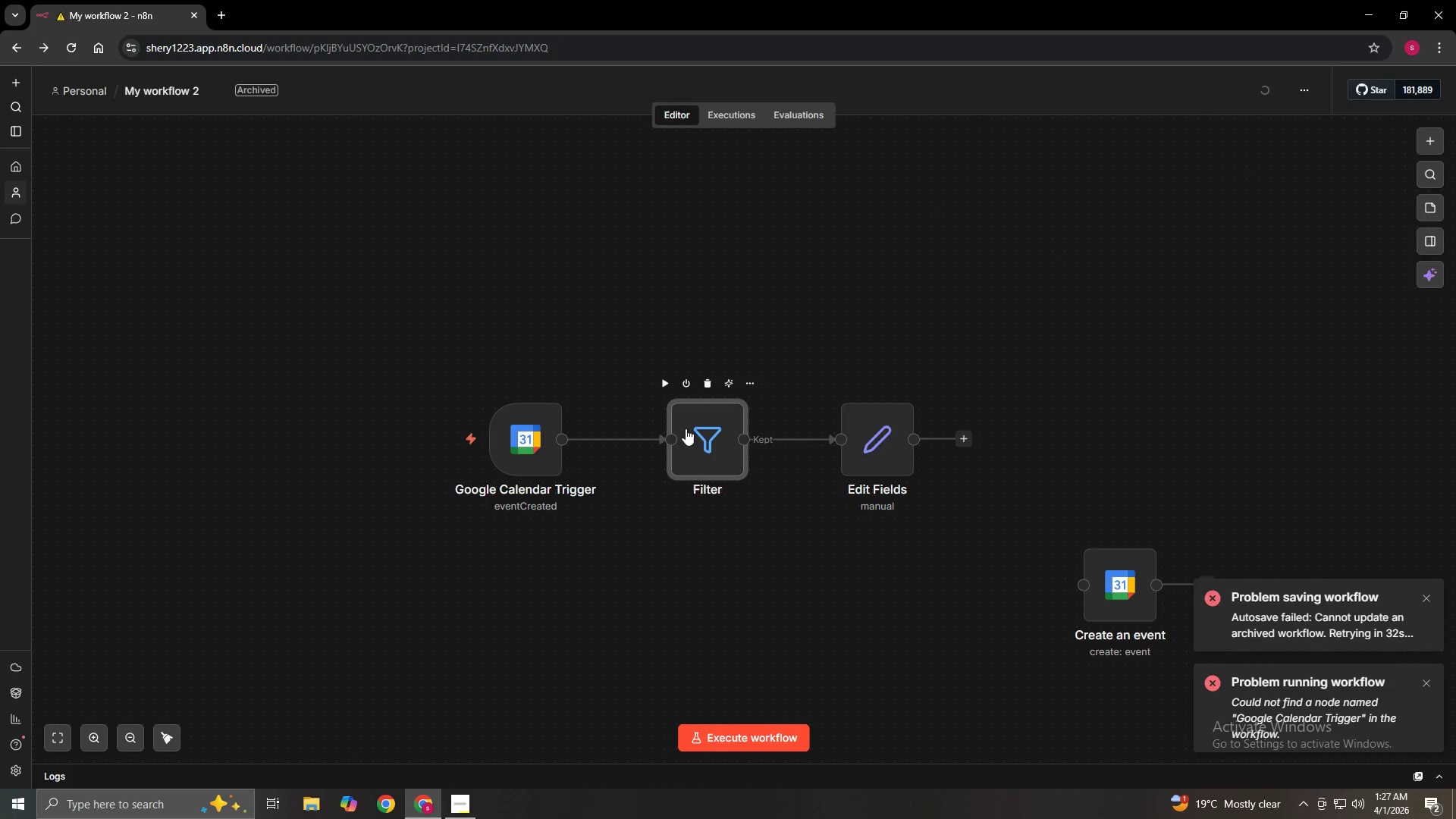 
double_click([692, 427])
 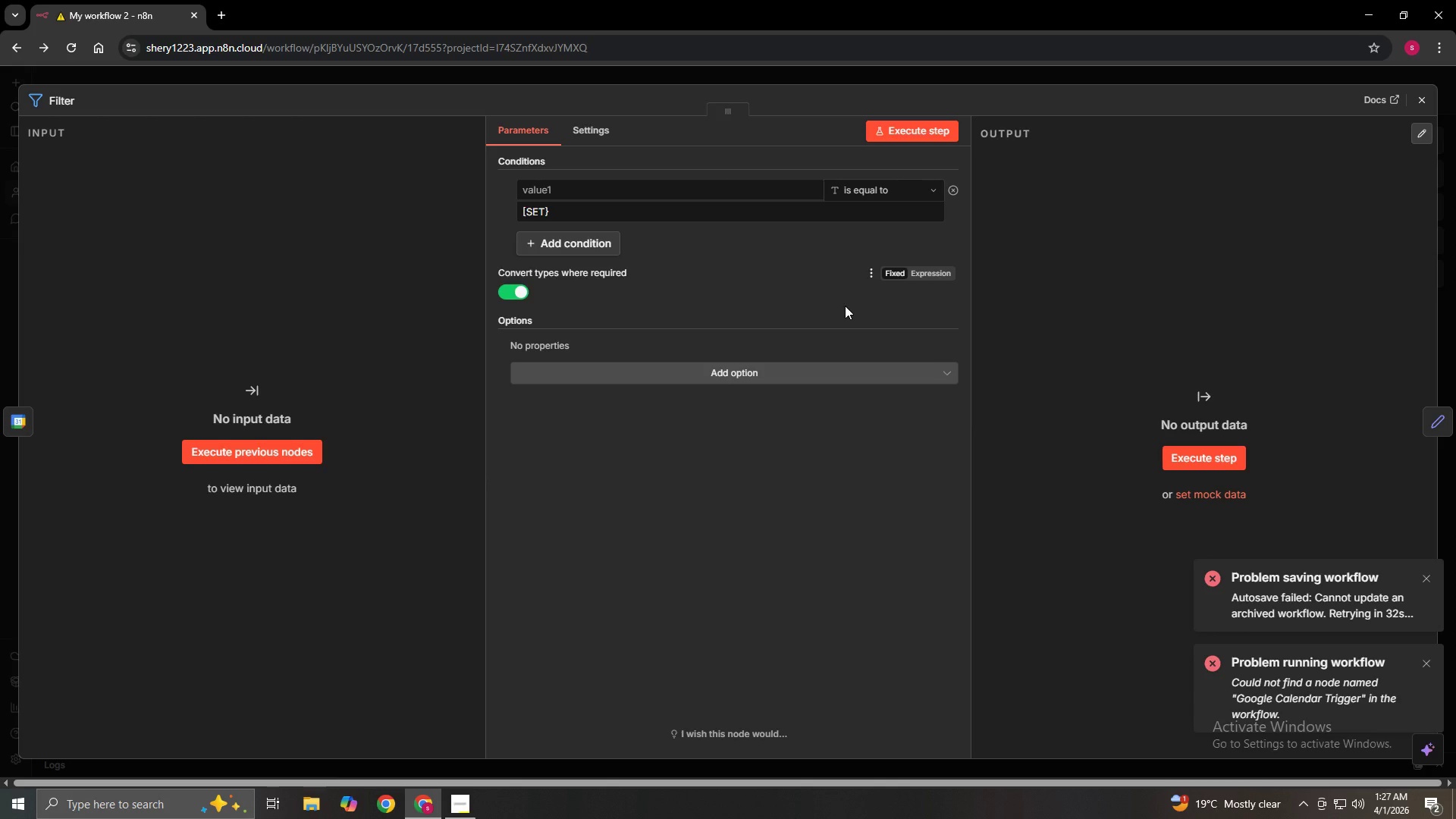 
wait(38.89)
 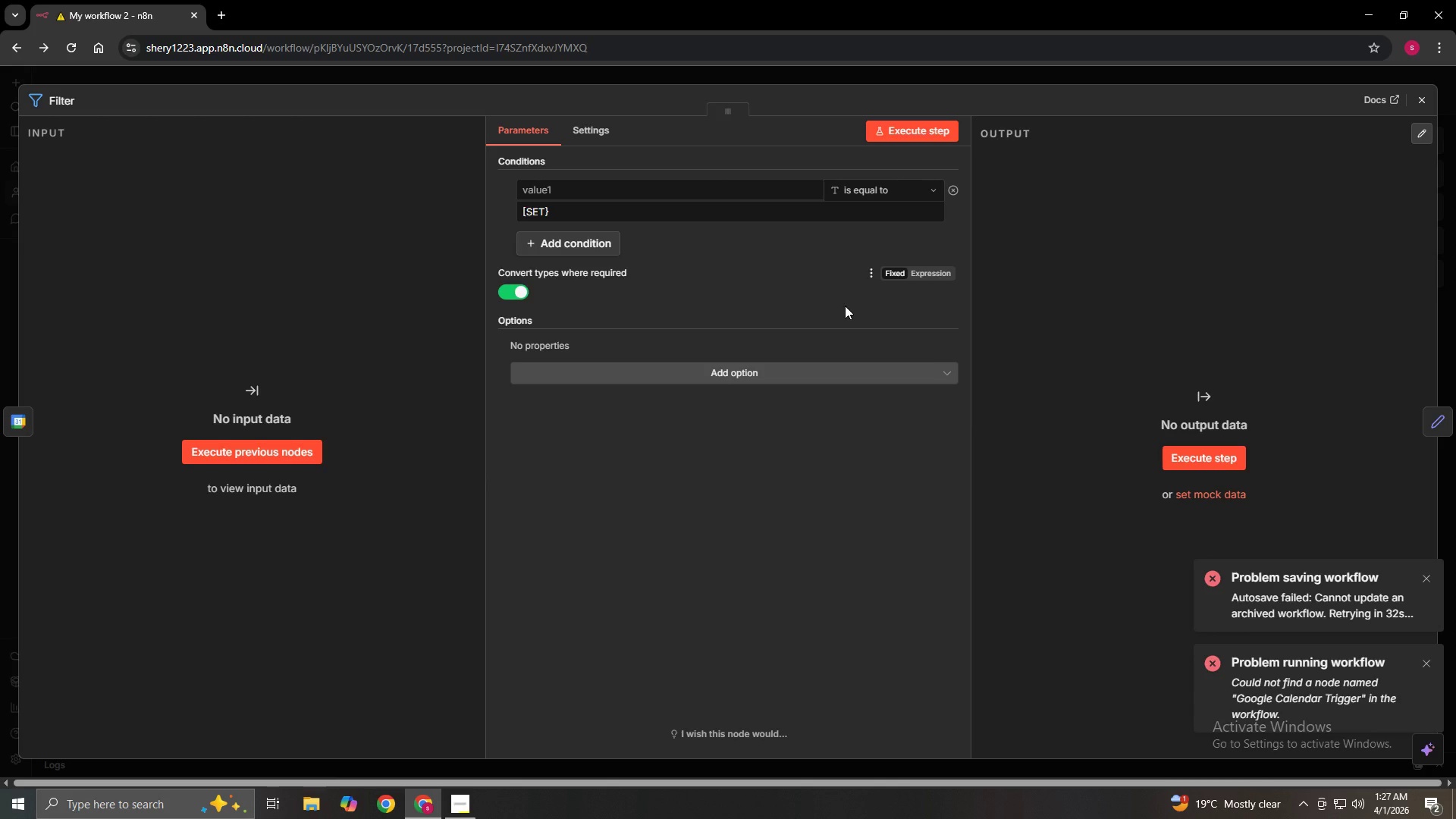 
left_click([913, 196])
 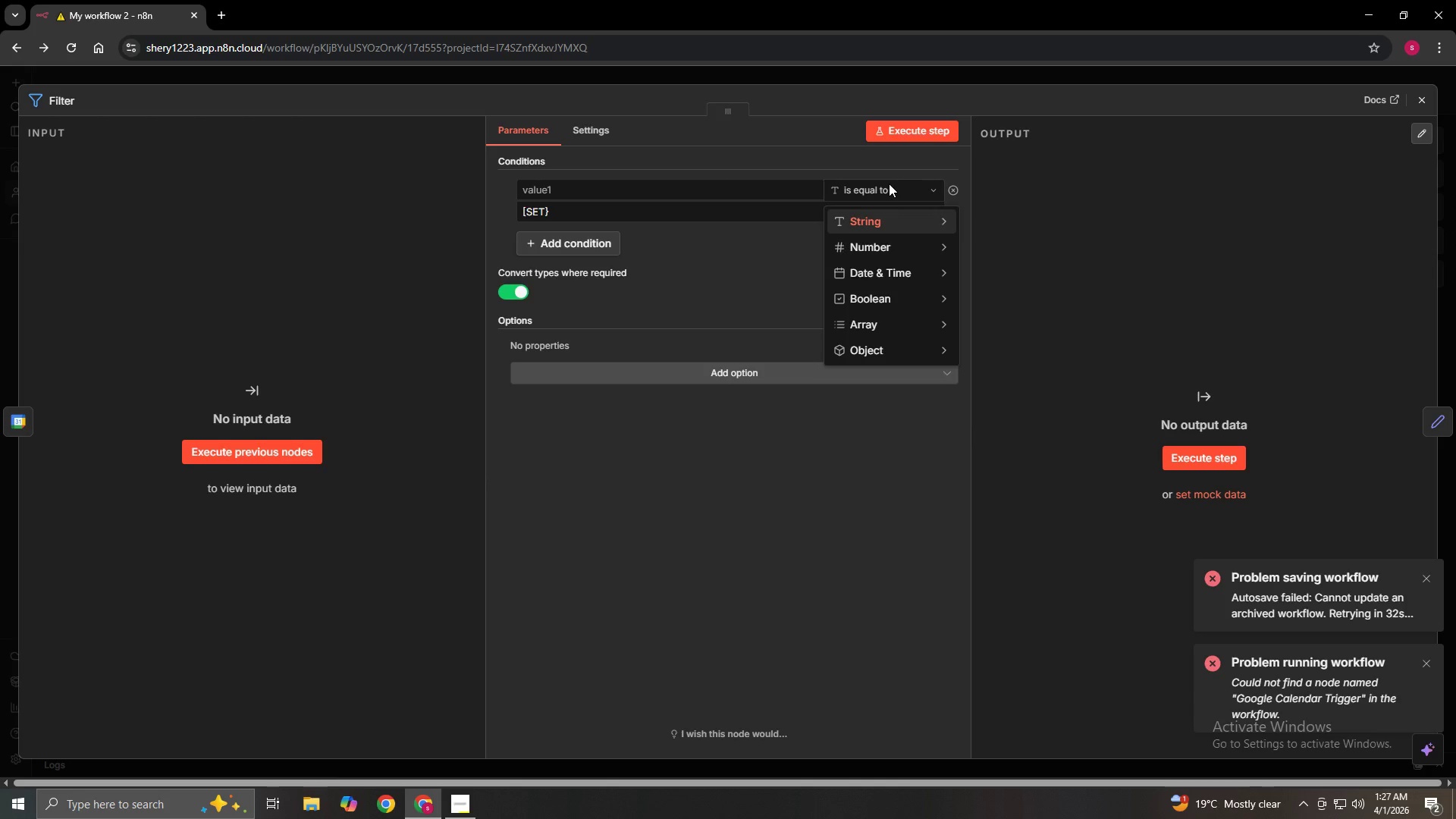 
wait(10.3)
 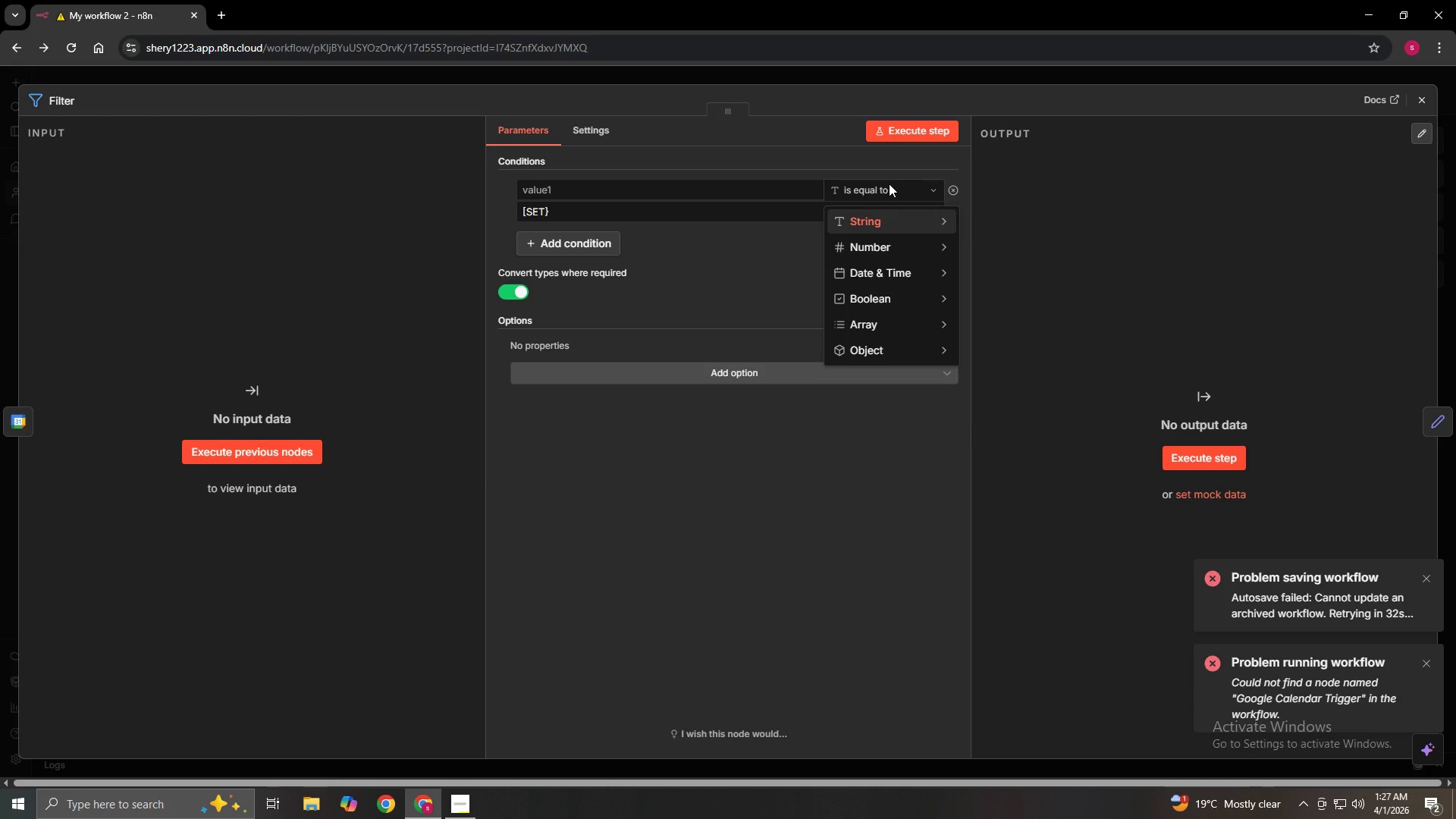 
left_click([996, 369])
 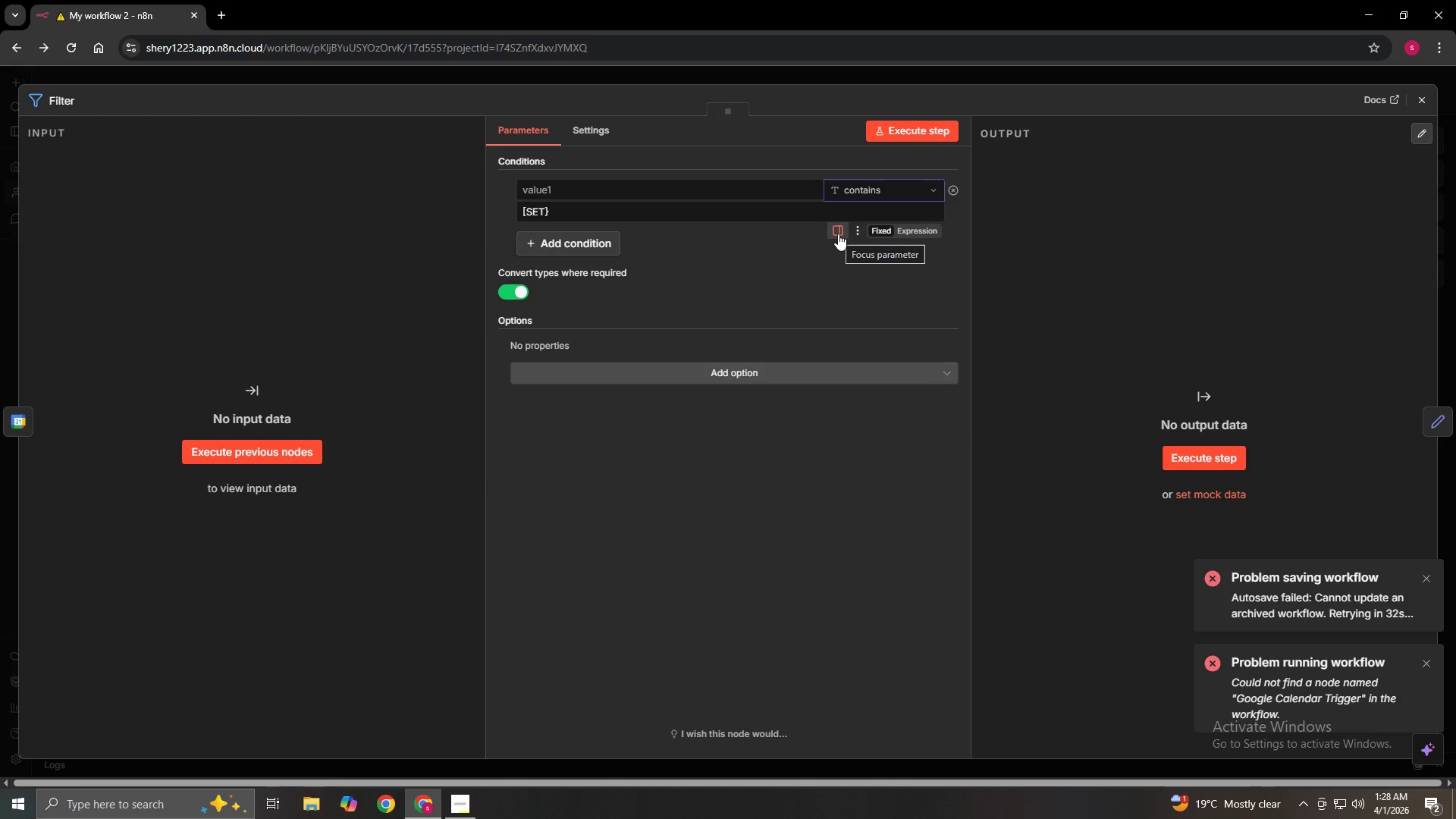 
wait(9.16)
 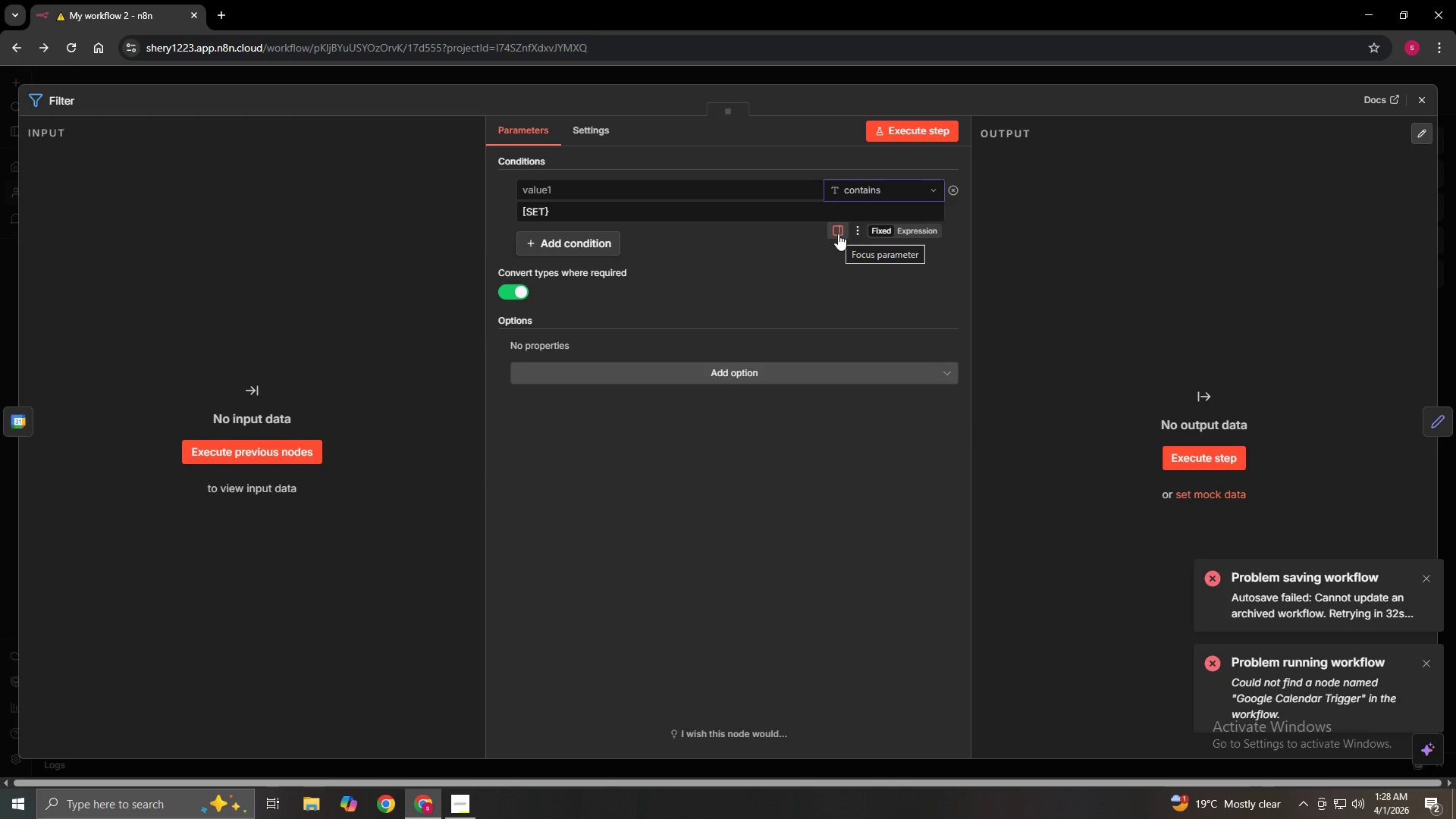 
mouse_move([817, 231])
 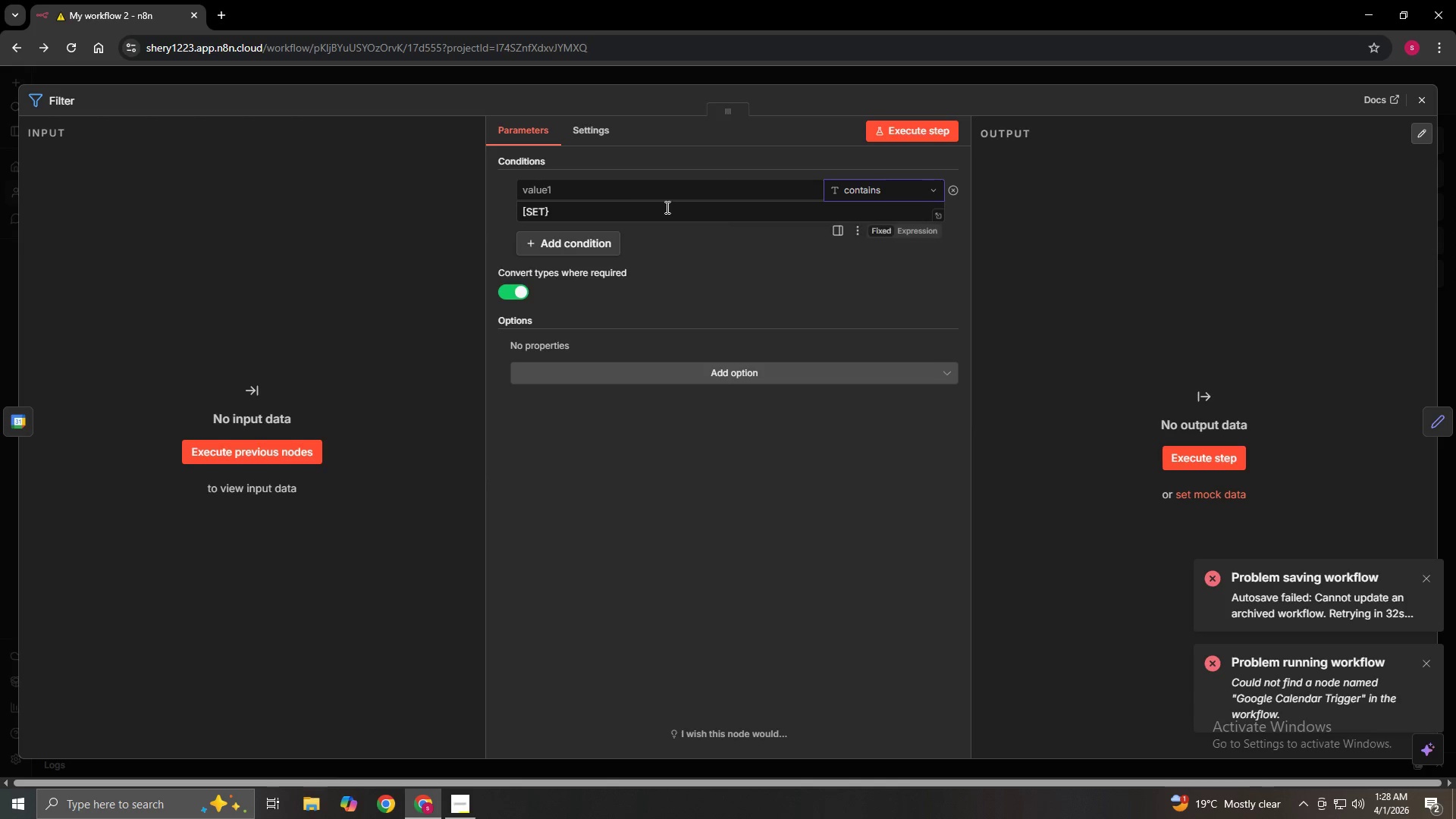 
mouse_move([639, 190])
 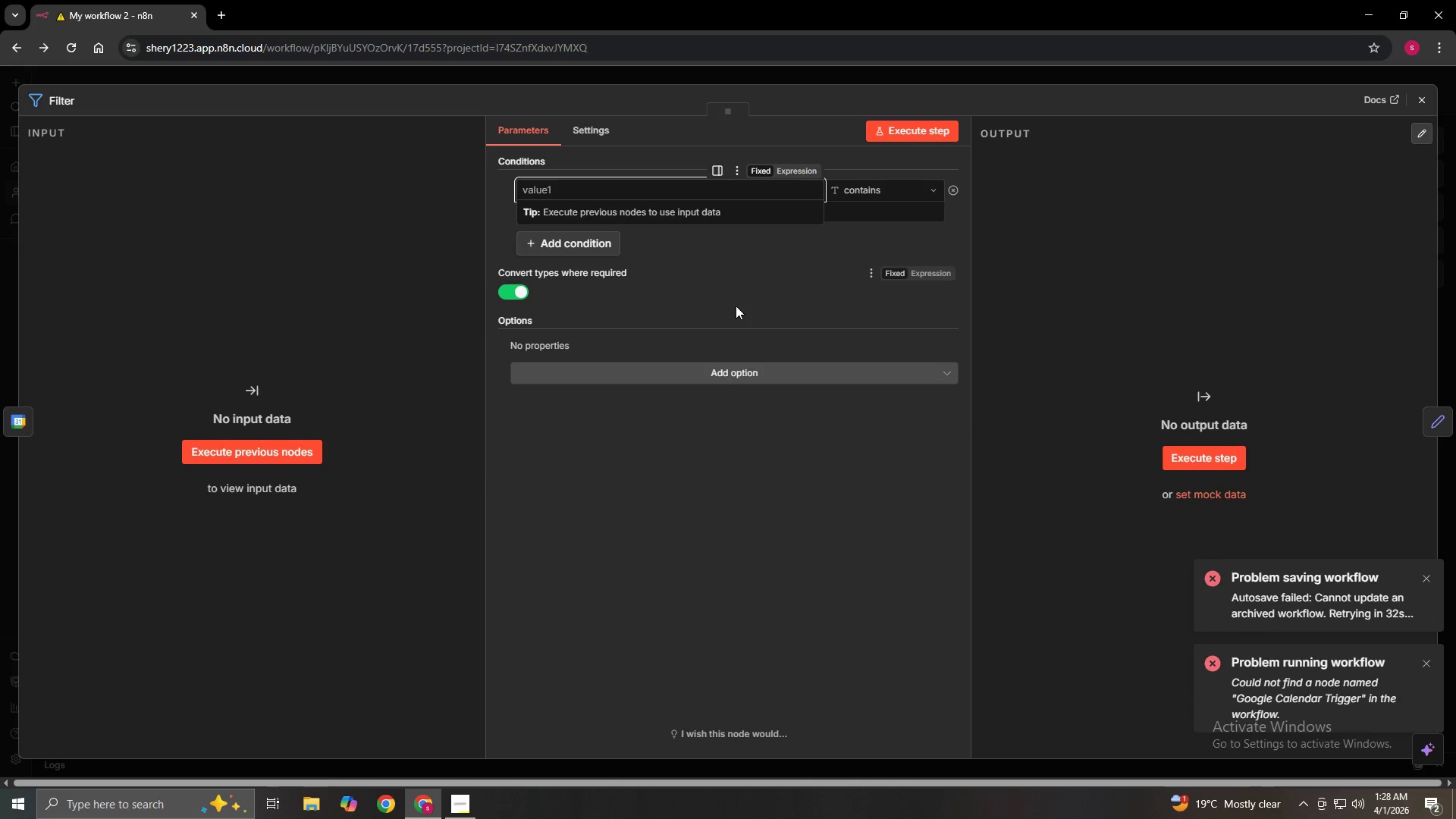 
left_click([748, 280])
 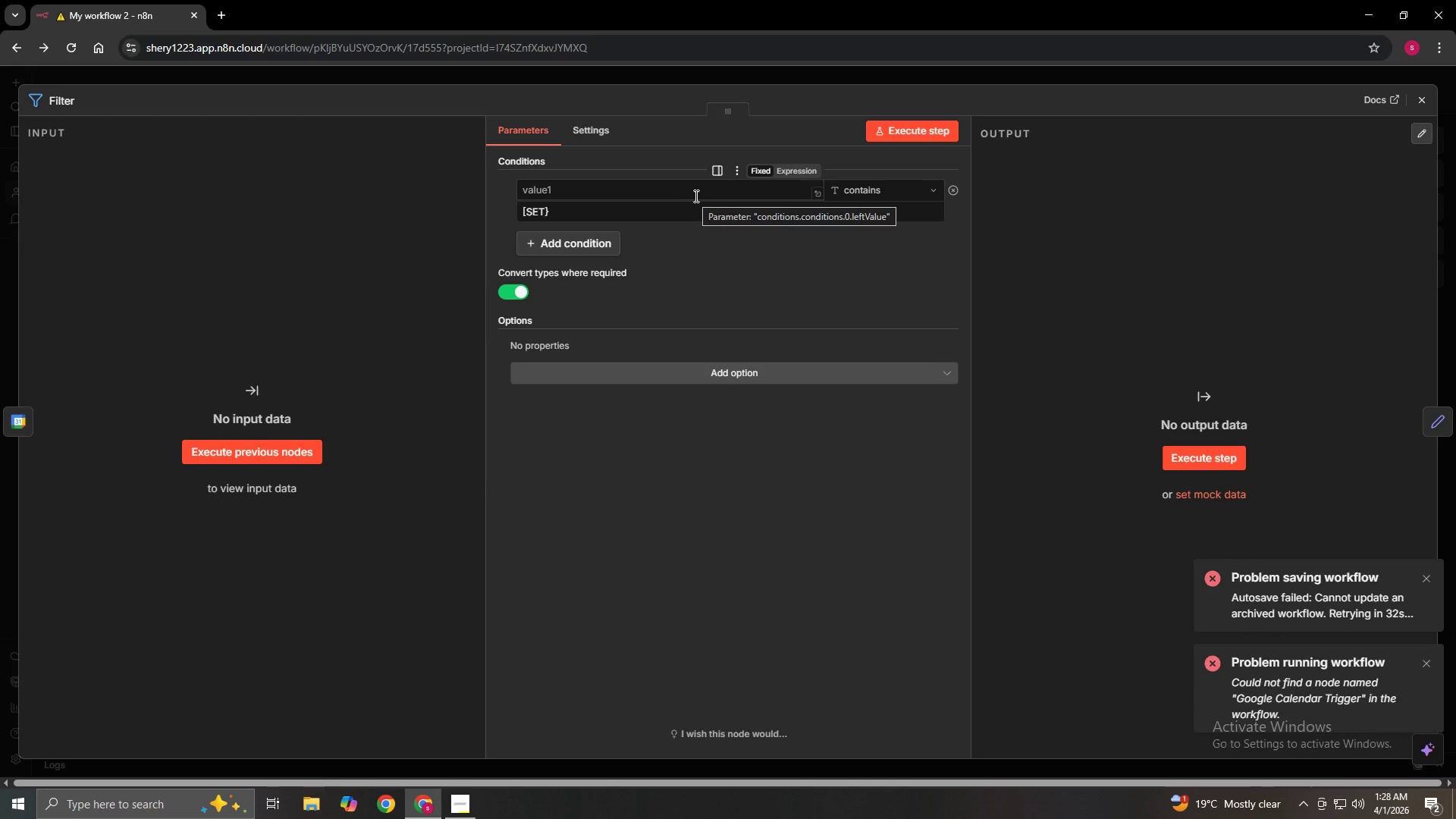 
wait(5.11)
 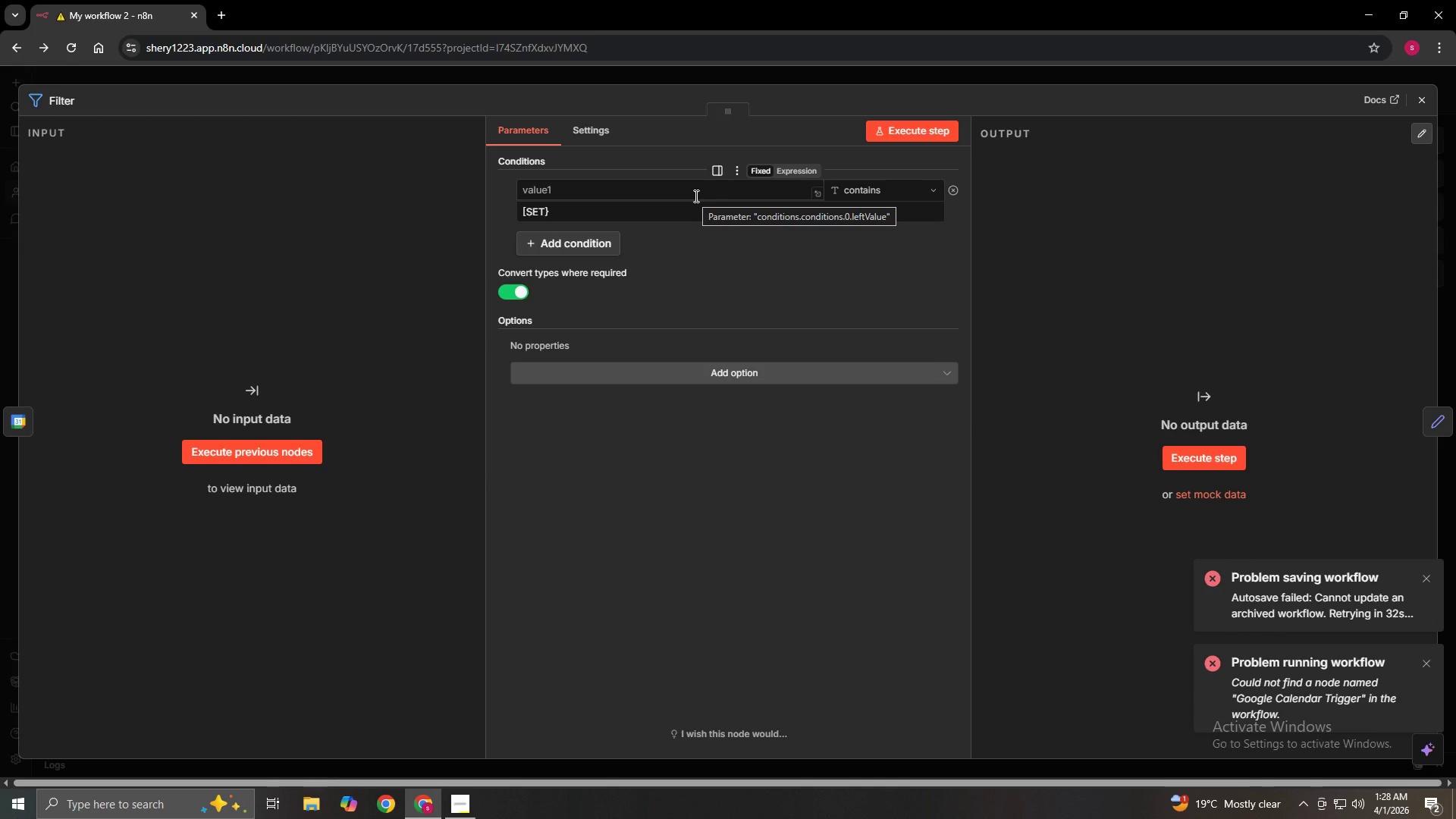 
left_click([739, 172])
 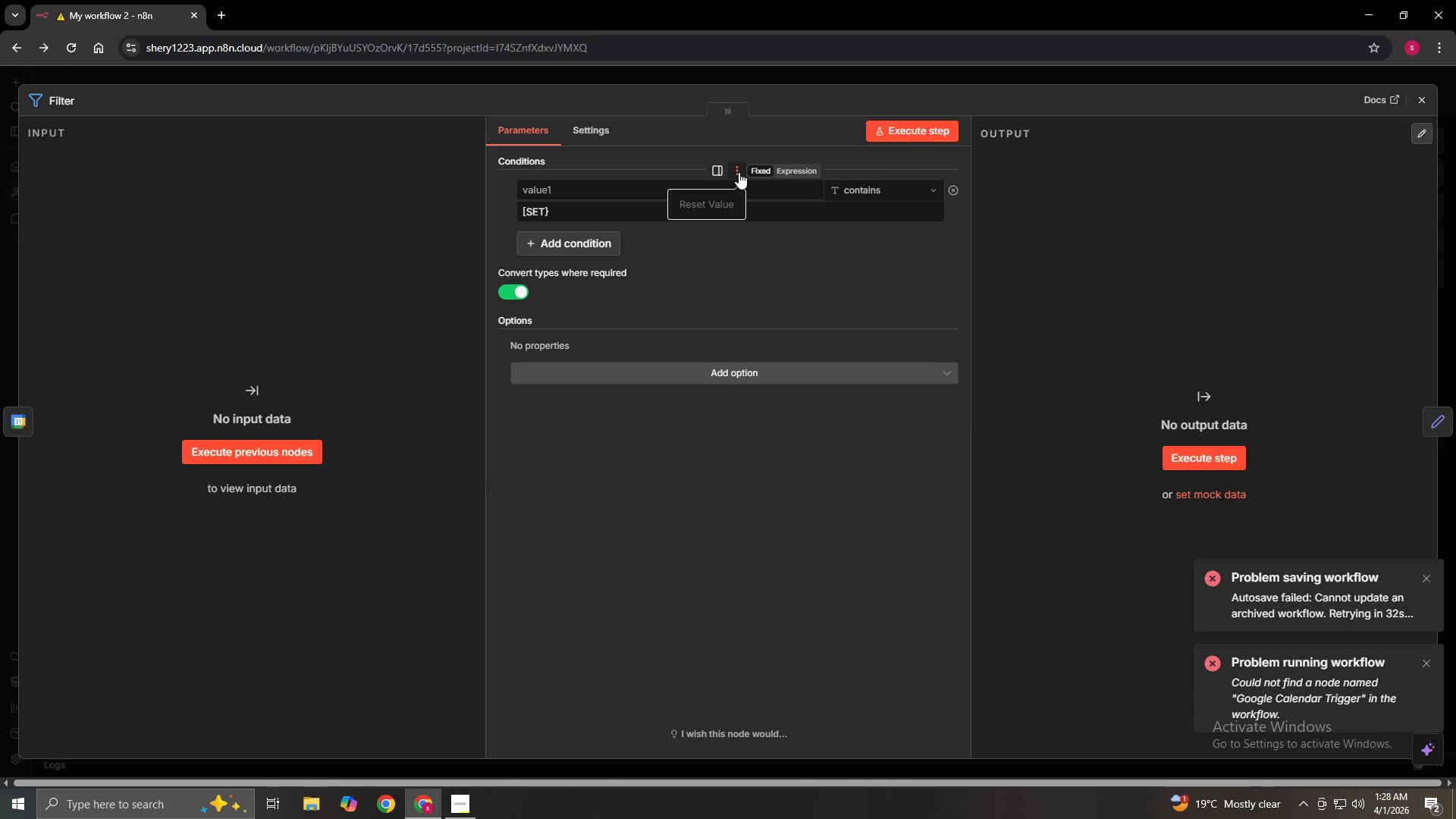 
left_click([739, 172])
 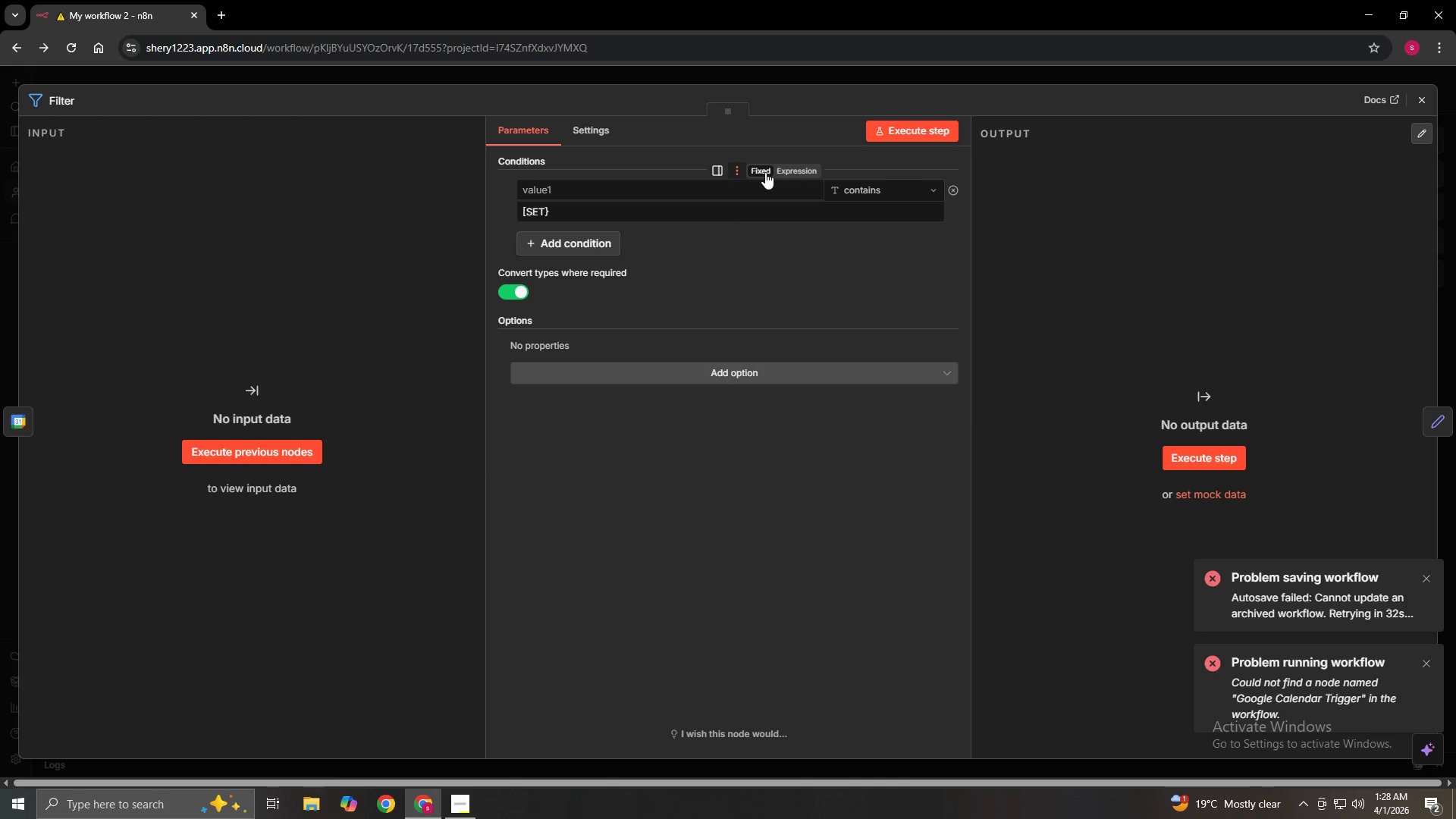 
left_click([765, 172])
 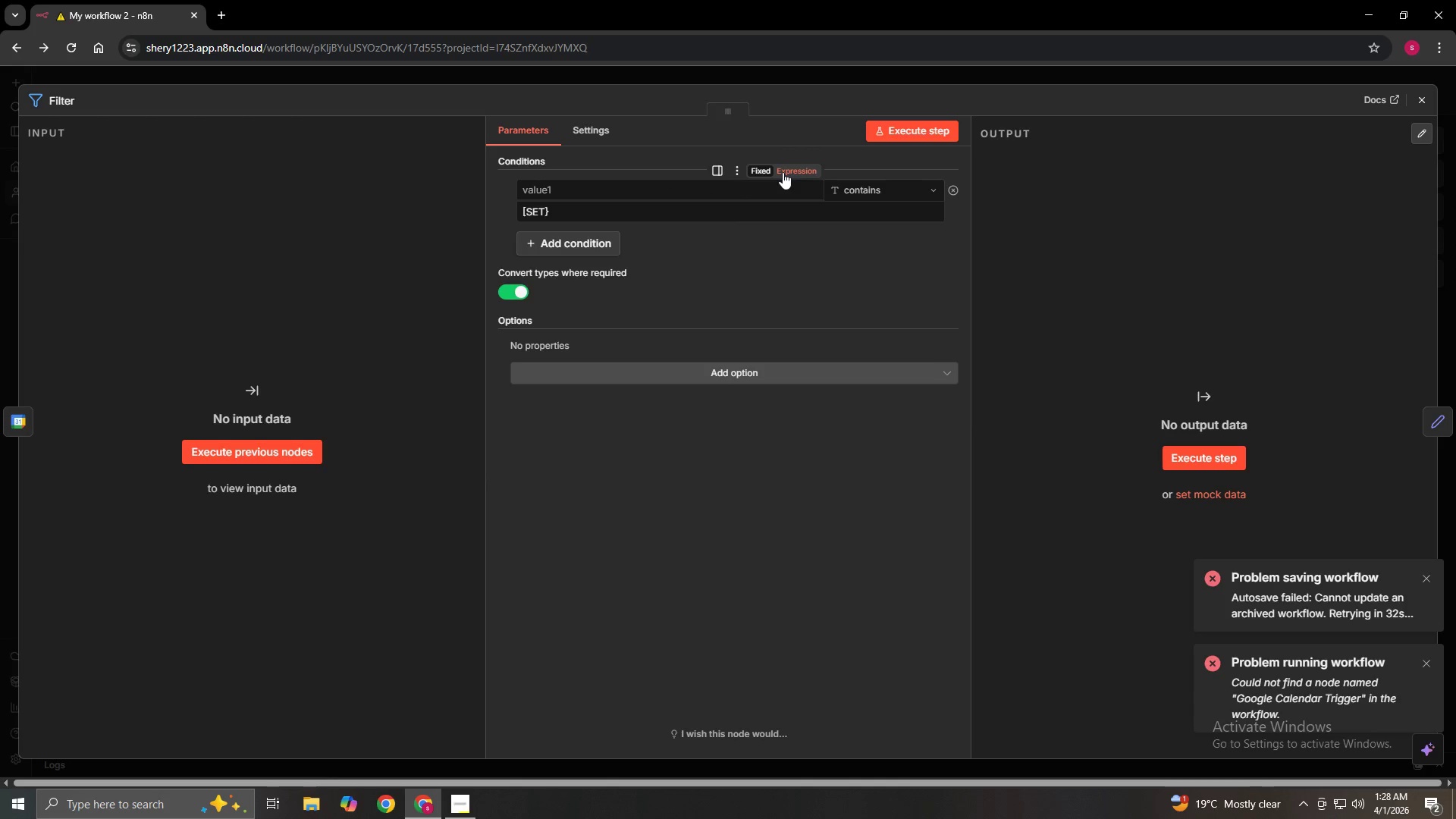 
left_click([783, 172])
 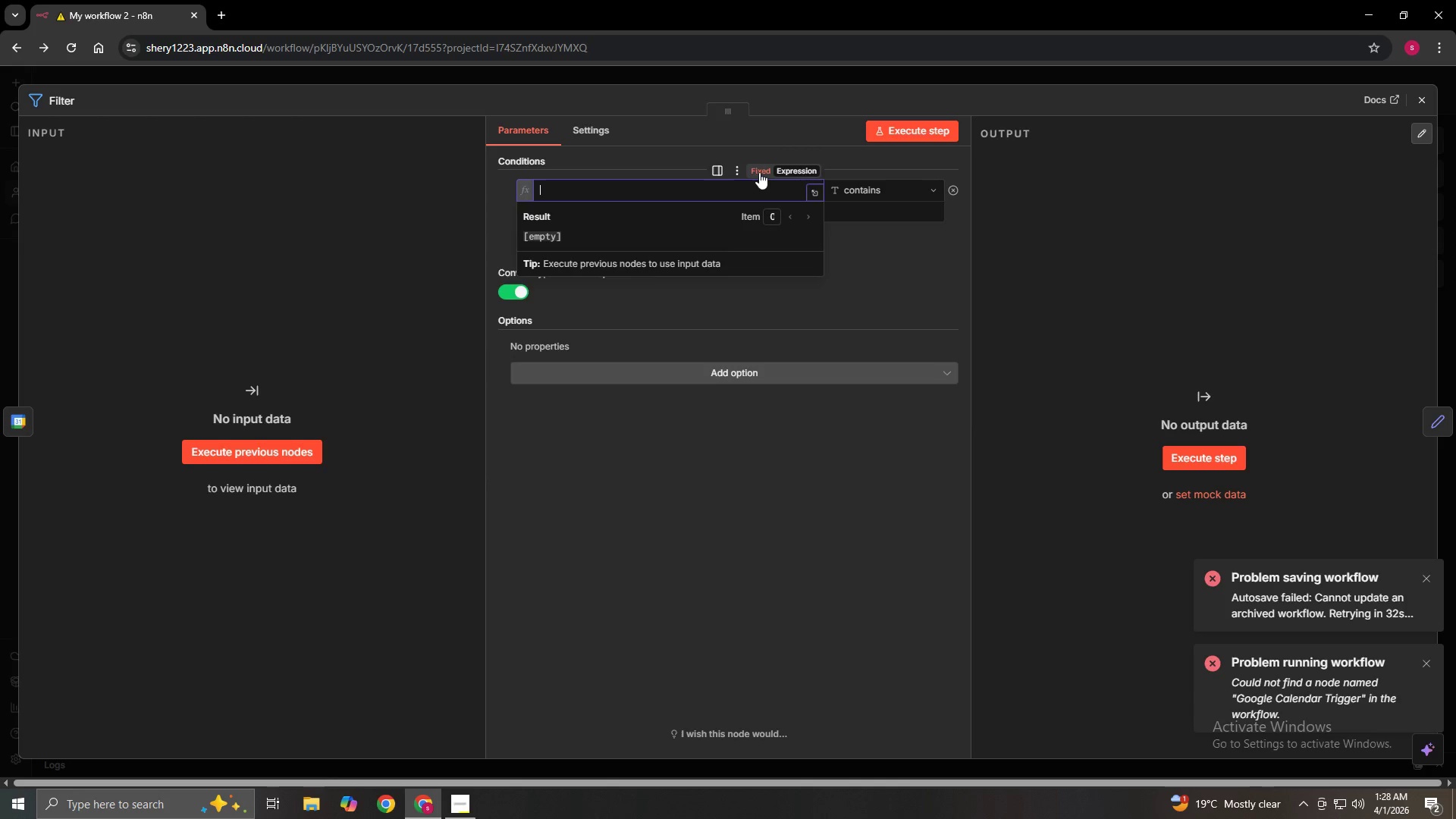 
left_click([759, 172])
 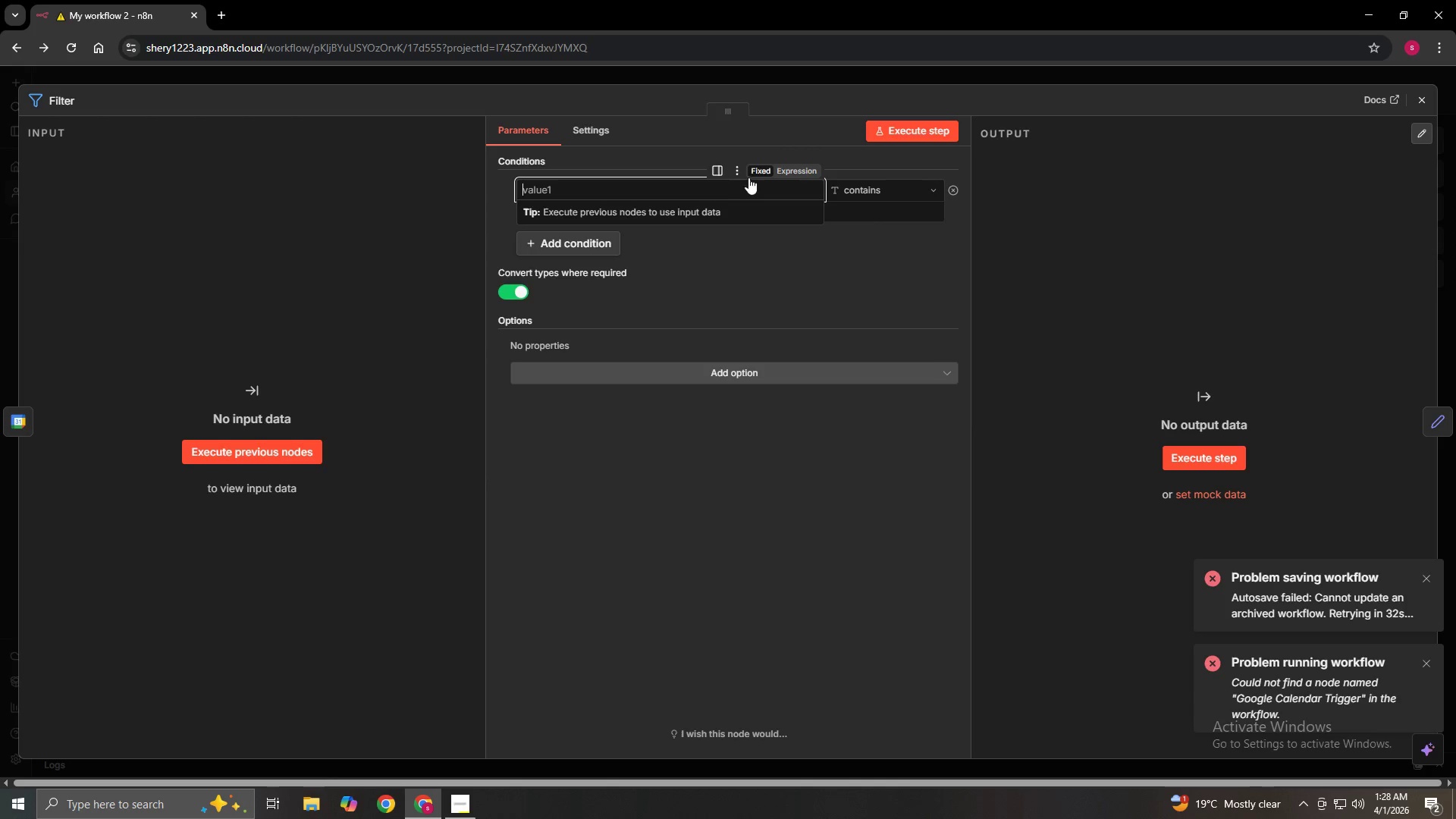 
left_click([734, 189])
 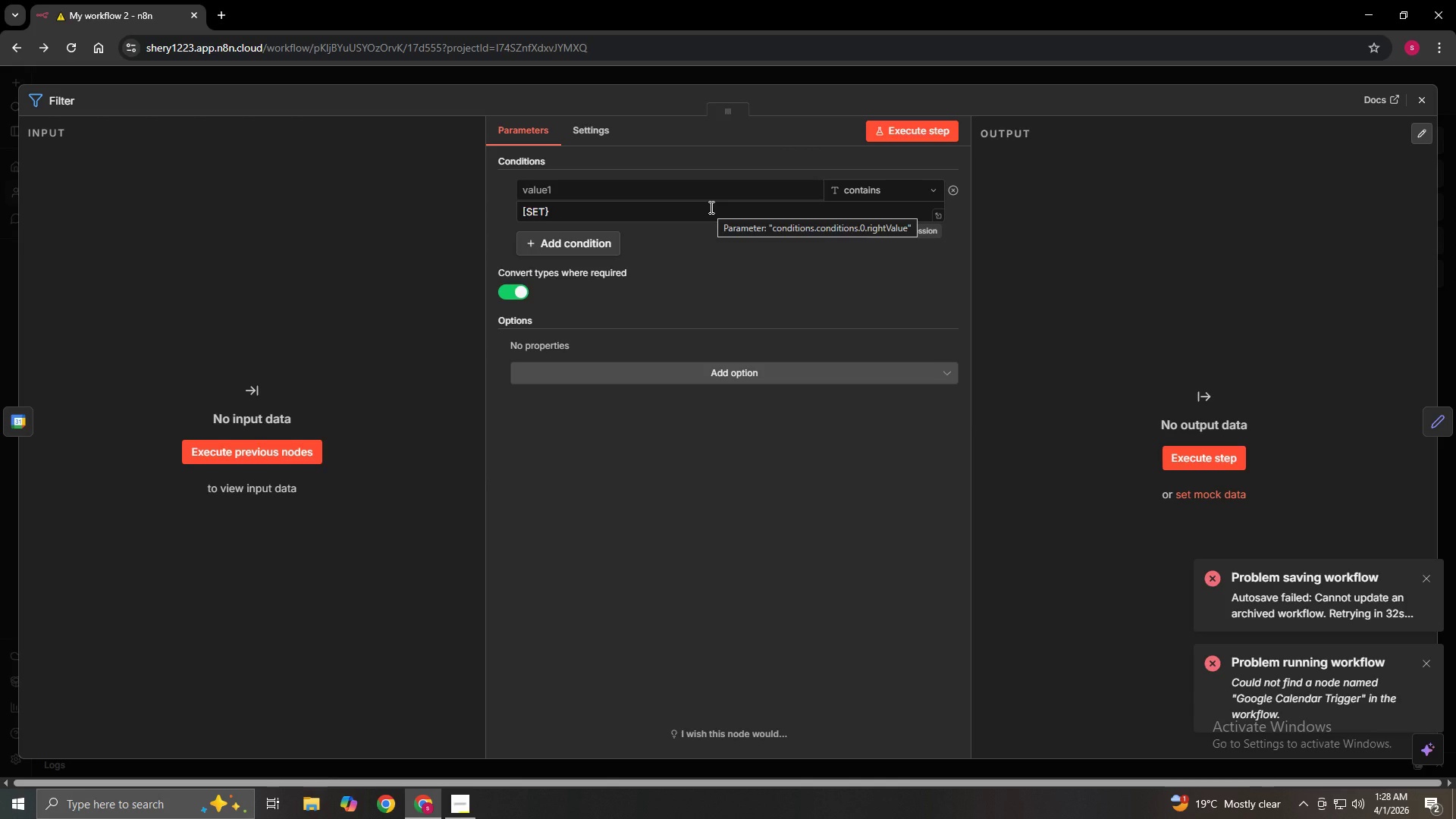 
wait(11.72)
 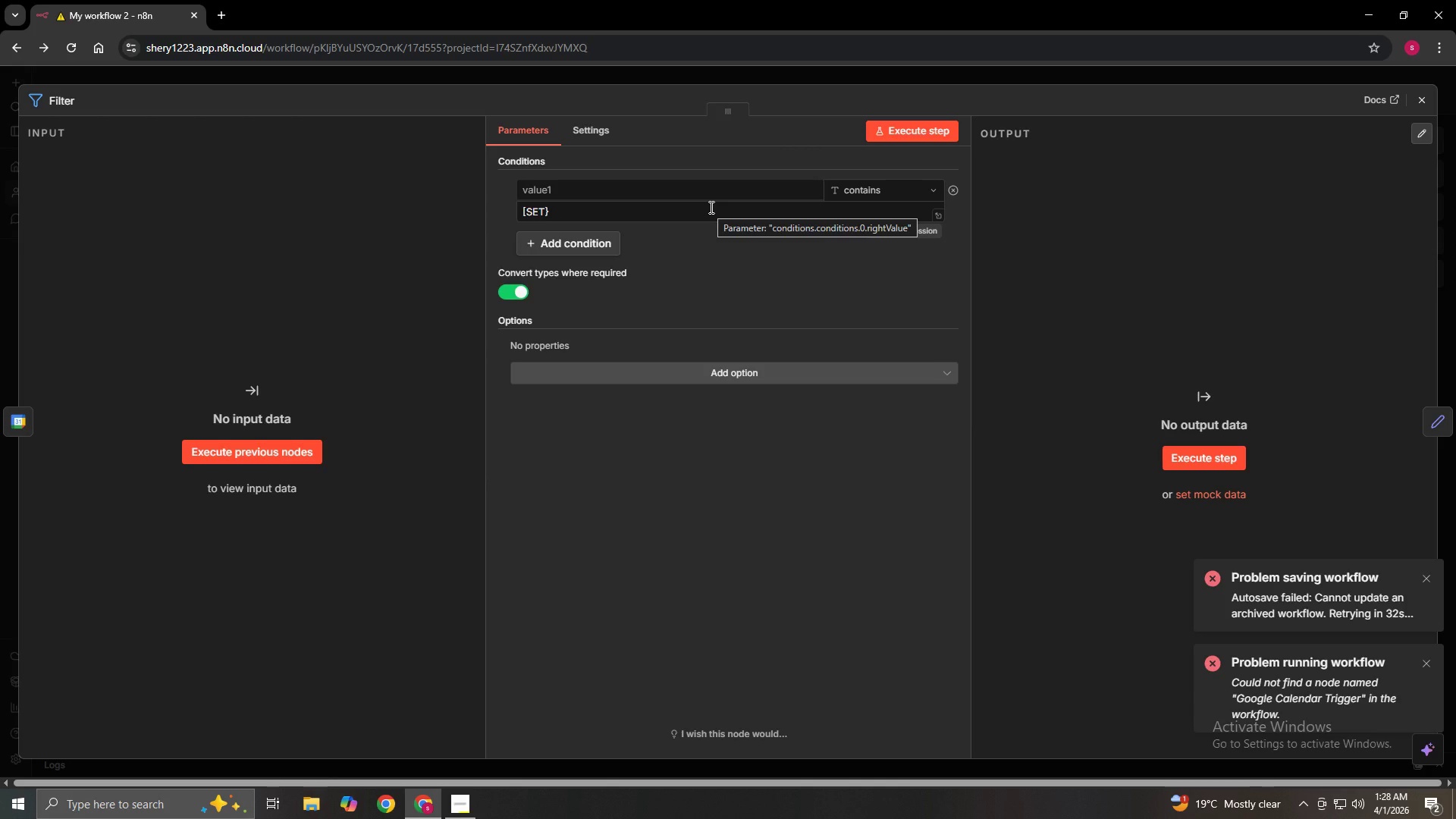 
left_click([672, 212])
 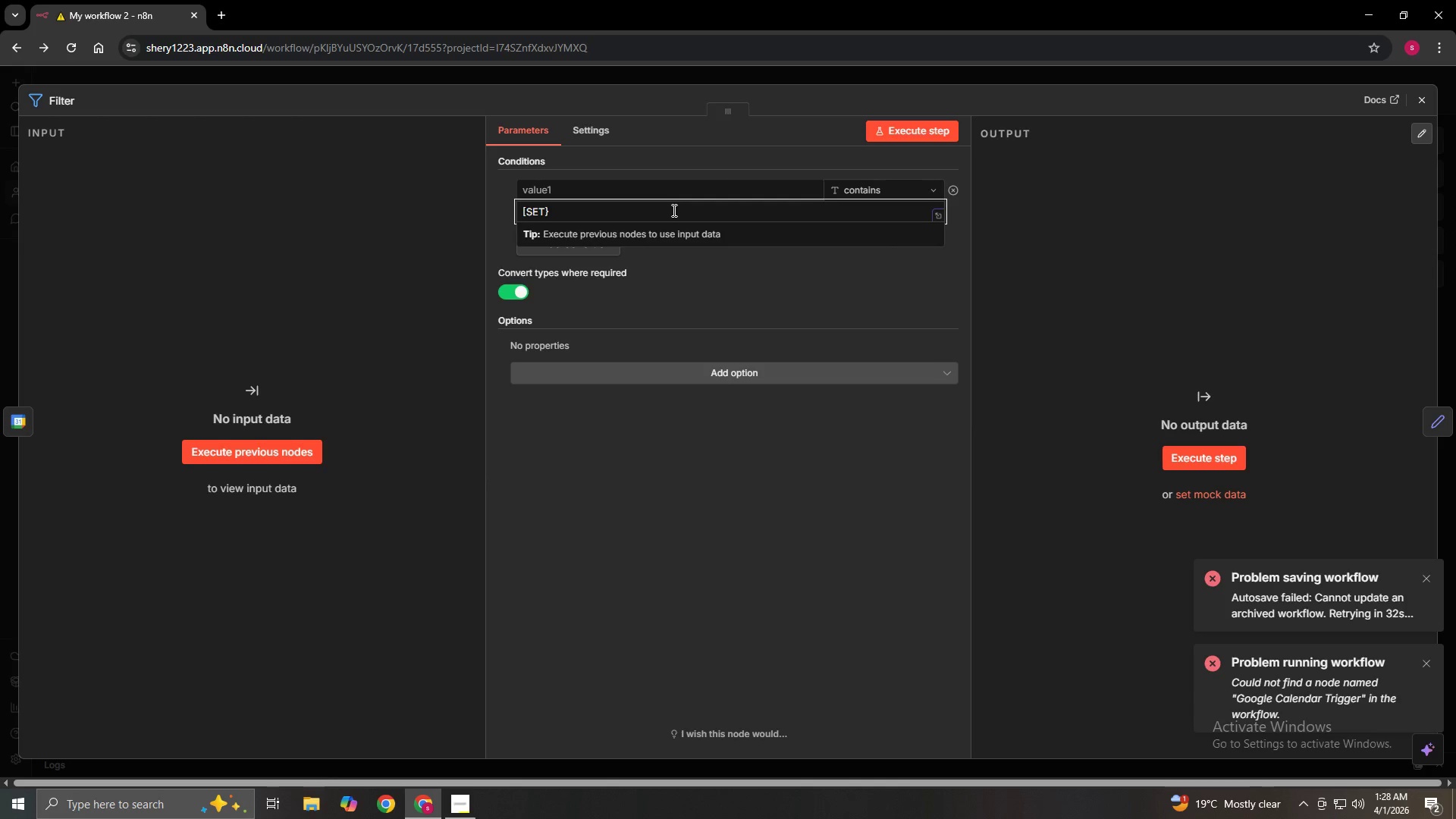 
hold_key(key=Backspace, duration=0.95)
 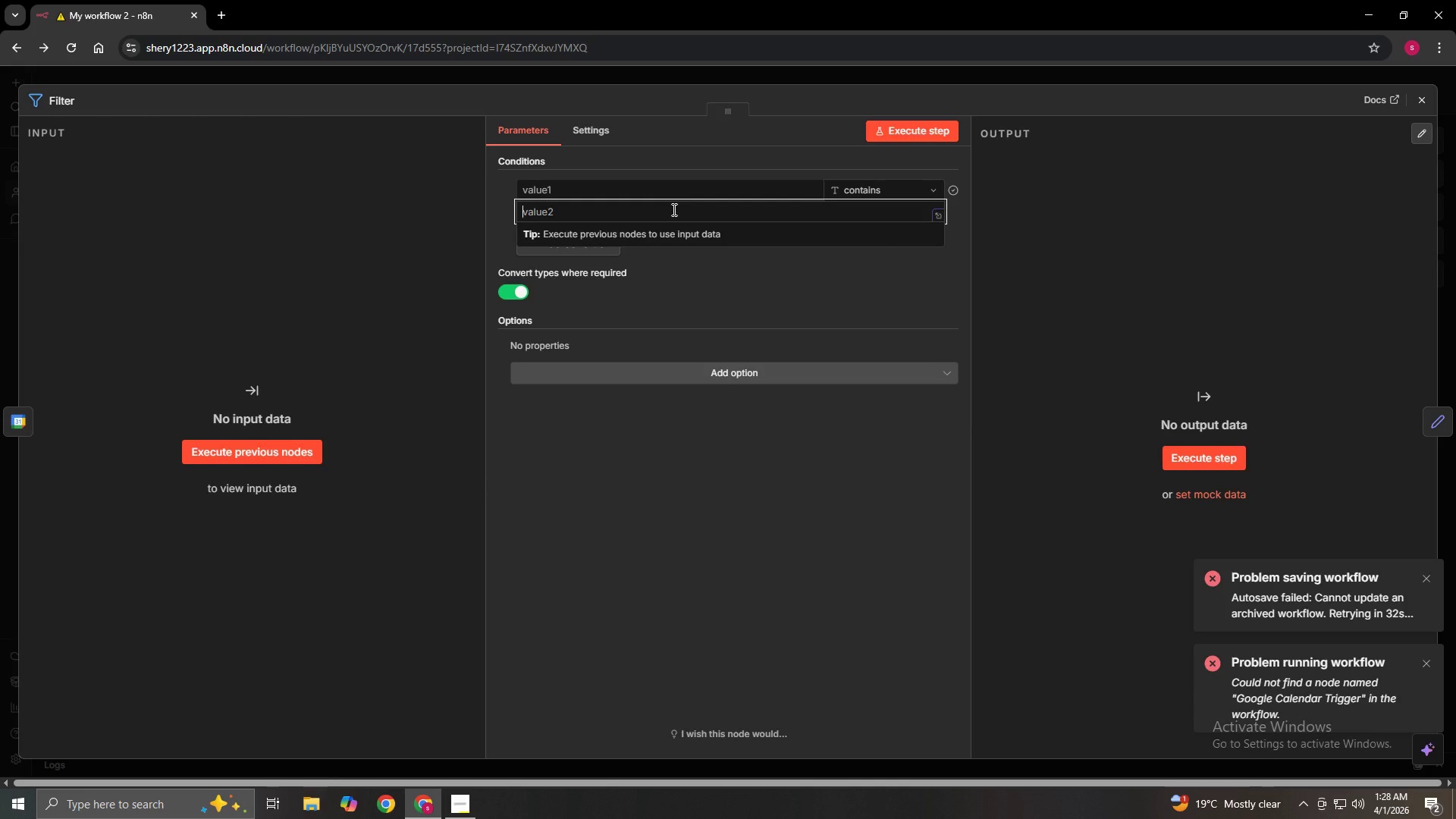 
type({{ $json)
key(Backspace)
key(Backspace)
key(Backspace)
key(Backspace)
key(Backspace)
key(Backspace)
key(Backspace)
key(Backspace)
key(Backspace)
key(Backspace)
key(Backspace)
type({{j)
 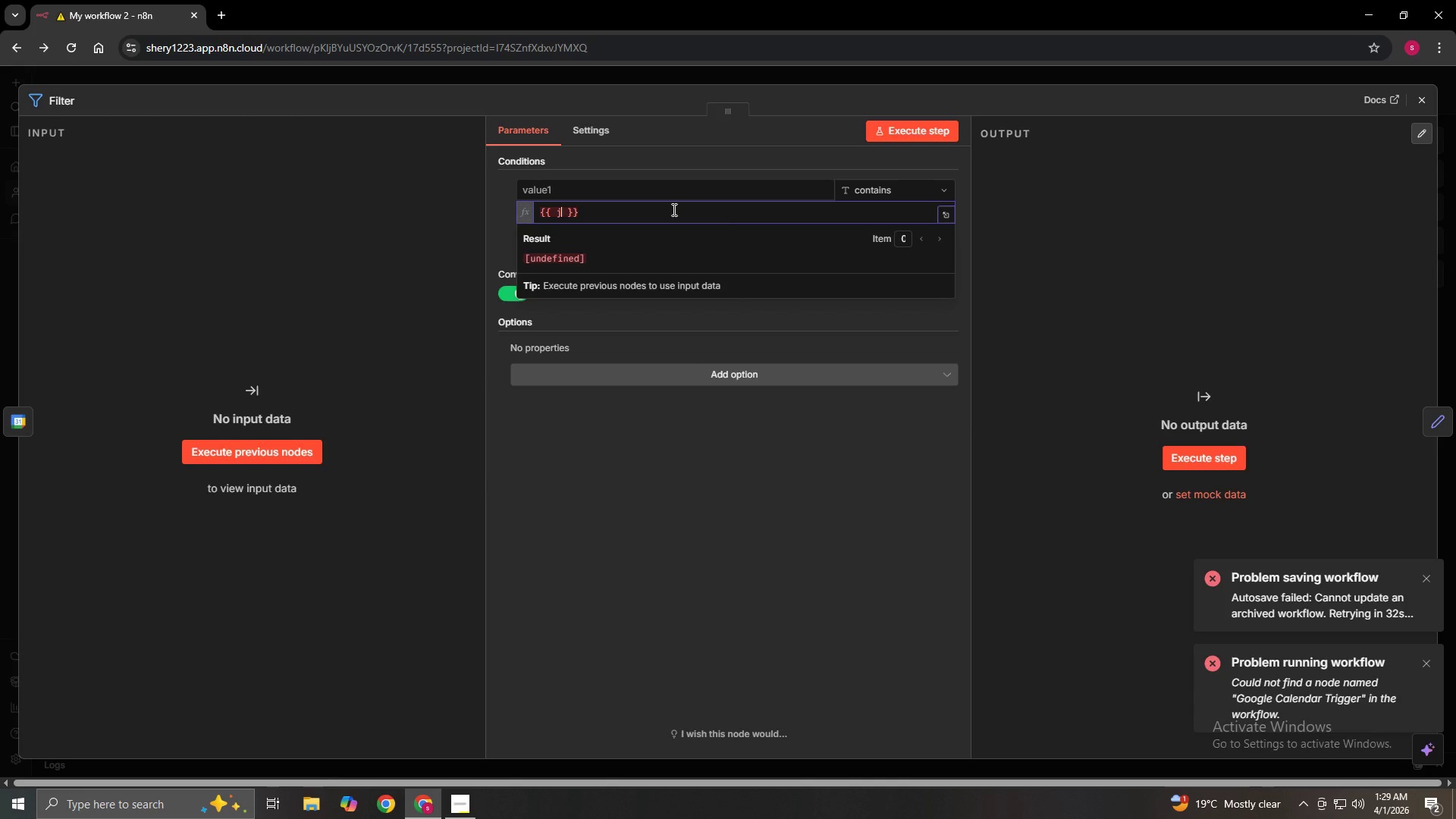 
 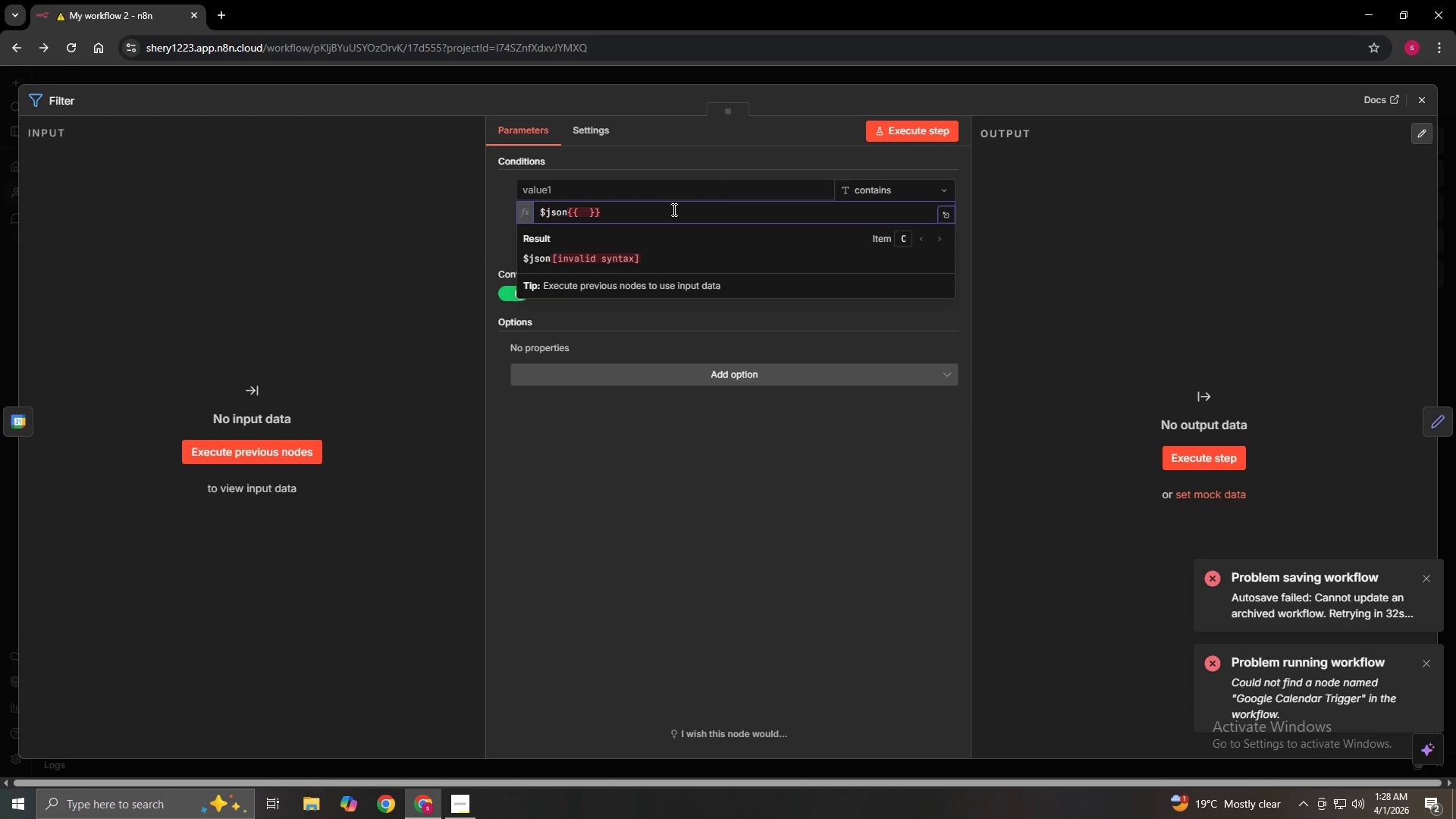 
hold_key(key=ArrowRight, duration=0.84)
 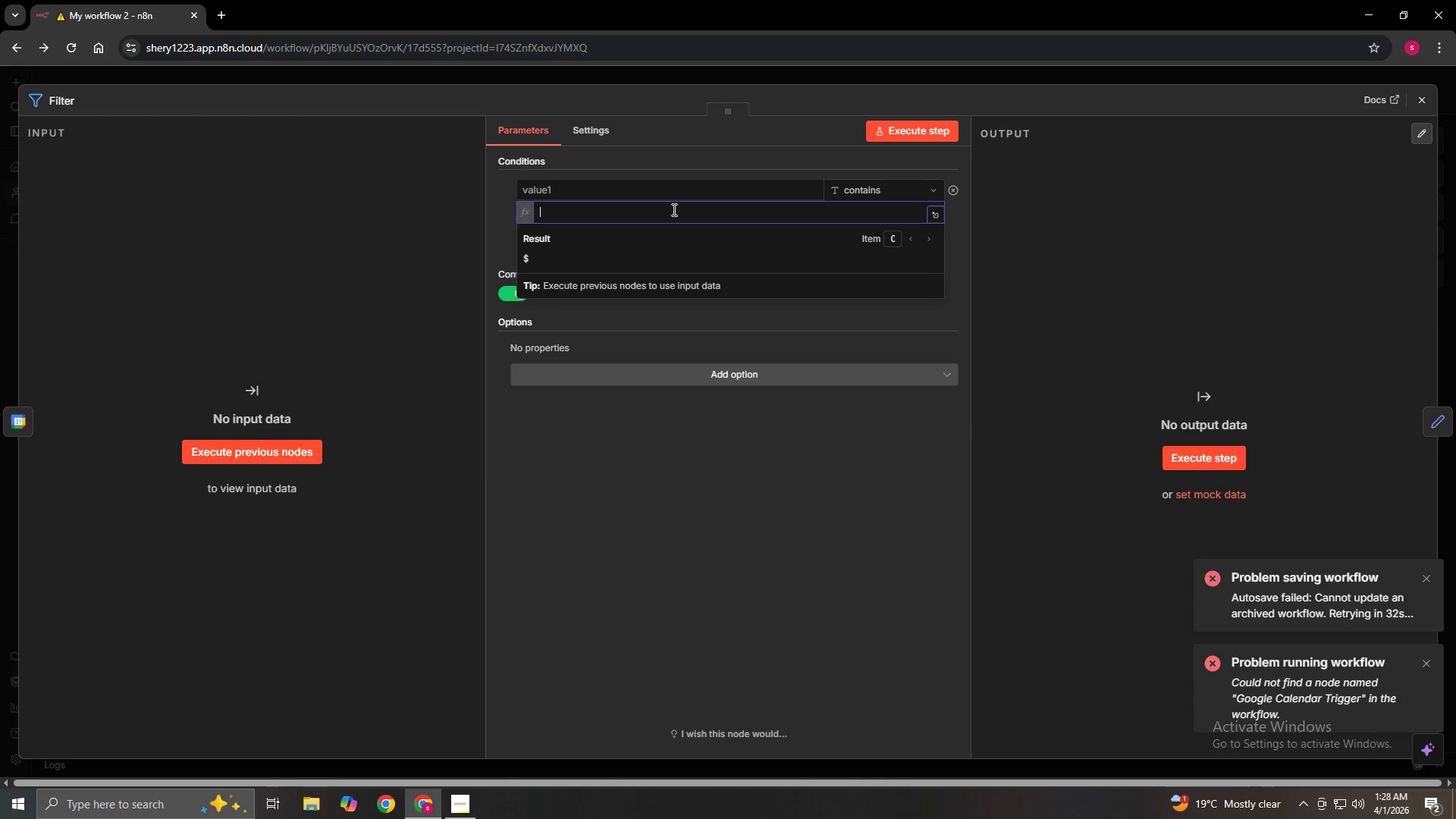 
key(Backspace)
type($json.summary)
 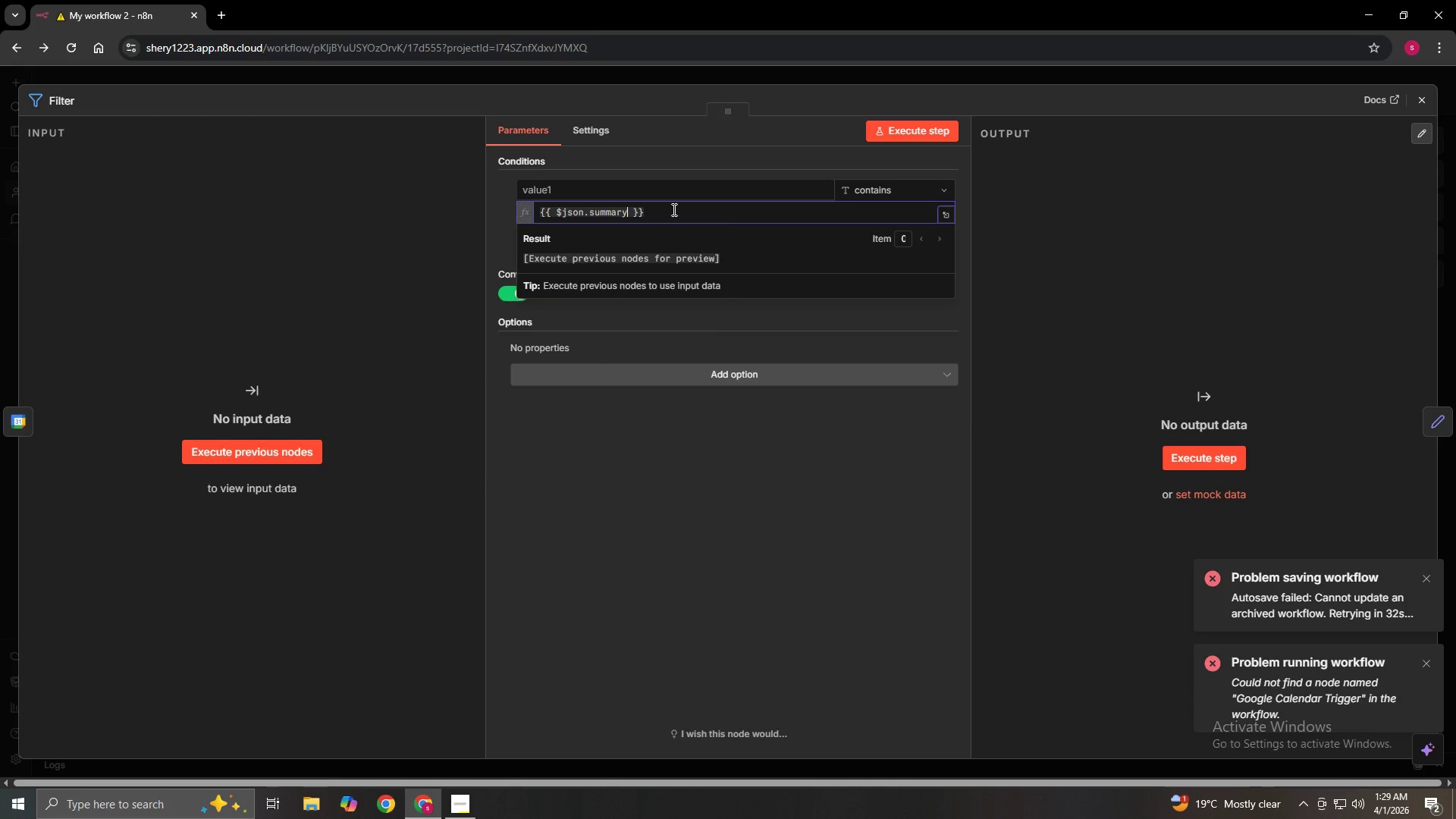 
key(ArrowRight)
 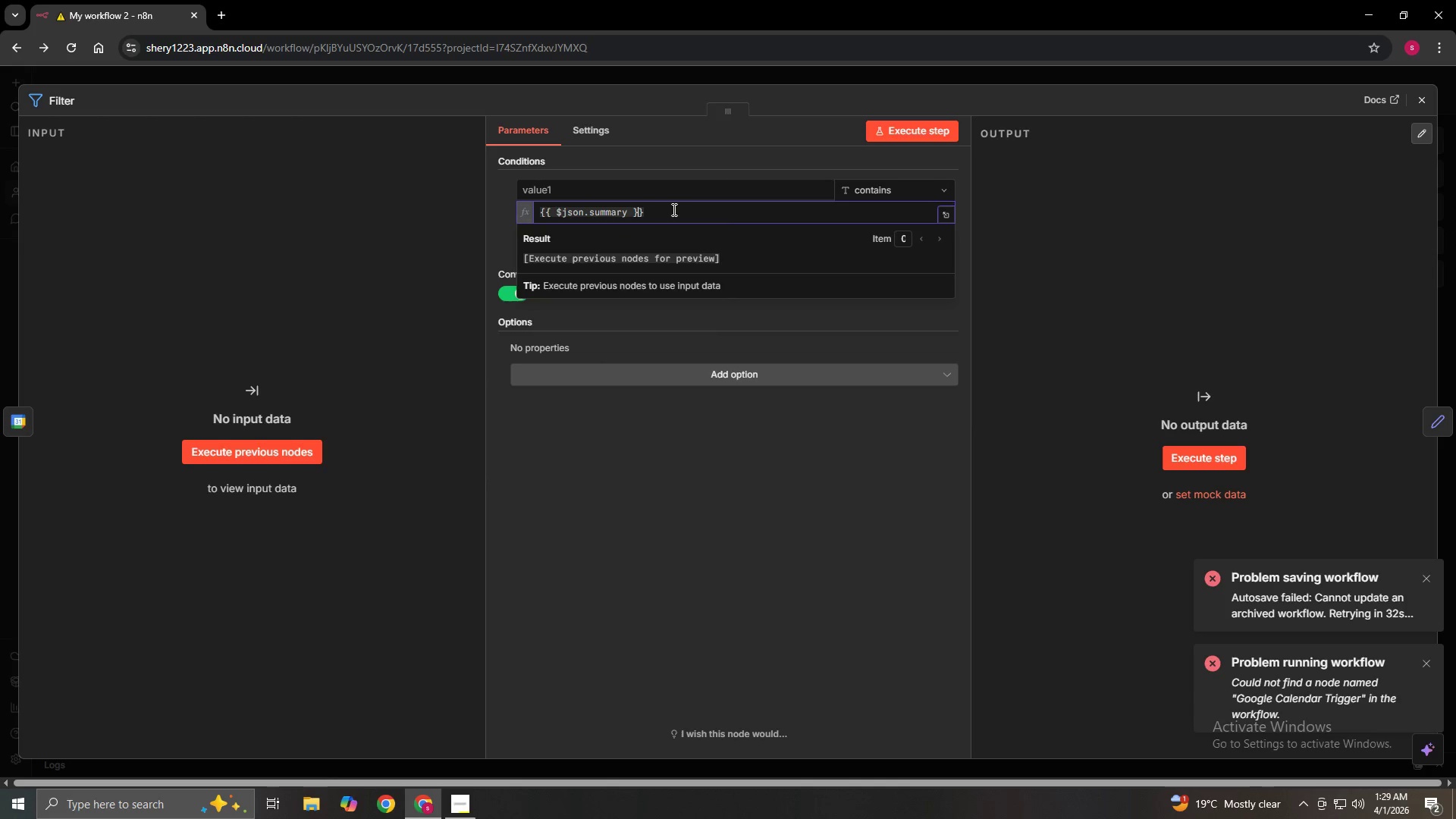 
key(ArrowRight)
 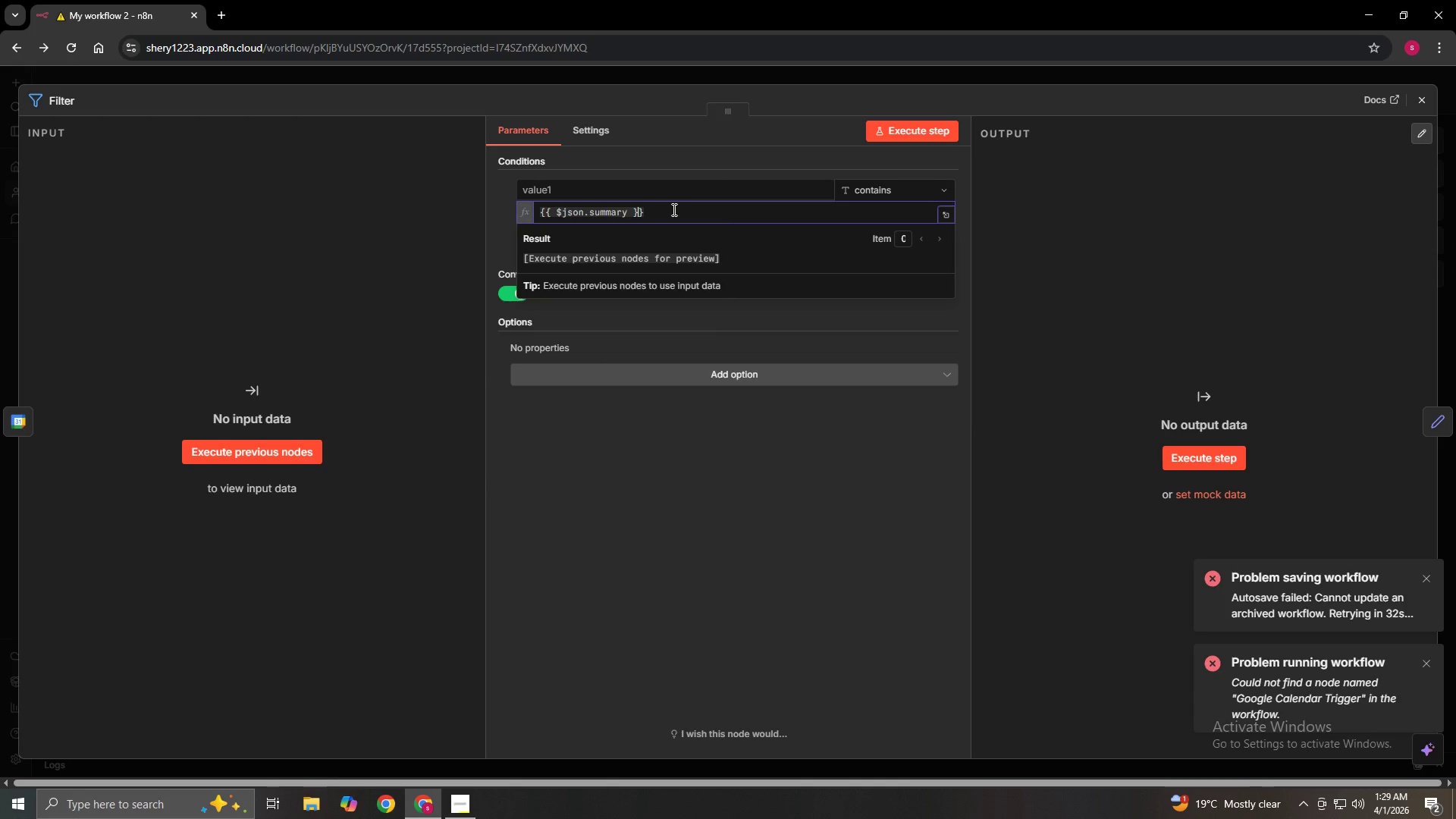 
key(ArrowRight)
 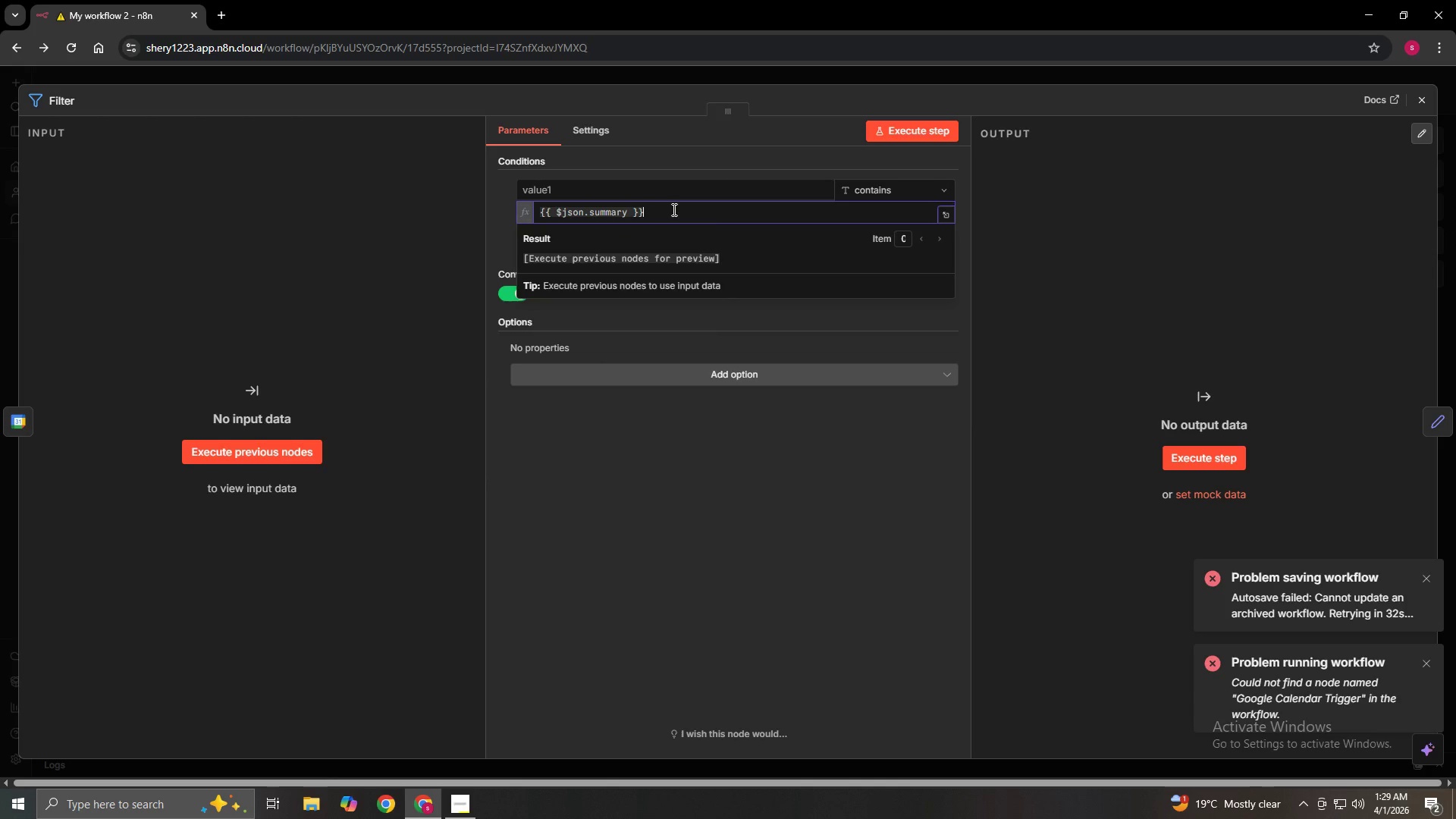 
left_click([1053, 306])
 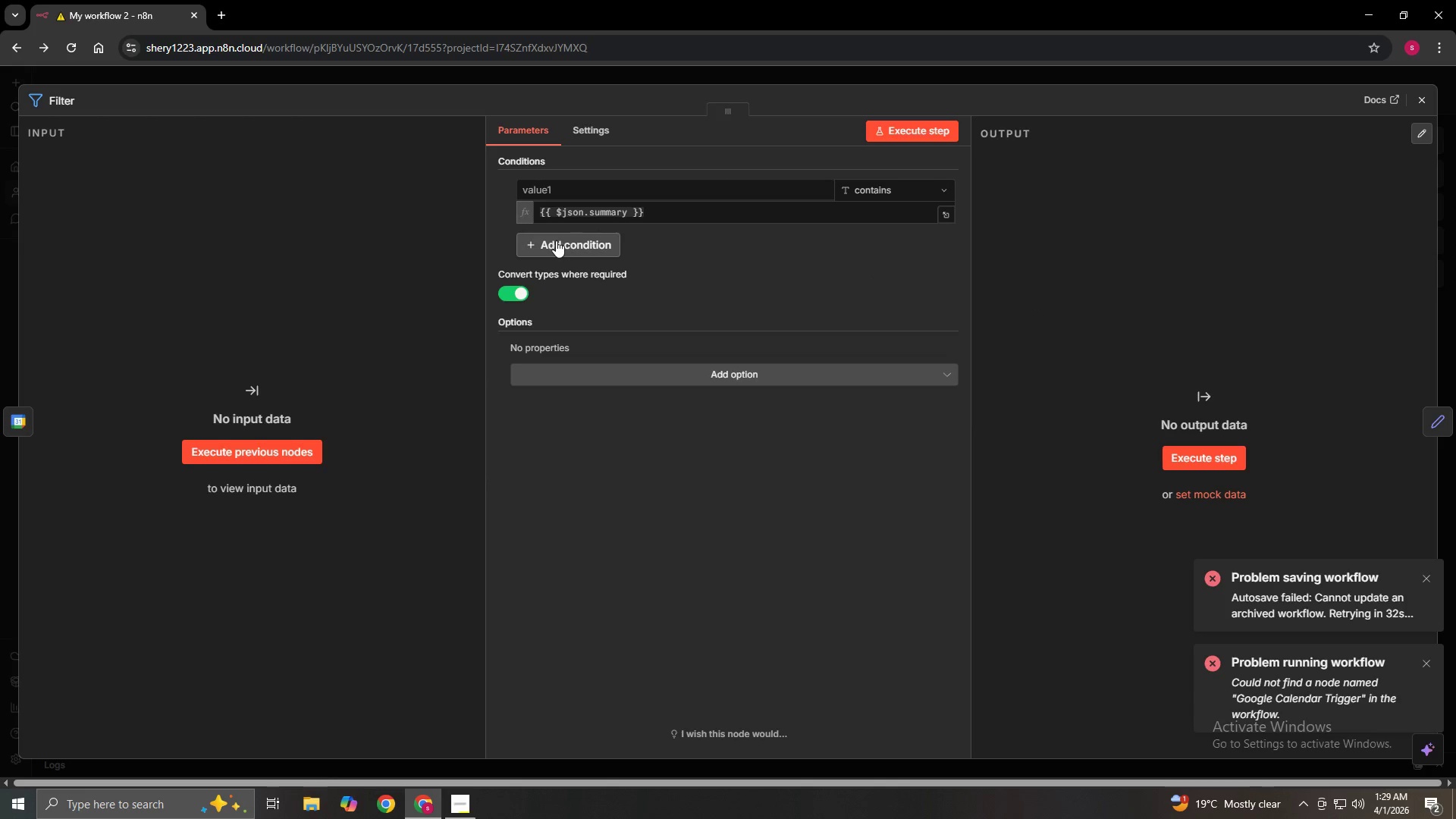 
left_click([552, 239])
 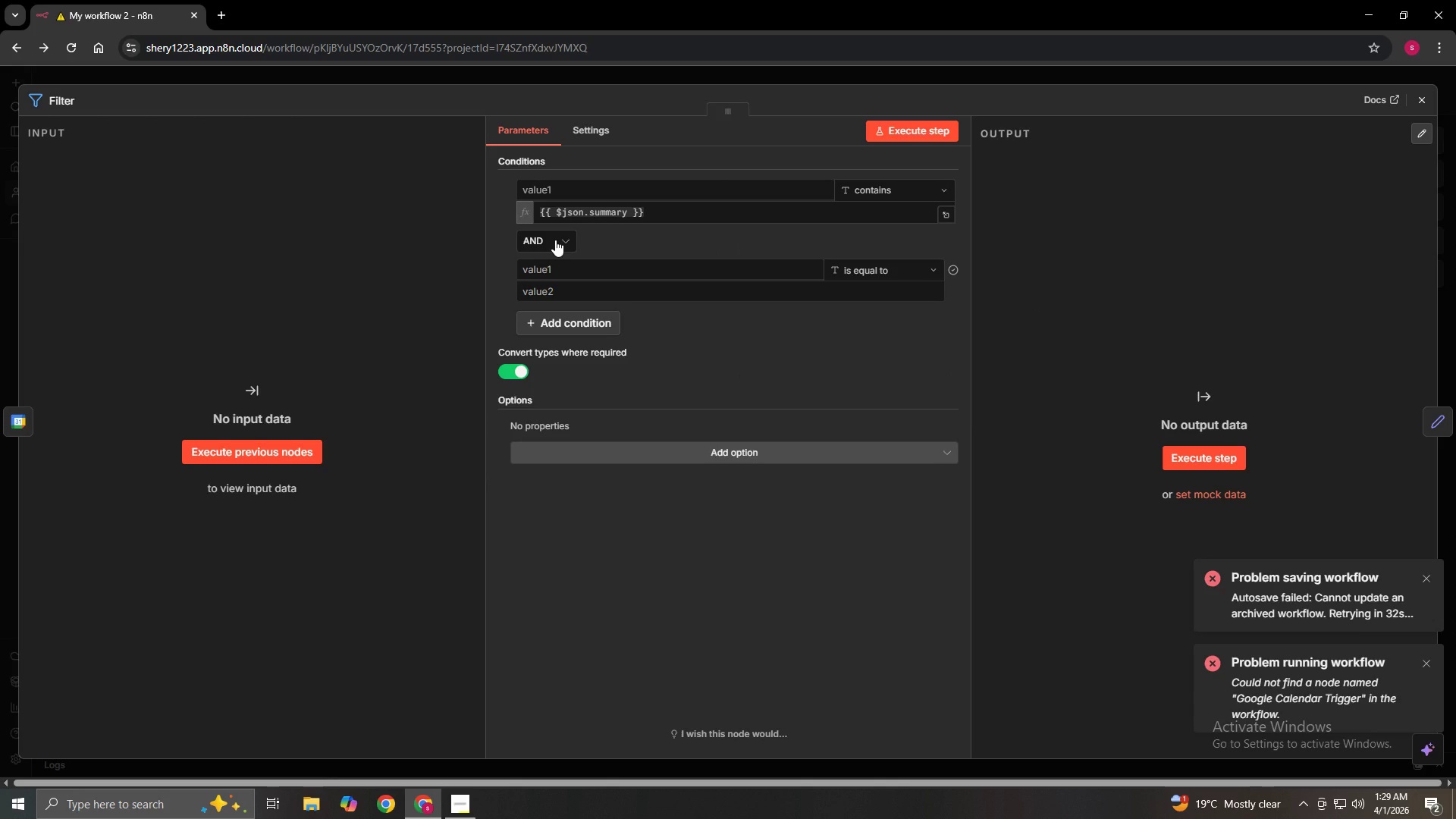 
wait(23.31)
 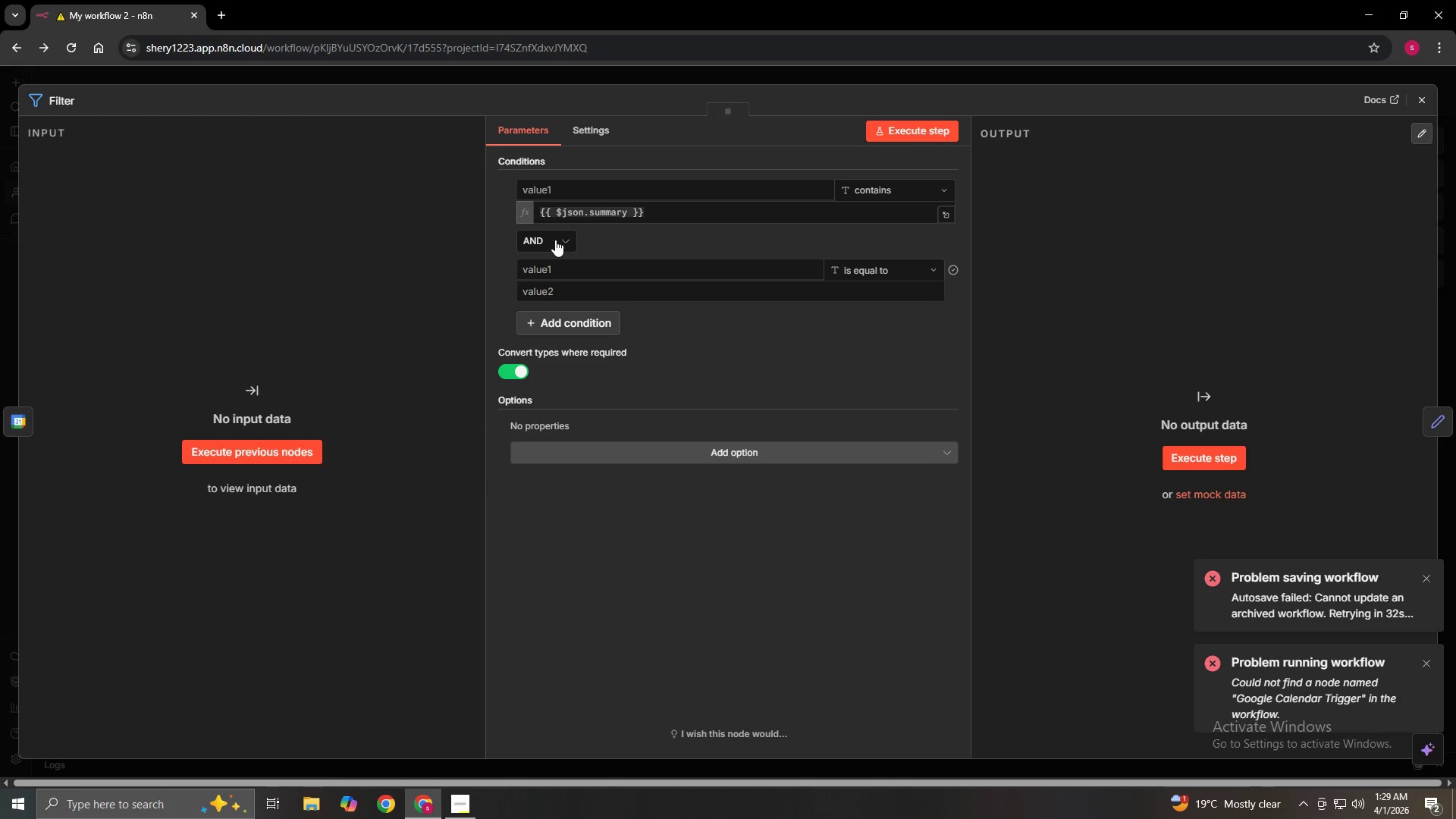 
left_click([788, 271])
 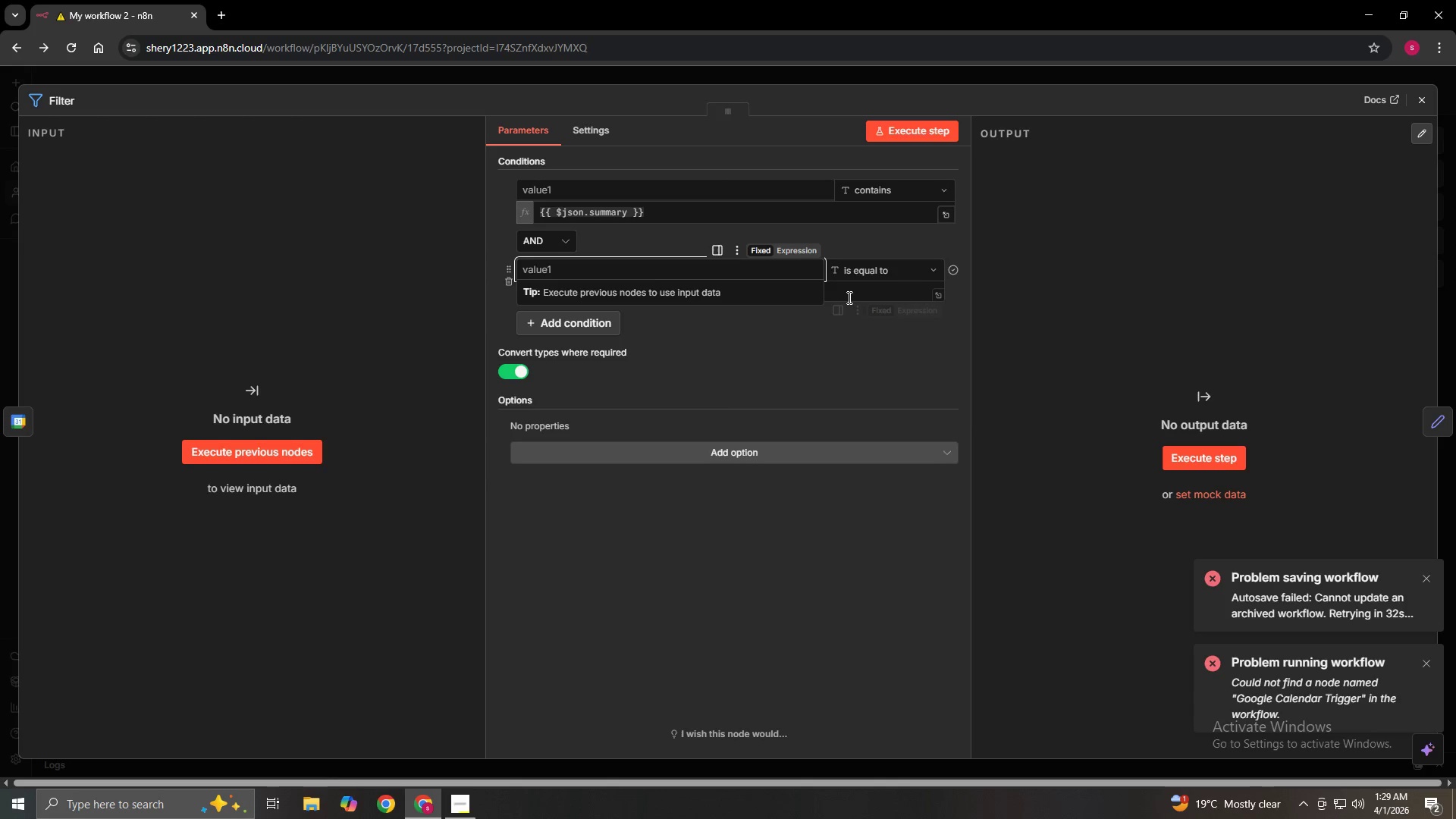 
left_click([852, 296])
 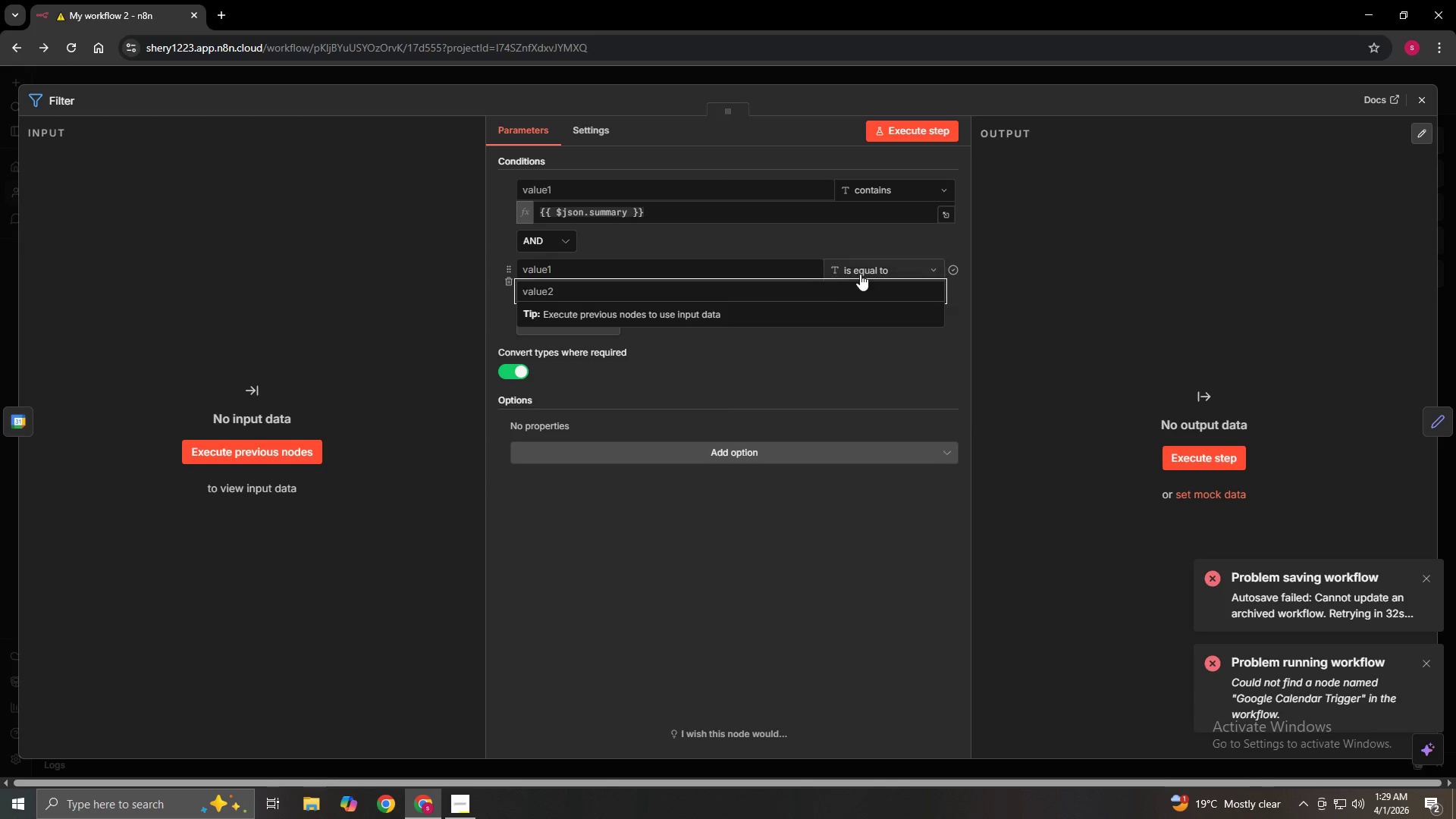 
left_click([861, 269])
 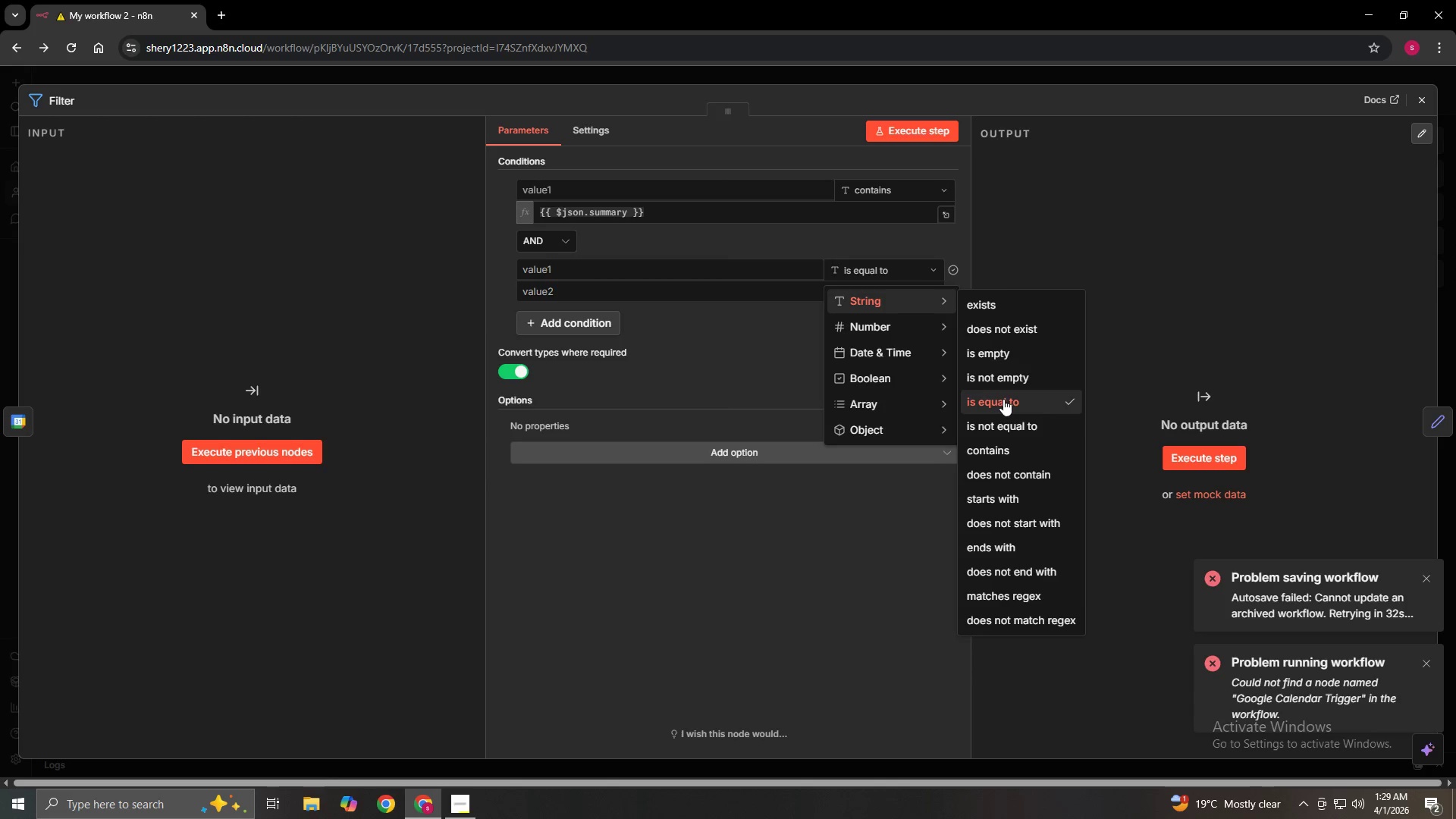 
left_click([1011, 438])
 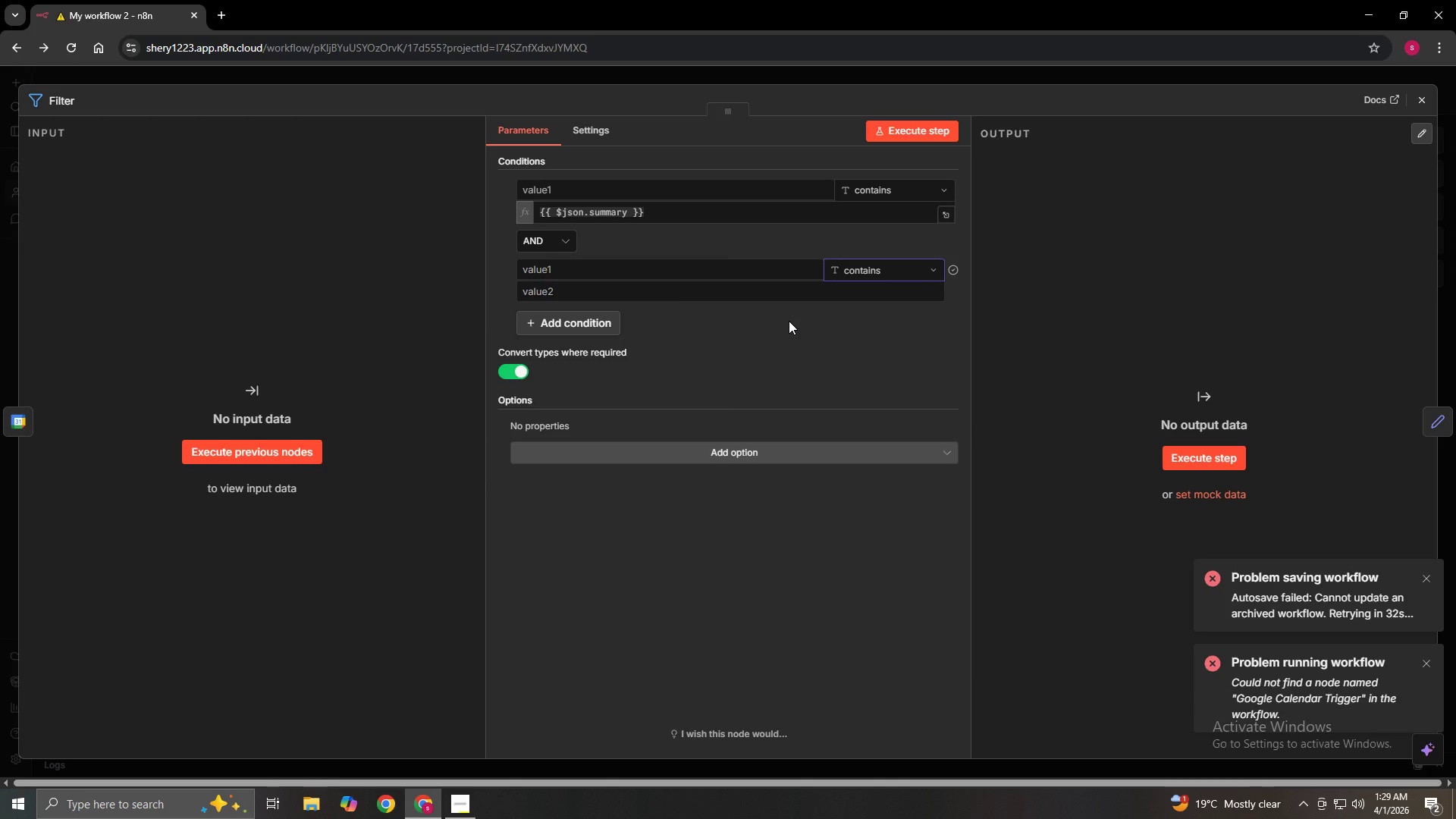 
wait(15.53)
 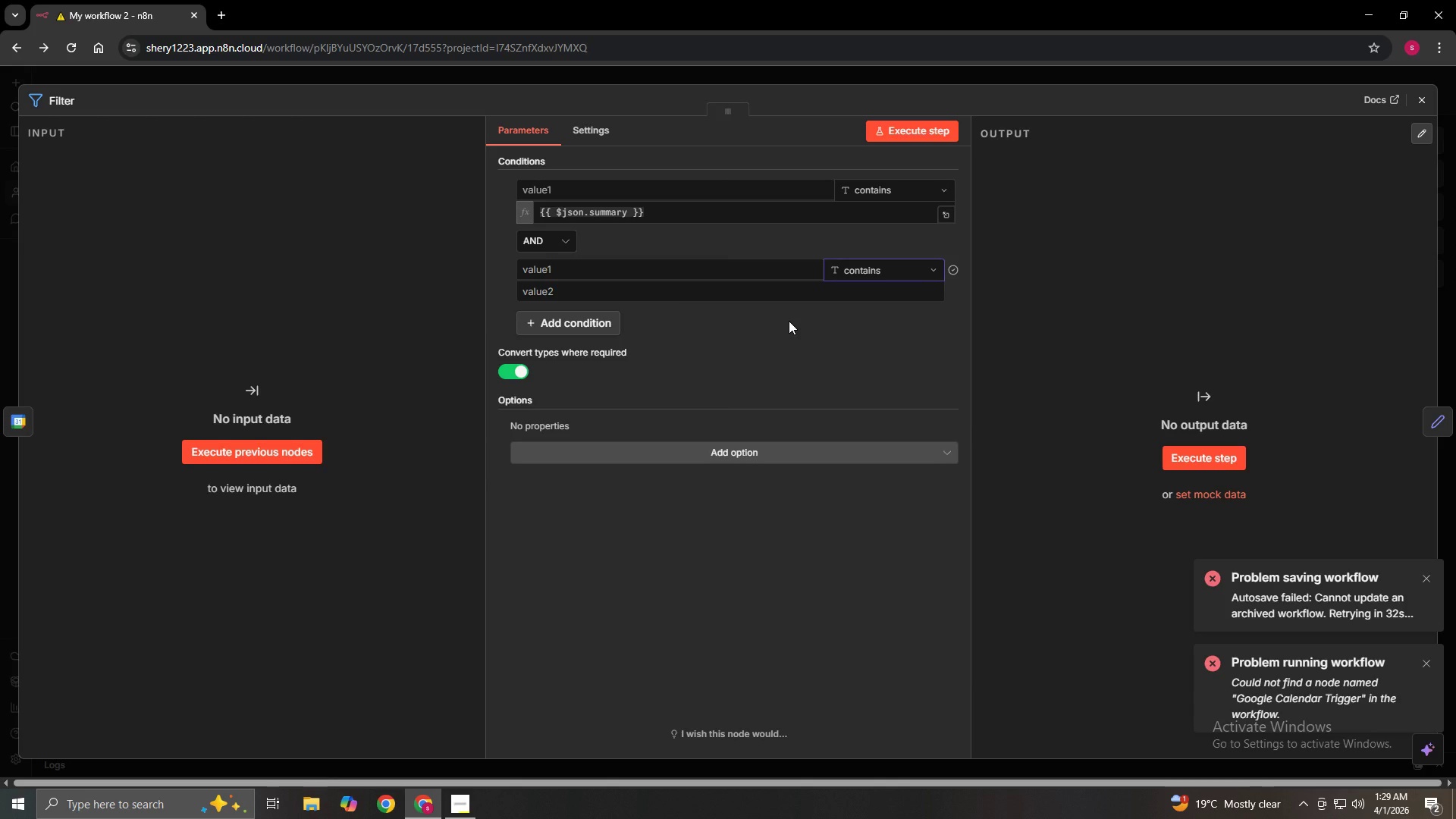 
left_click([679, 298])
 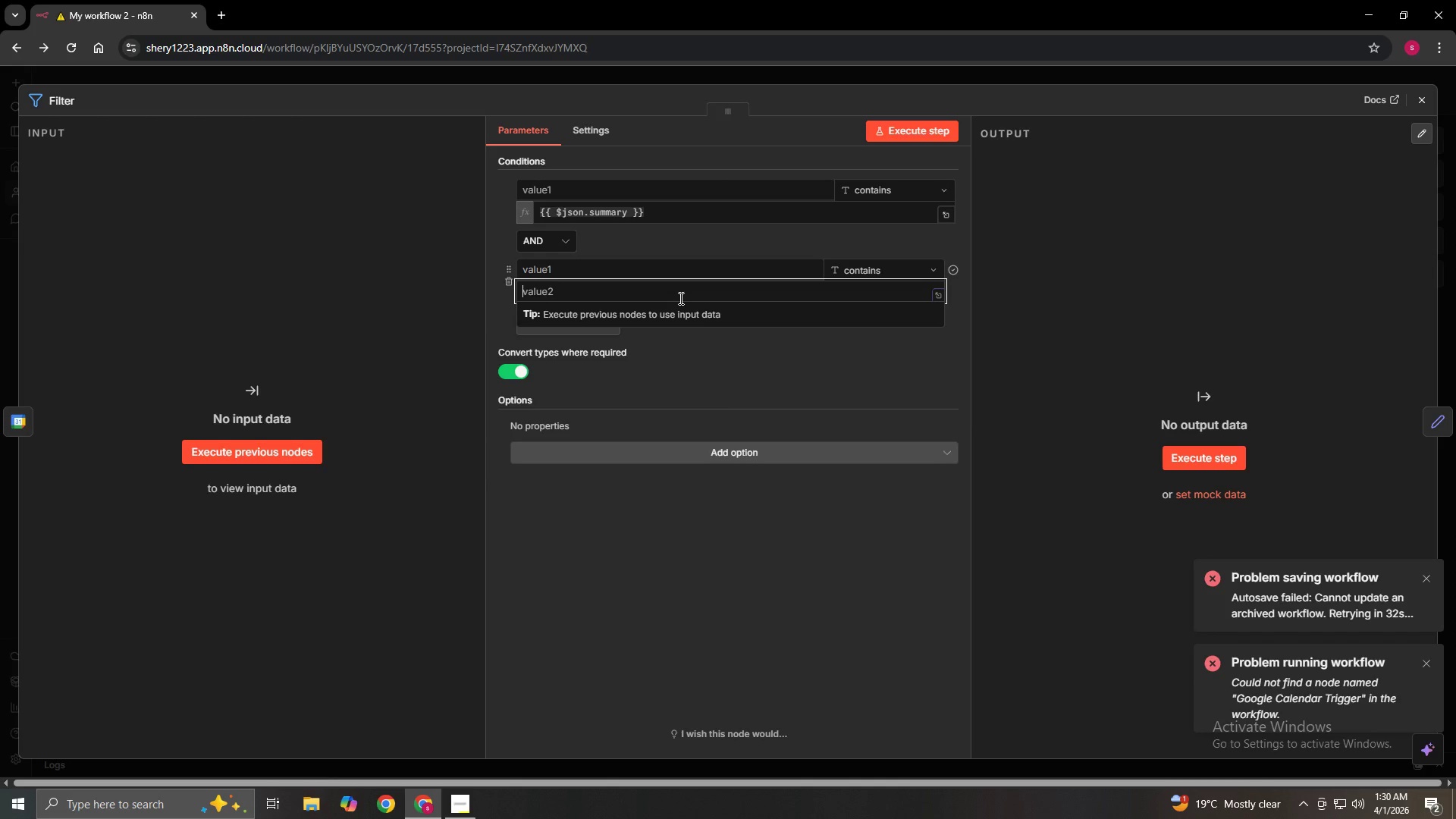 
type({{ $json.summary })
 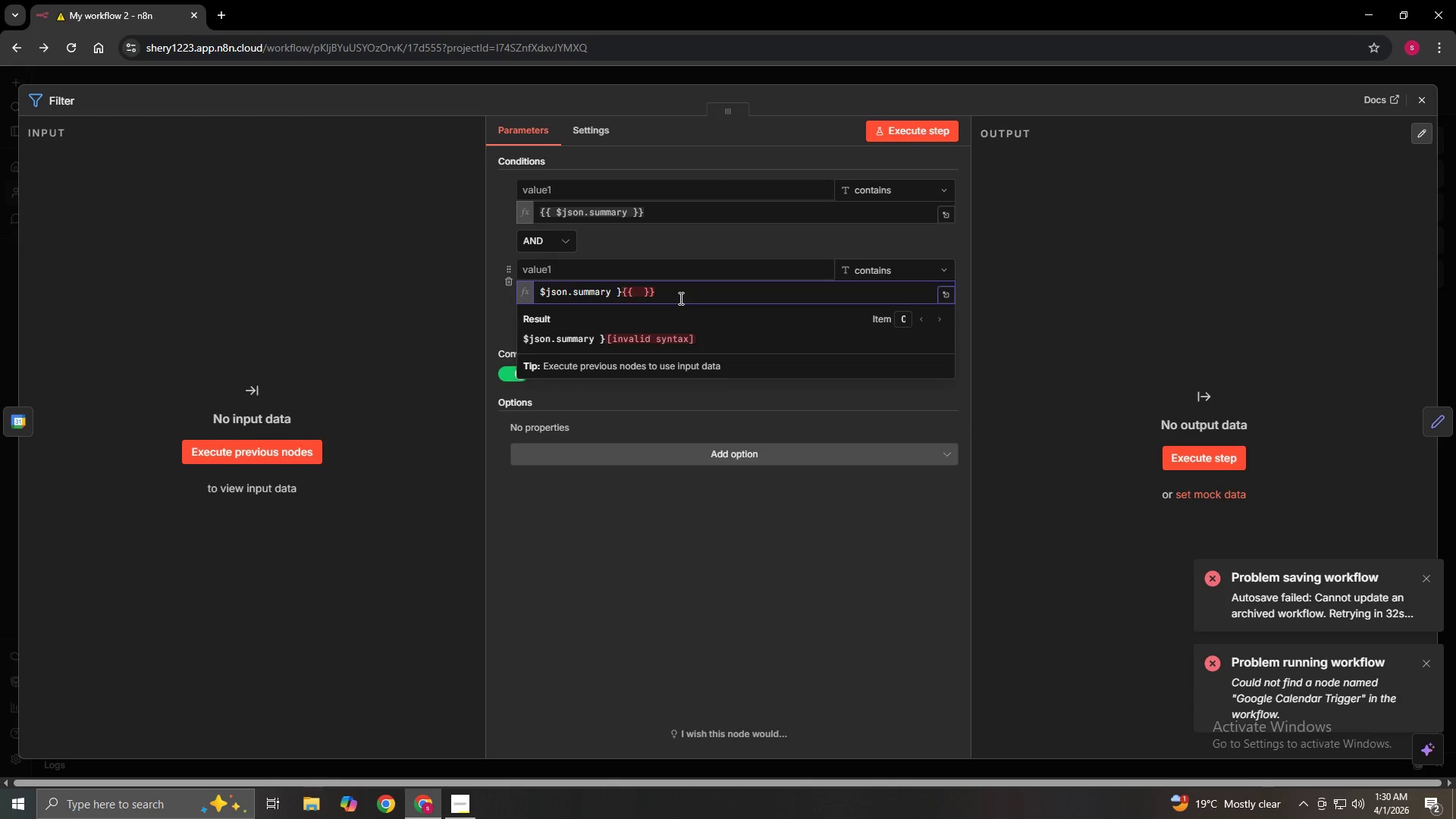 
key(ArrowRight)
 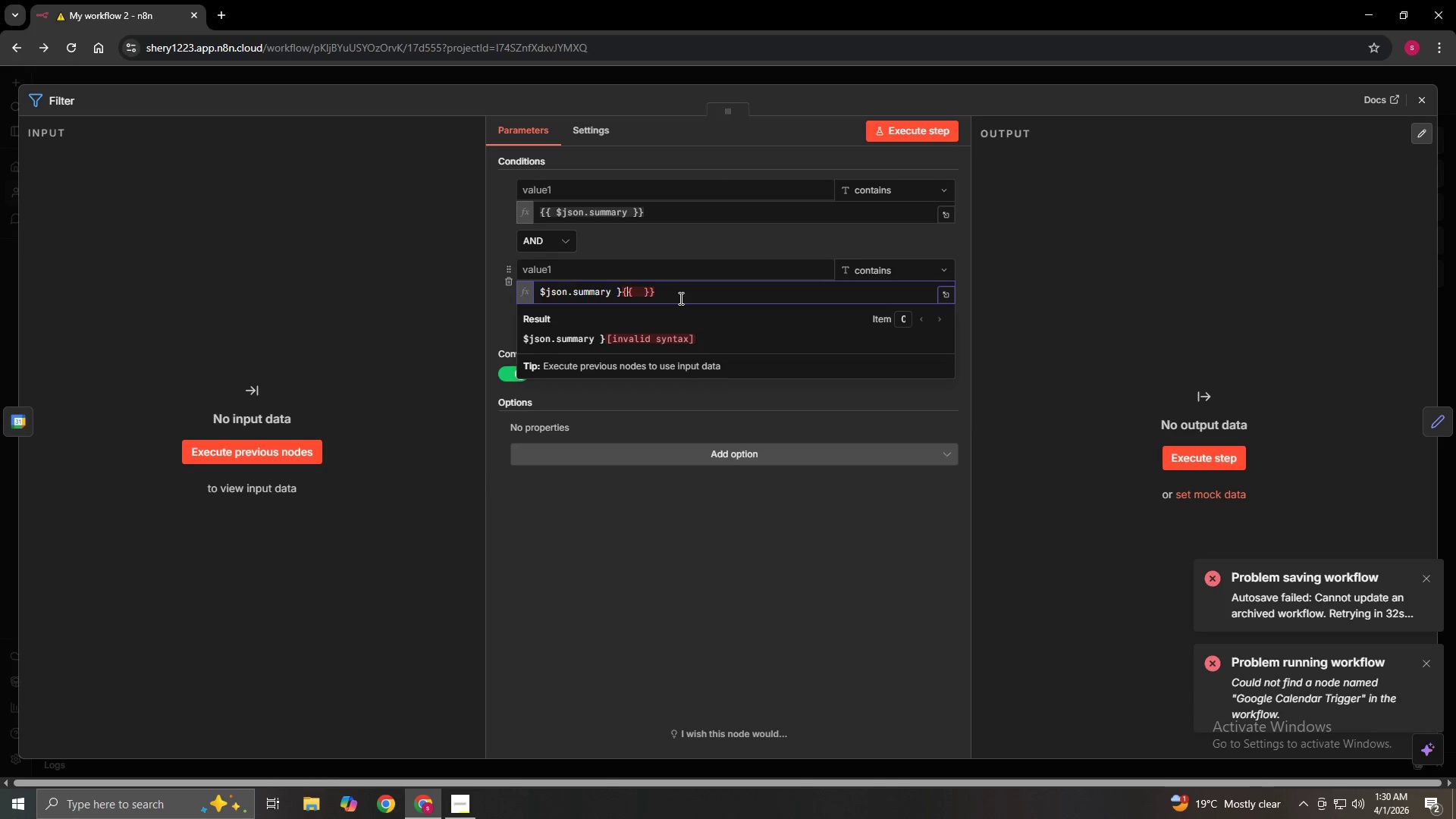 
key(ArrowRight)
 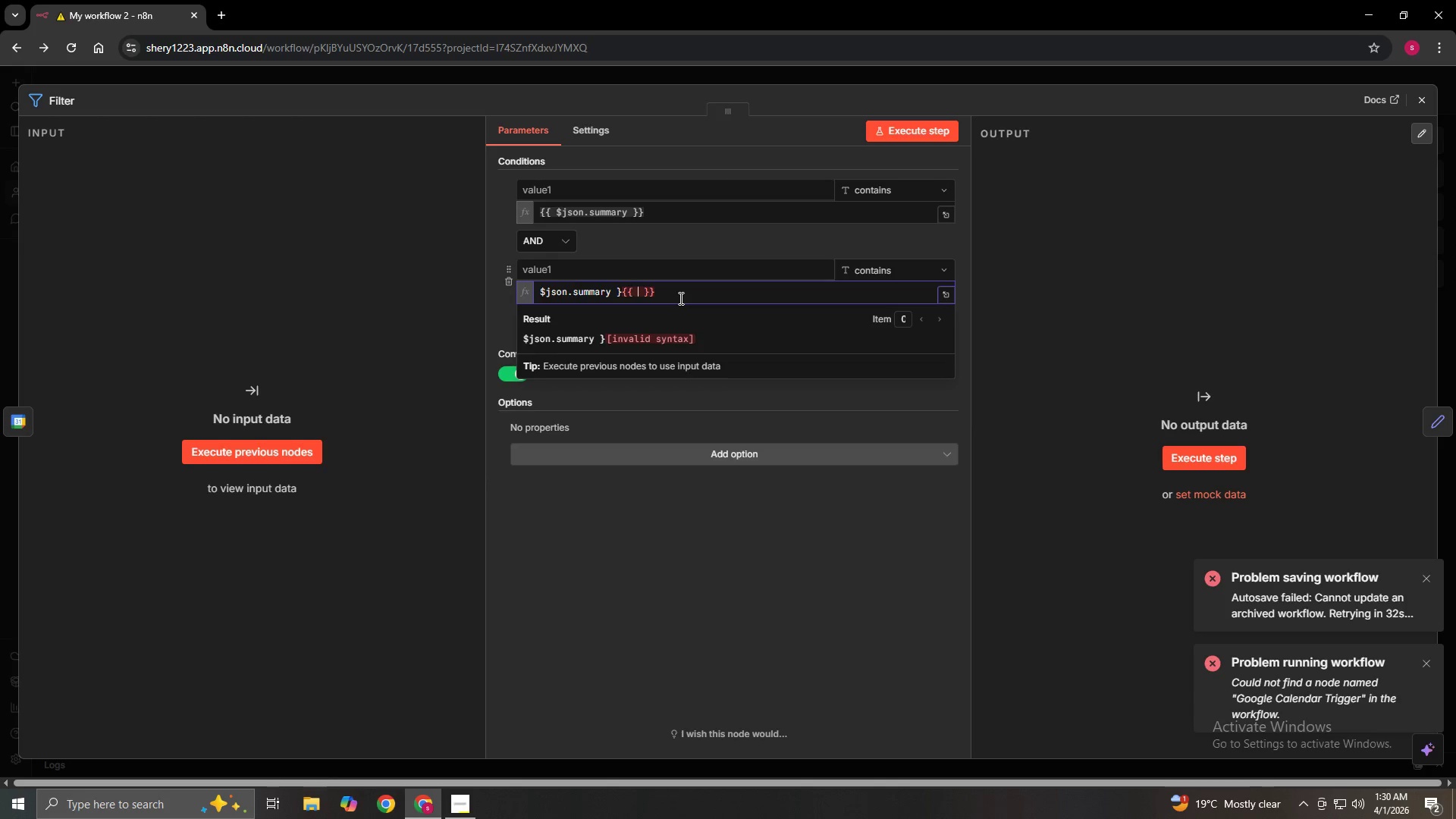 
key(ArrowRight)
 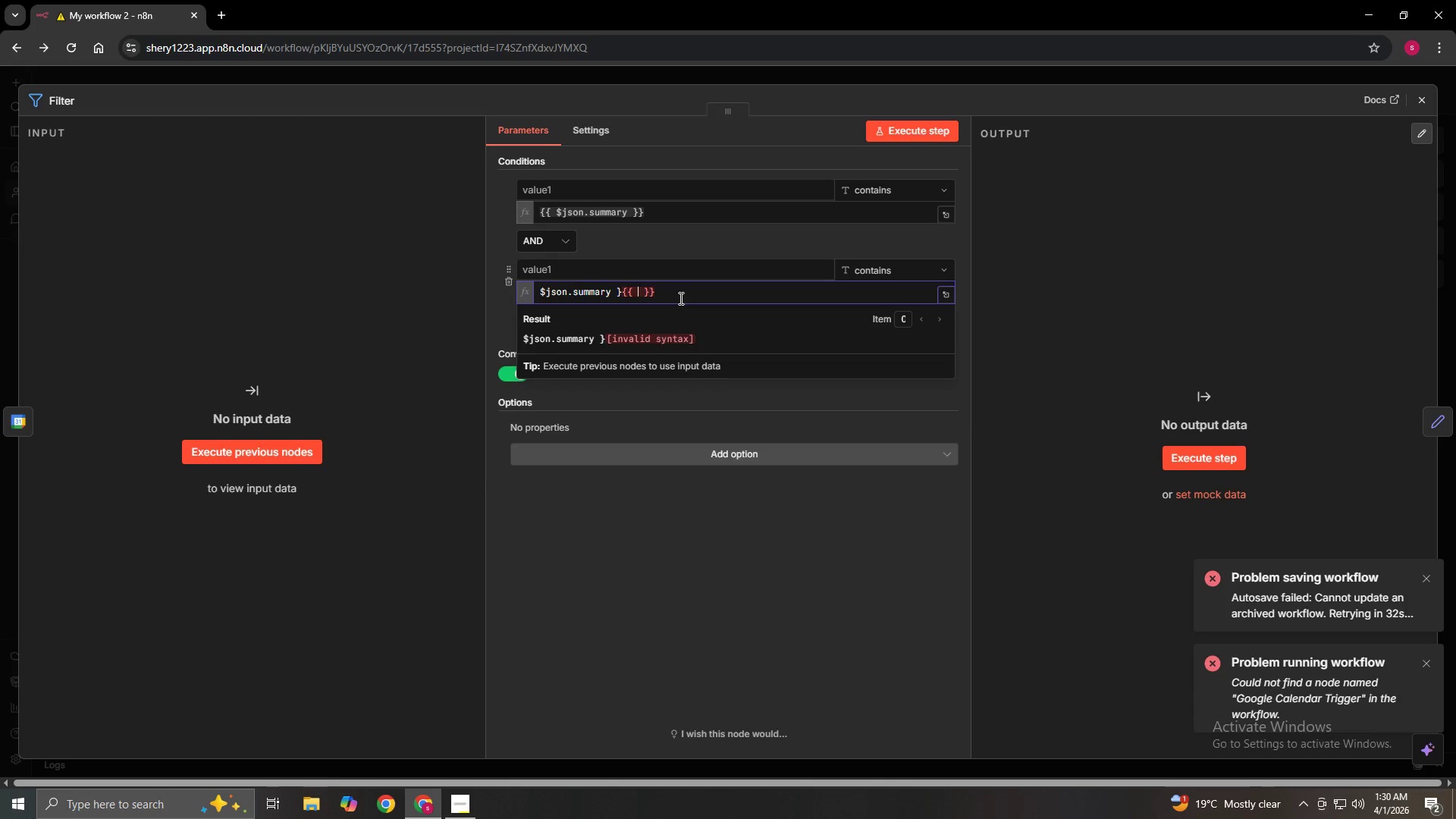 
key(ArrowRight)
 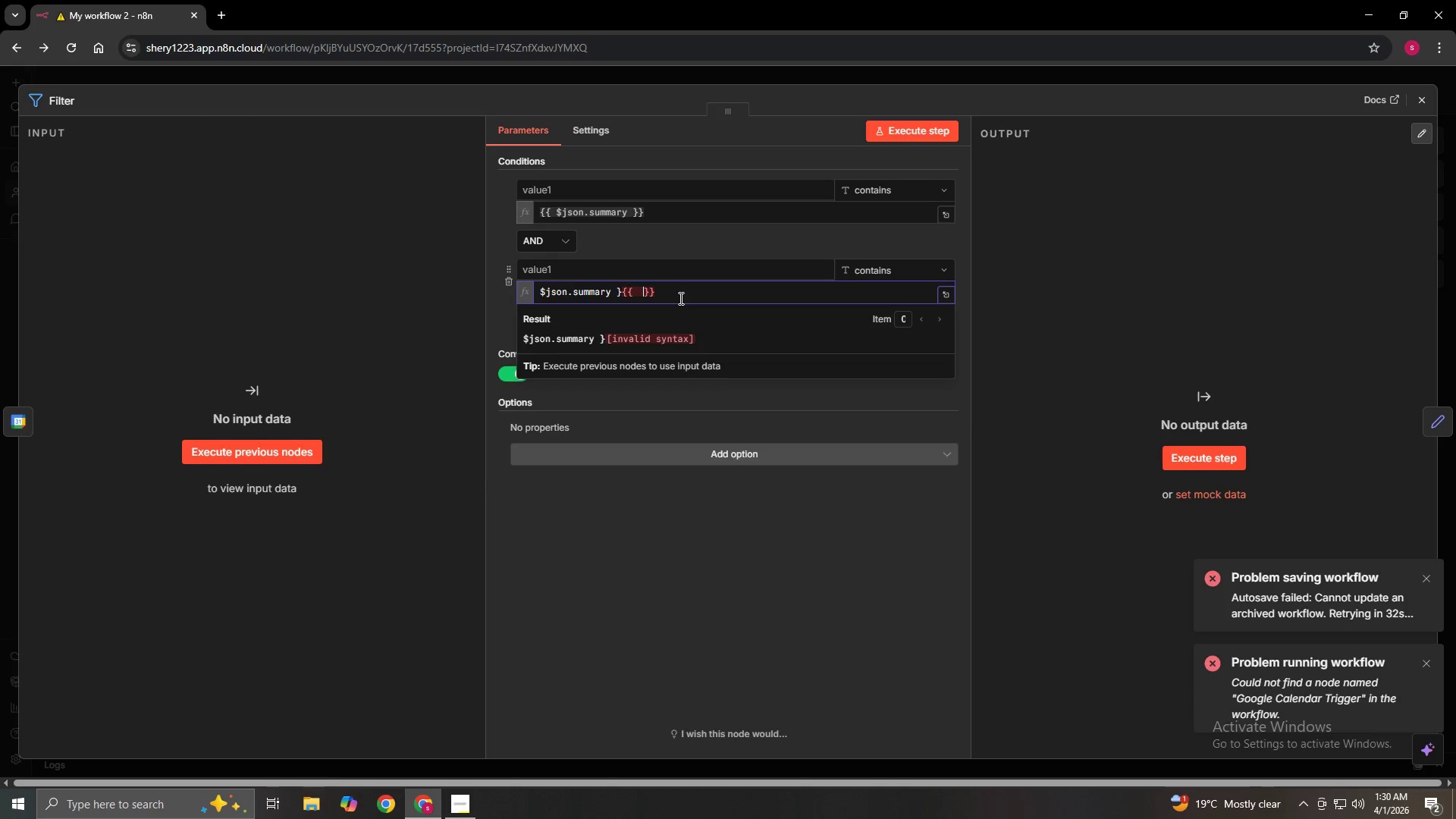 
key(ArrowRight)
 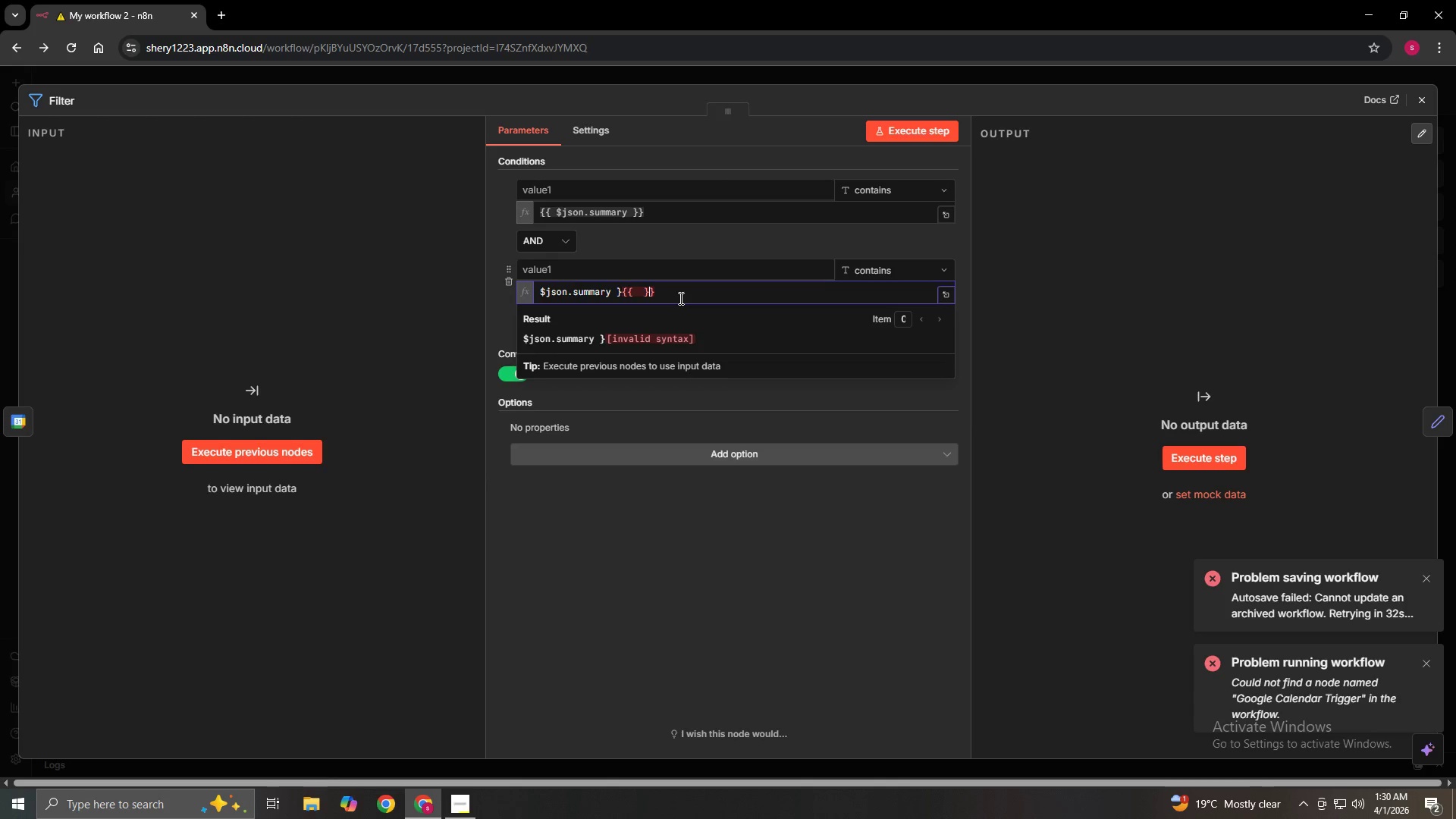 
key(ArrowRight)
 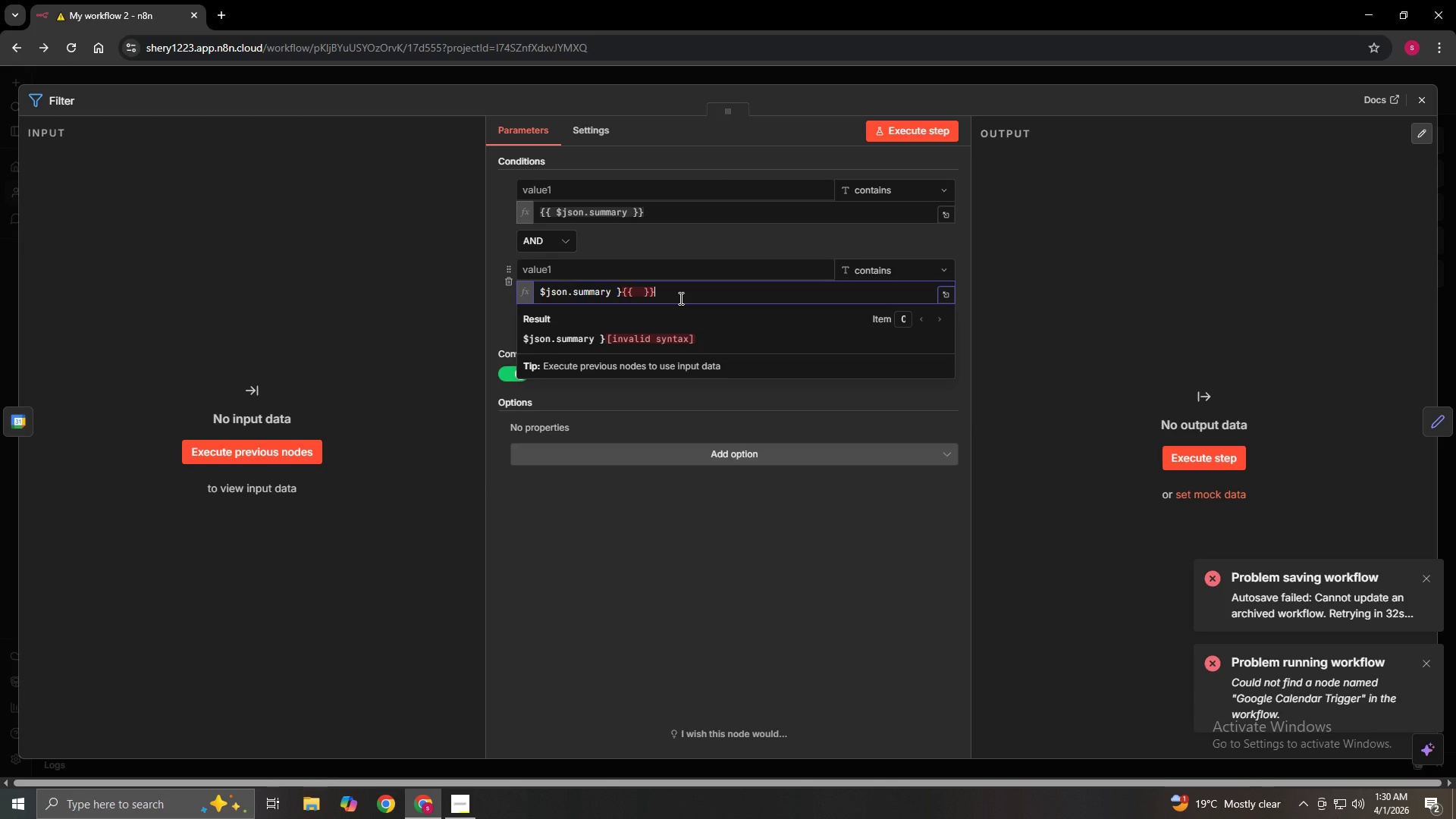 
key(Backspace)
 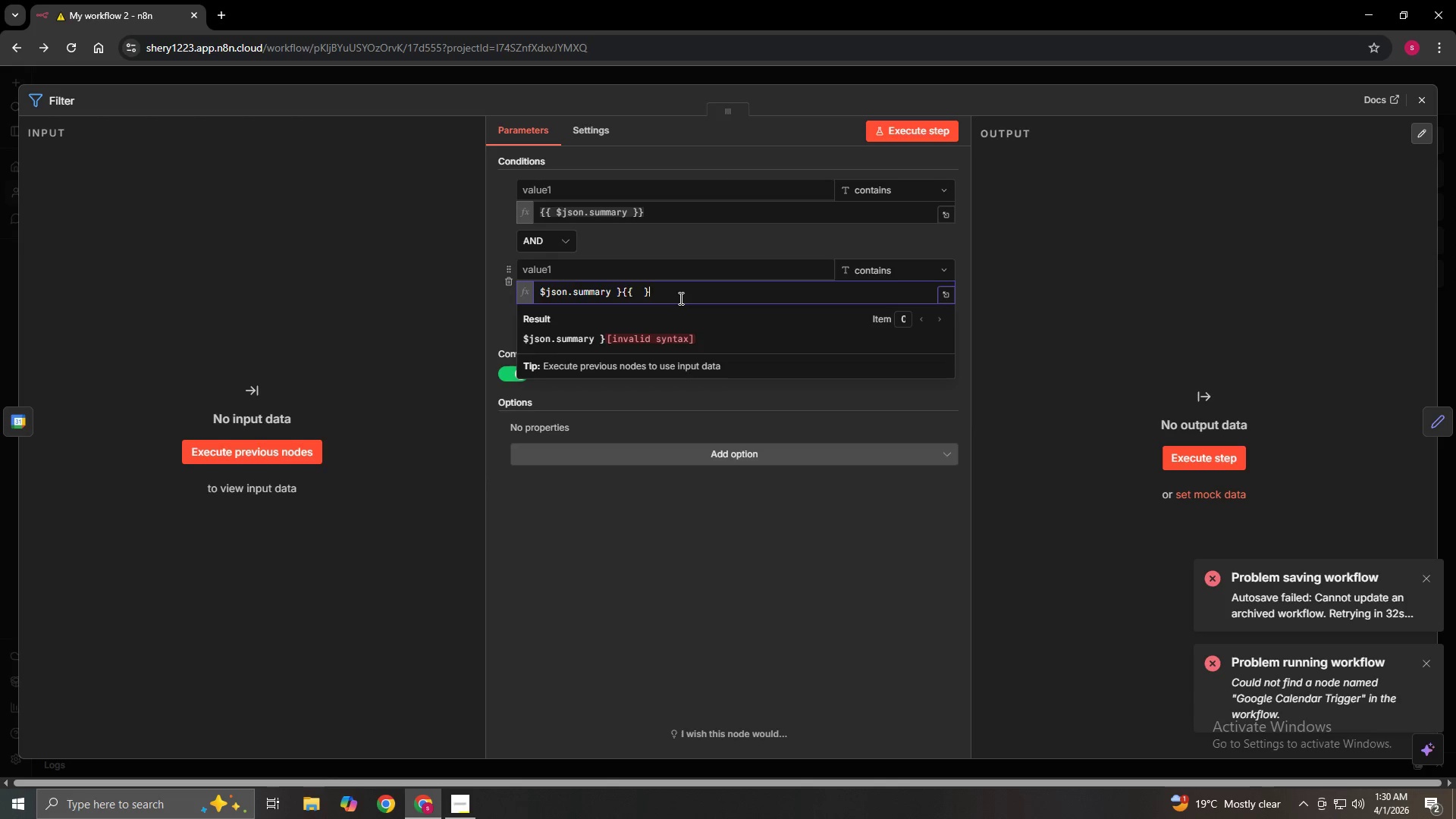 
key(Backspace)
 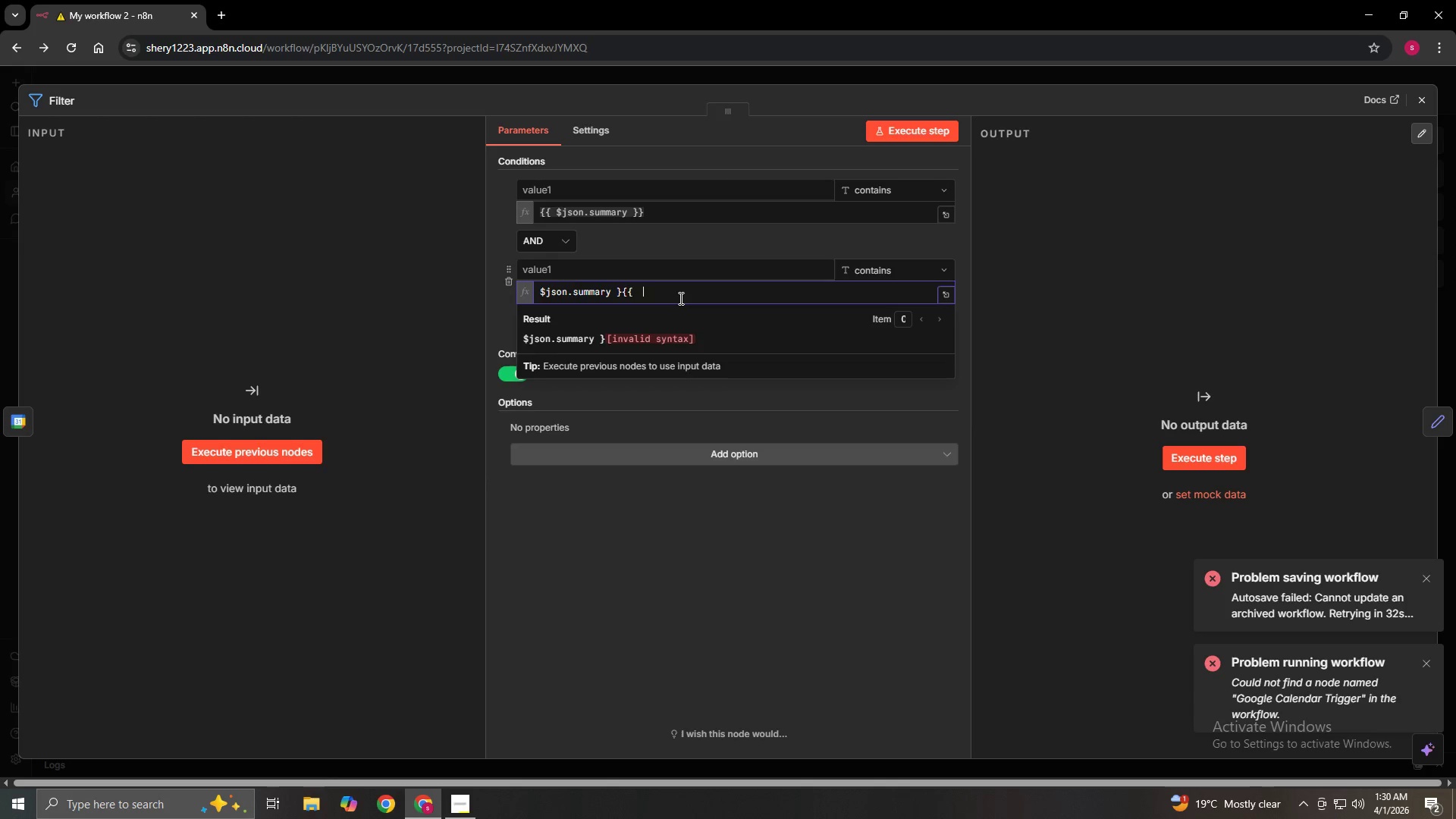 
key(Backspace)
 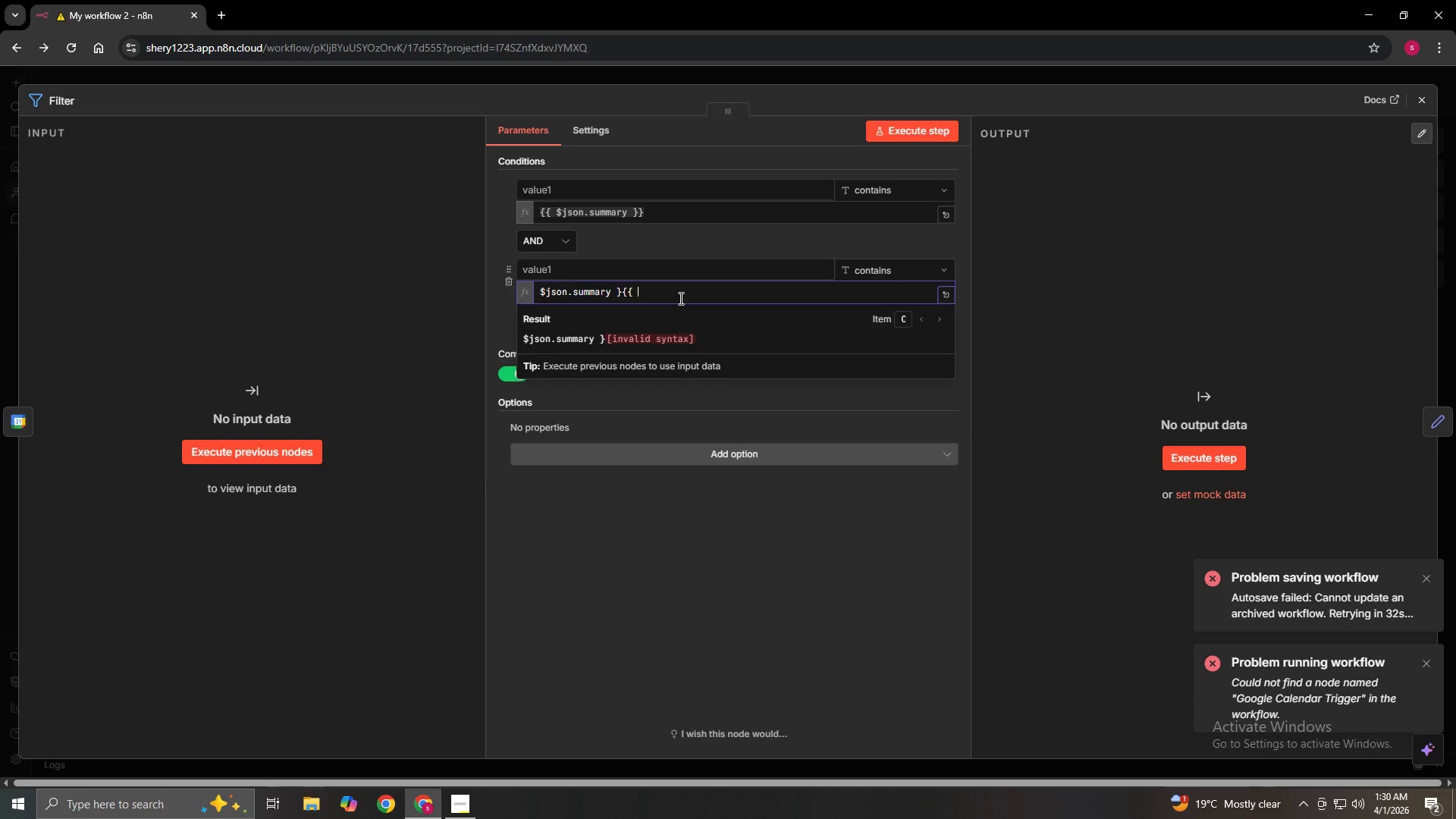 
key(Backspace)
 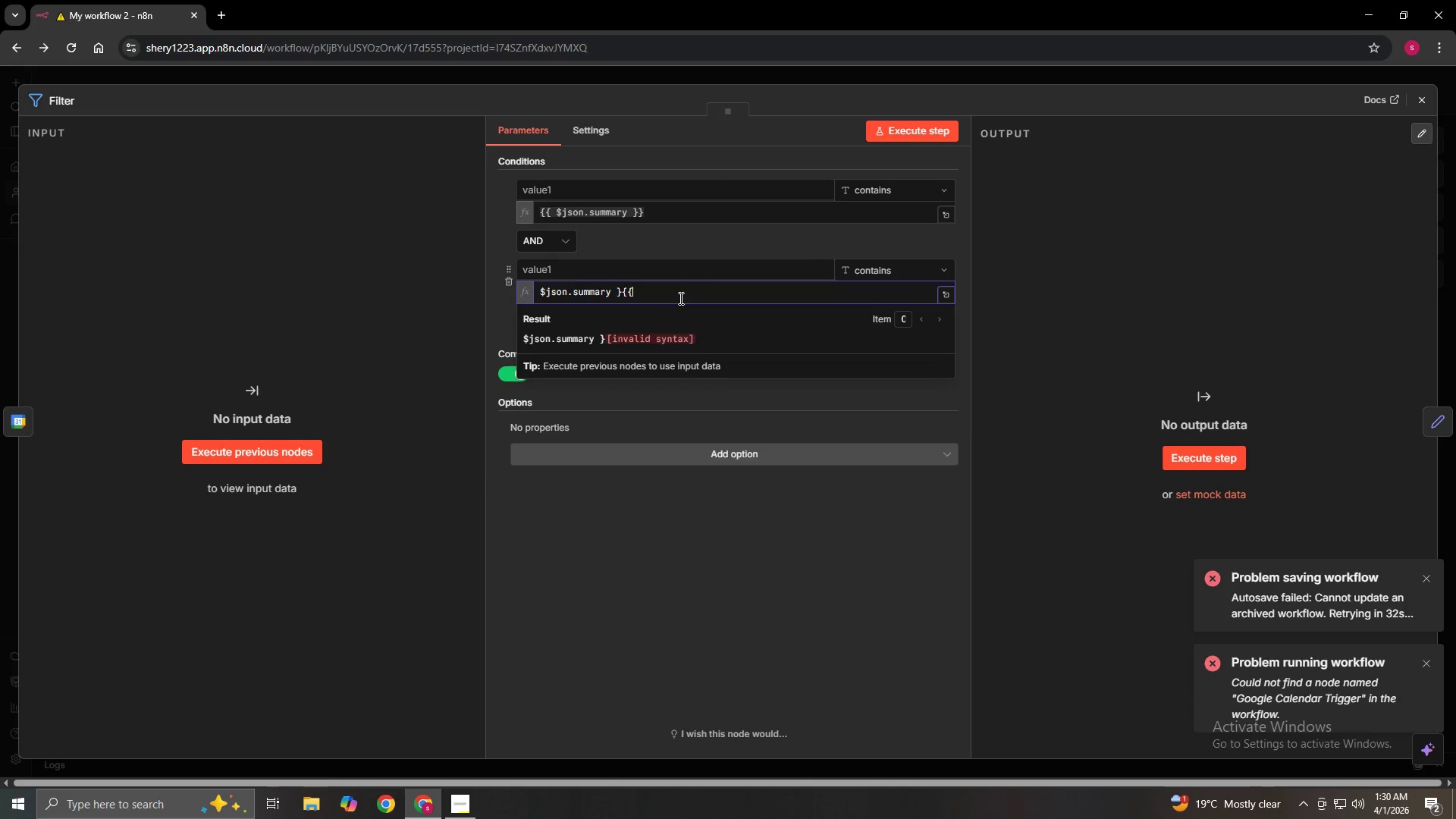 
key(Backspace)
 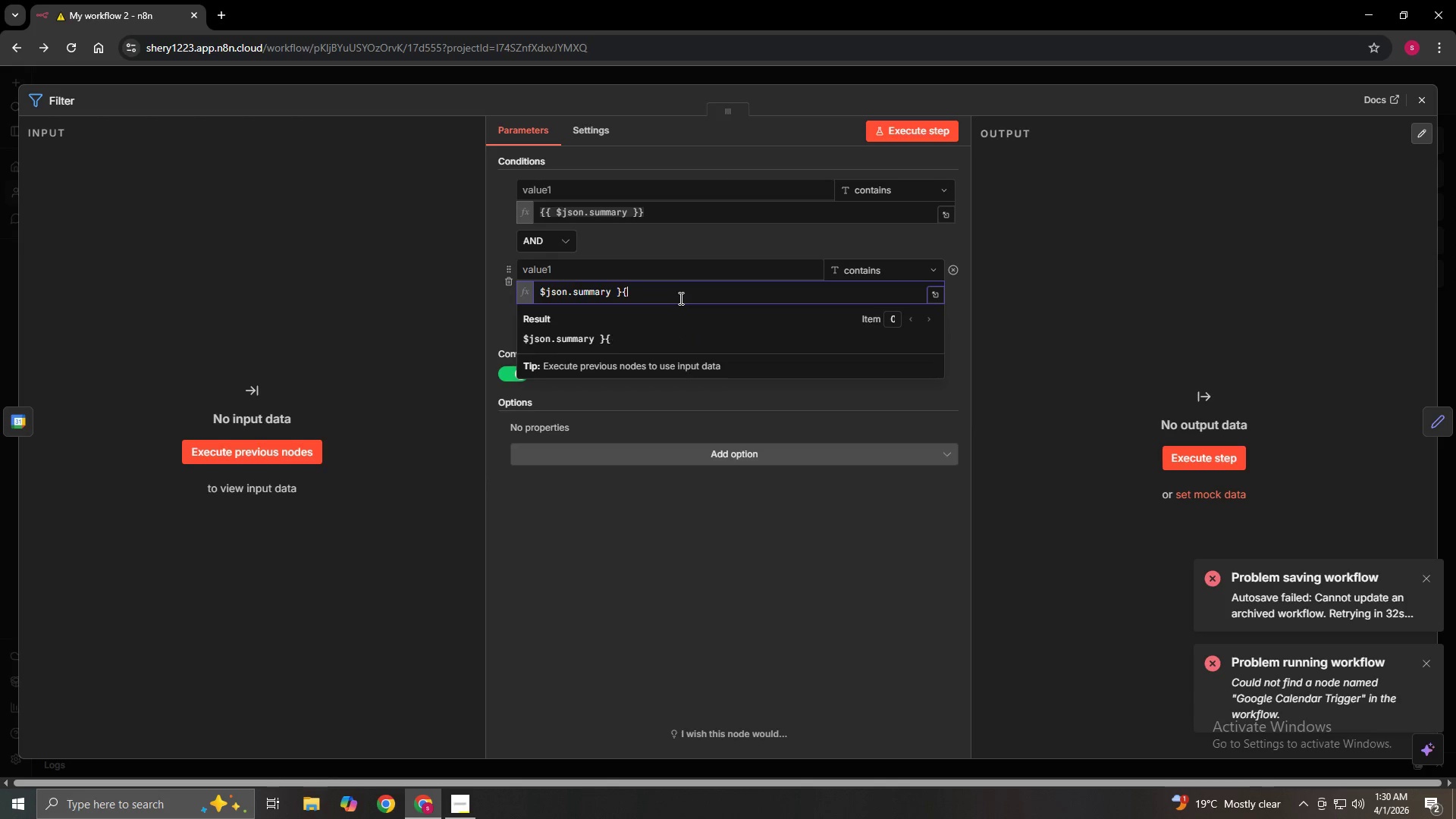 
key(Backspace)
 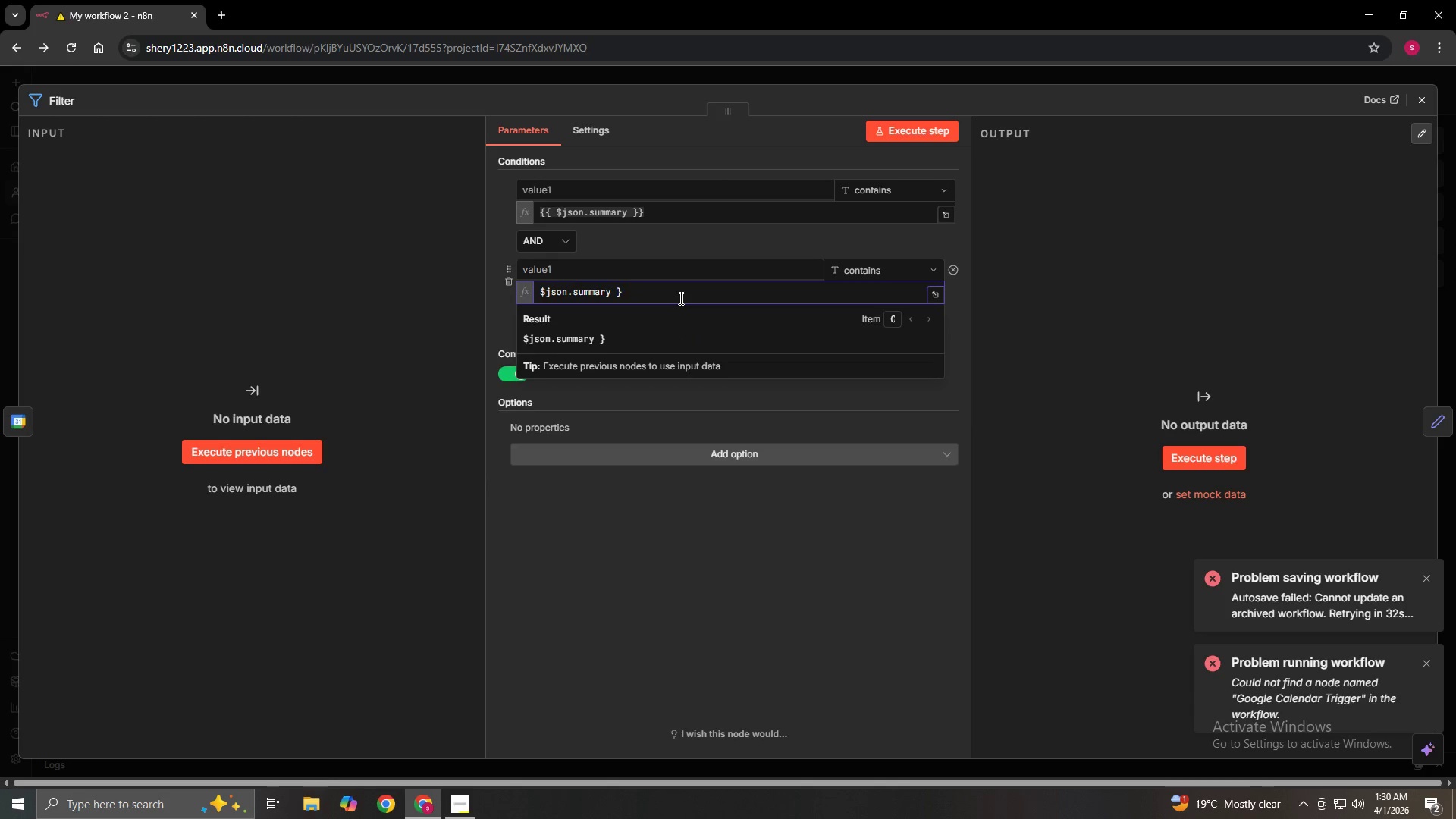 
key(Shift+BracketRight)
 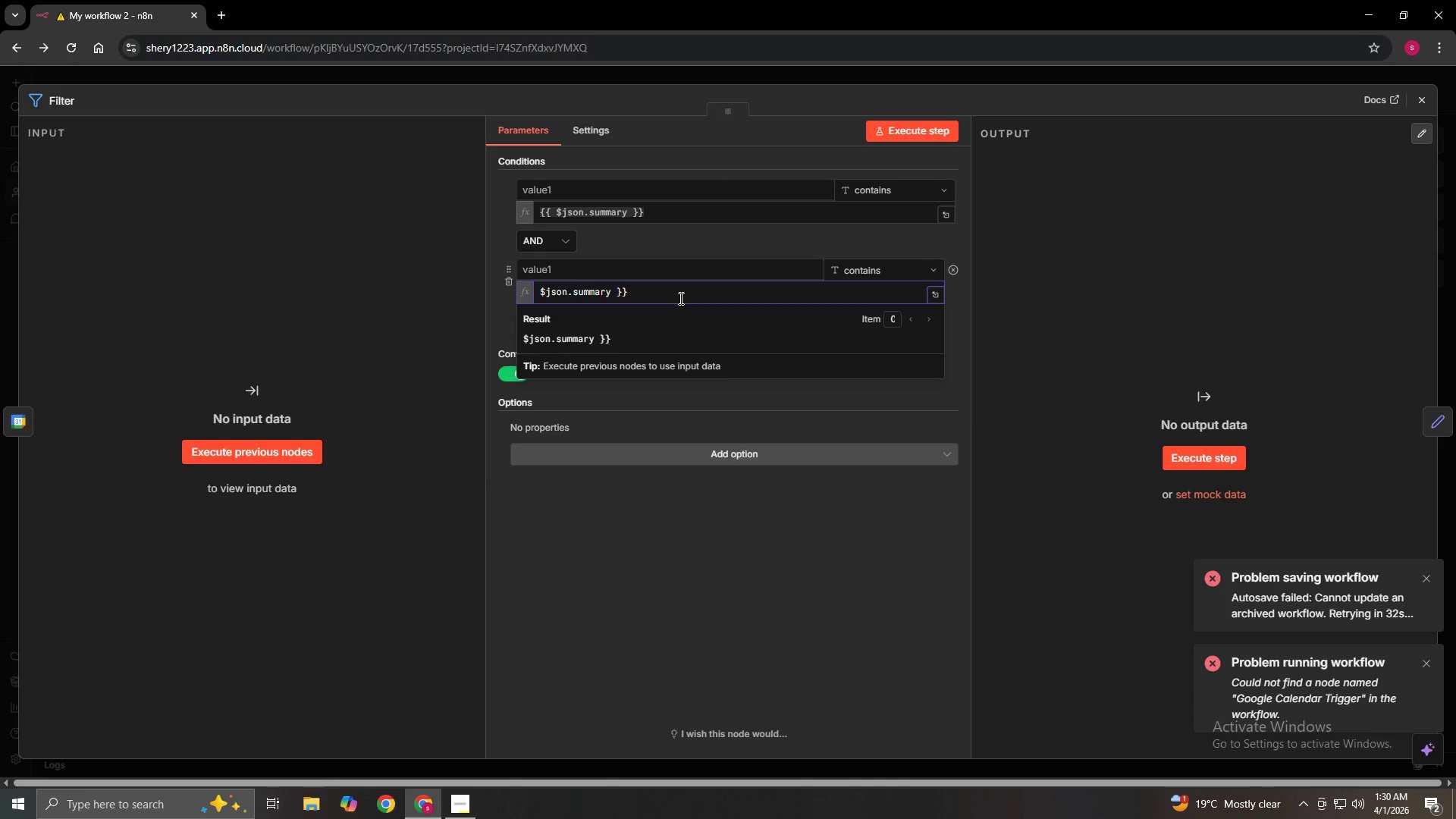 
hold_key(key=ArrowLeft, duration=1.27)
 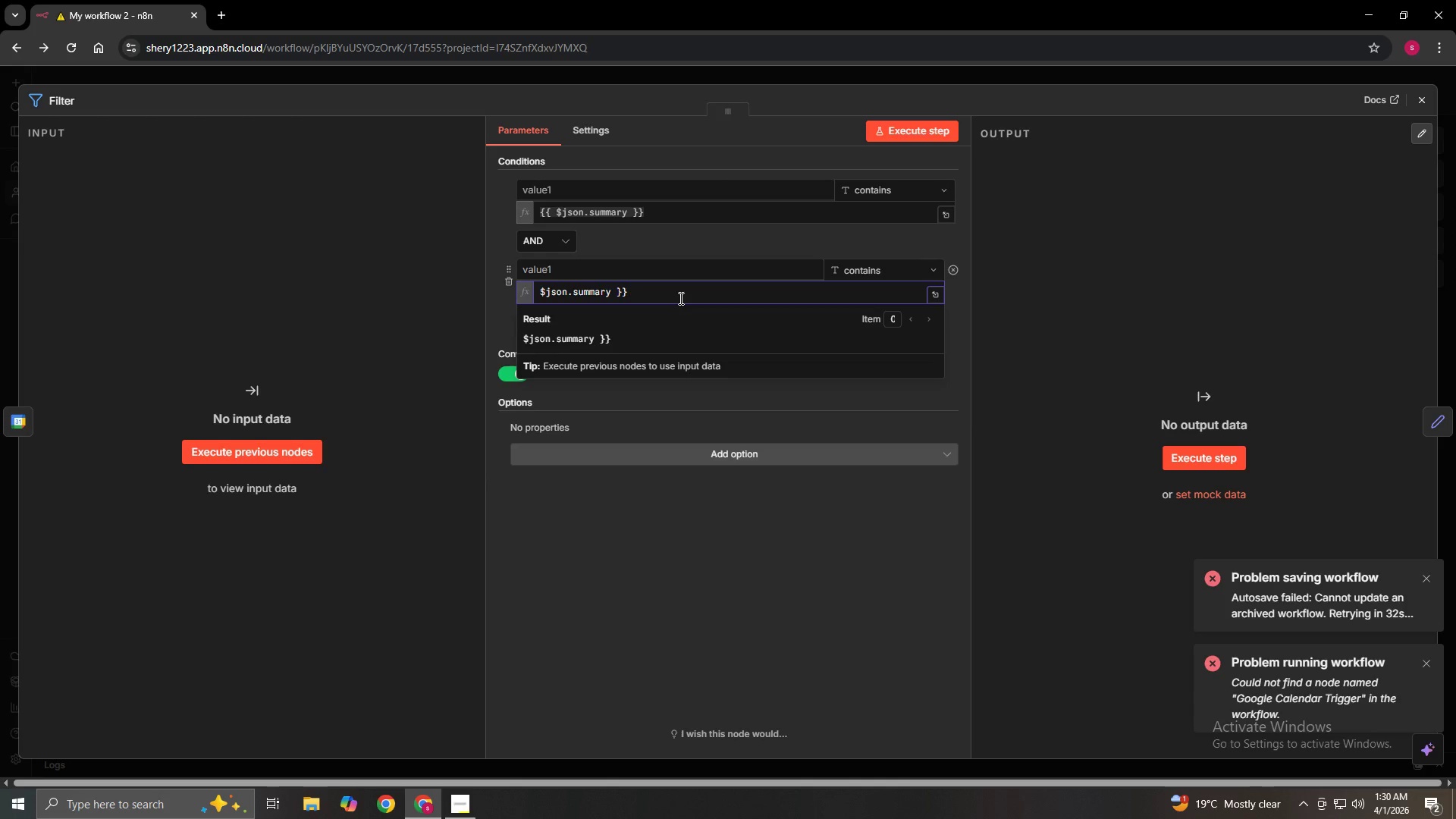 
key(Shift+BracketLeft)
 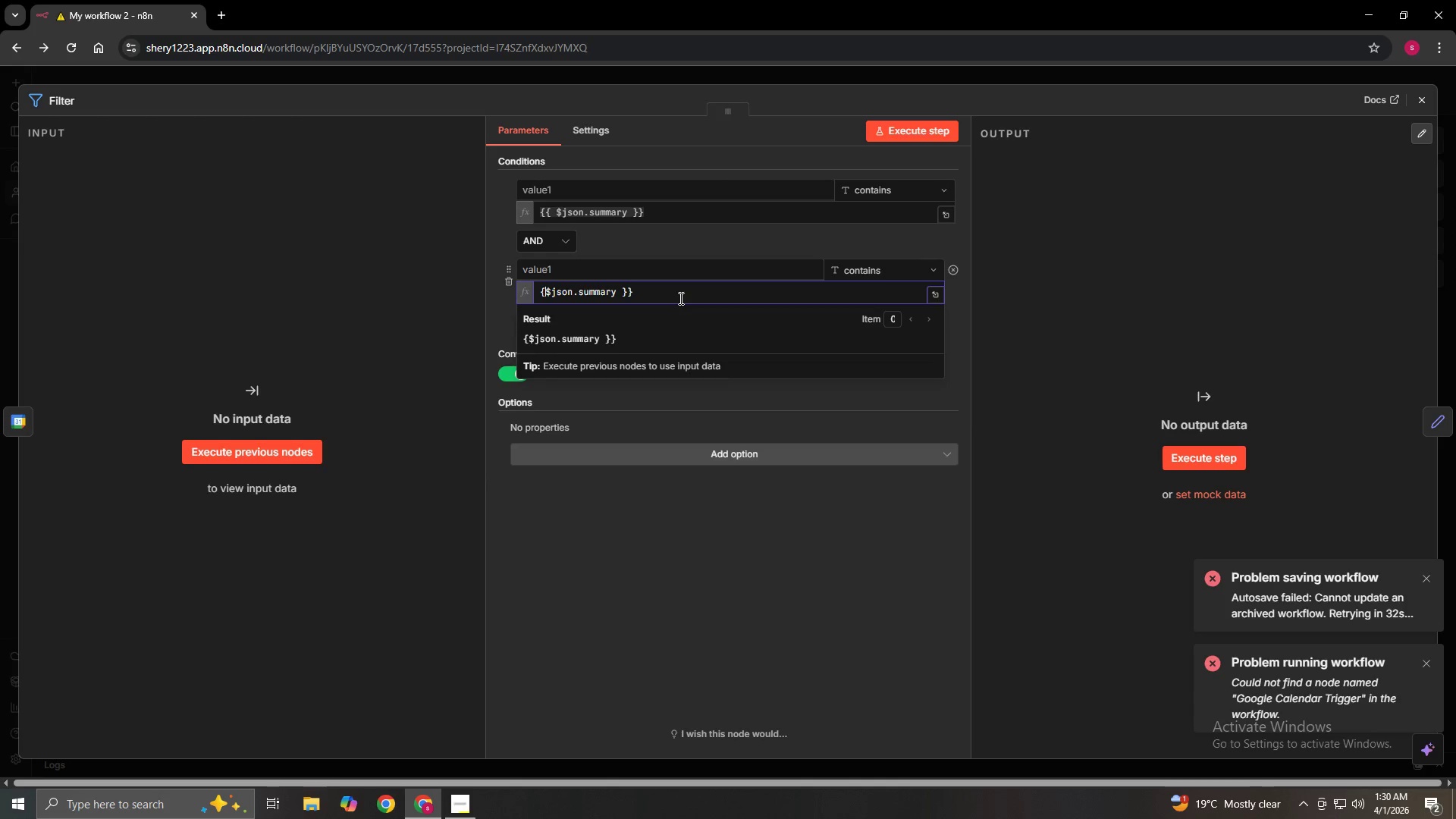 
key(Shift+BracketLeft)
 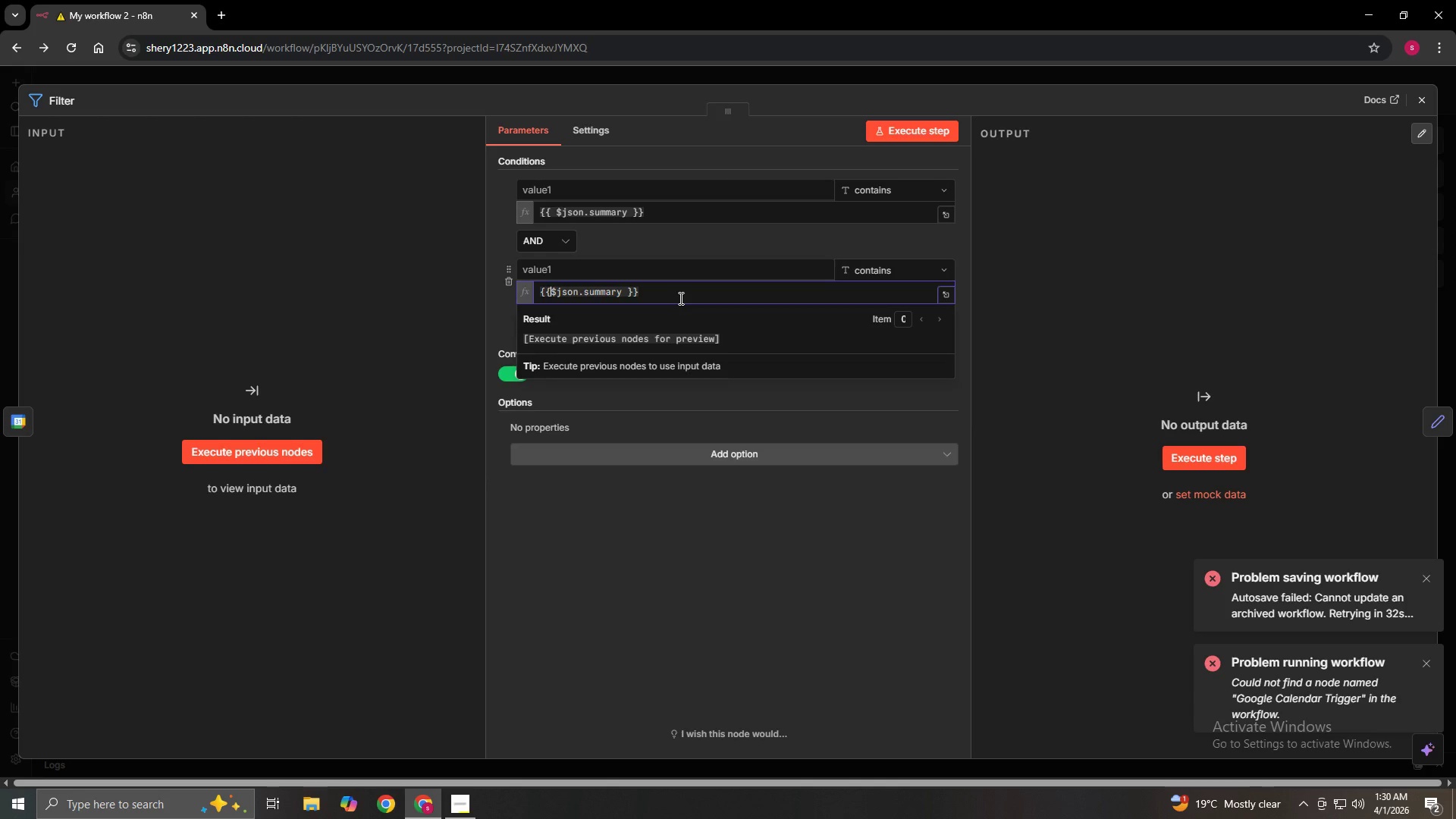 
key(ArrowRight)
 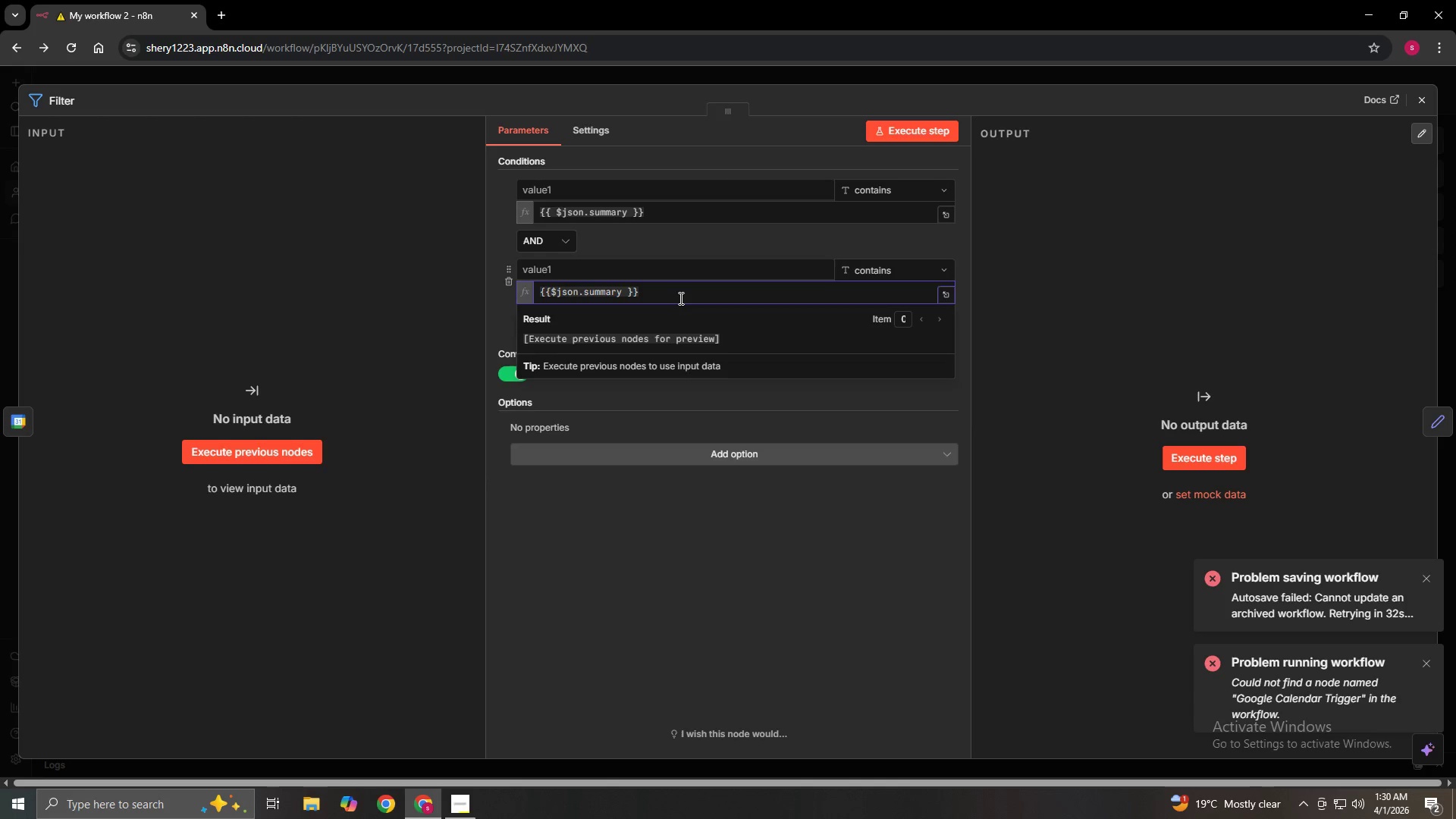 
key(ArrowLeft)
 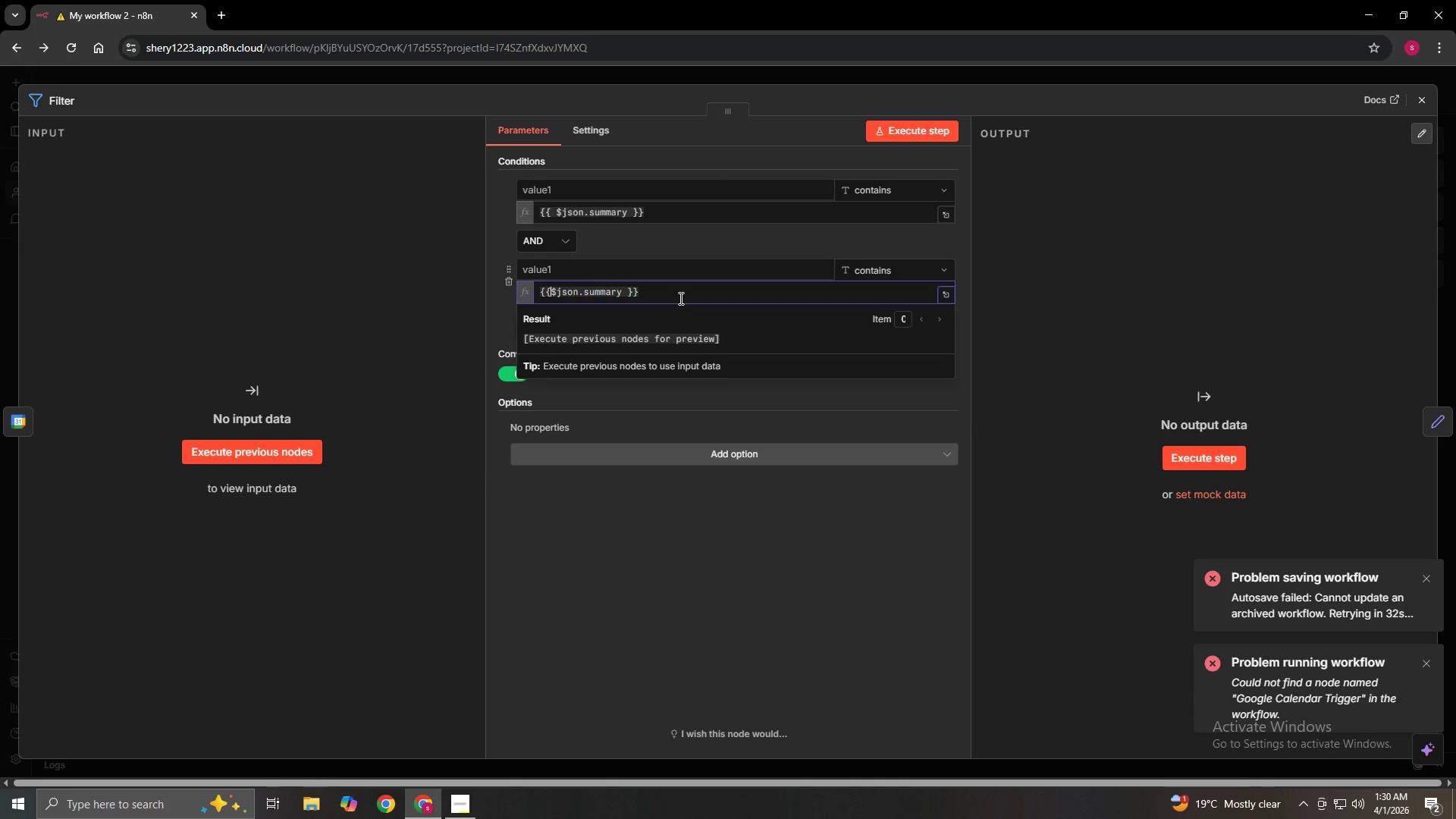 
key(Space)
 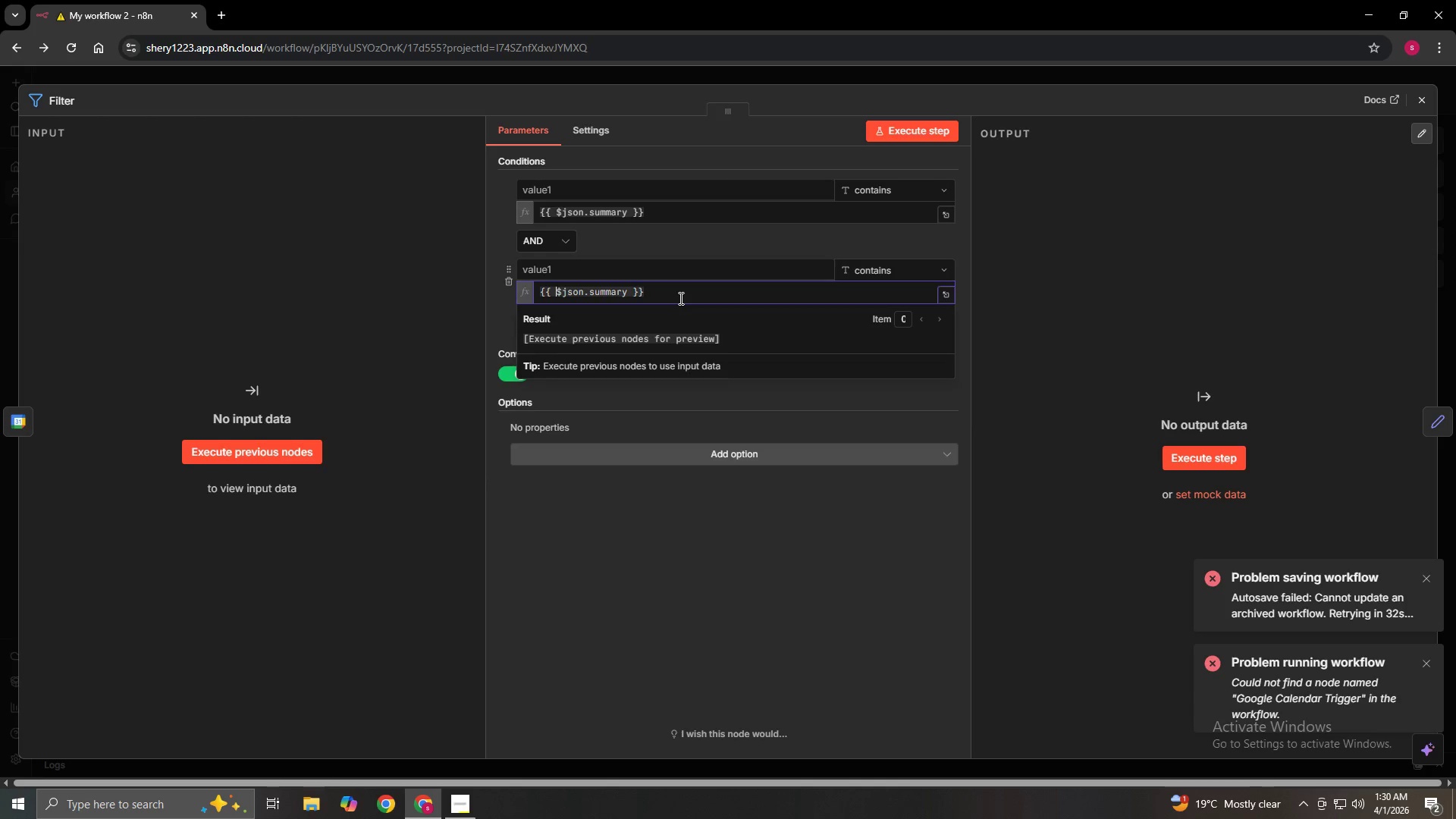 
wait(7.41)
 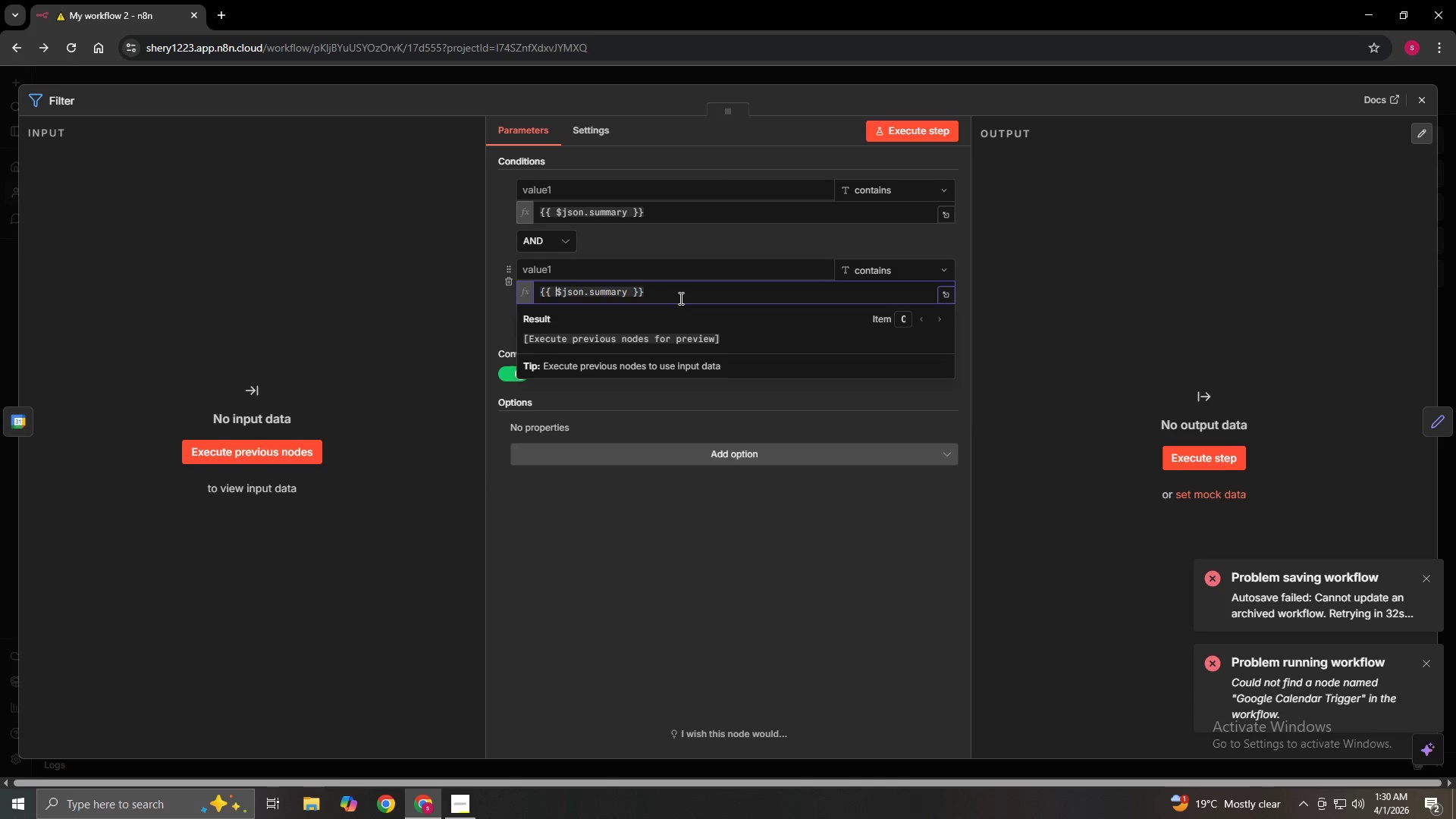 
left_click([805, 415])
 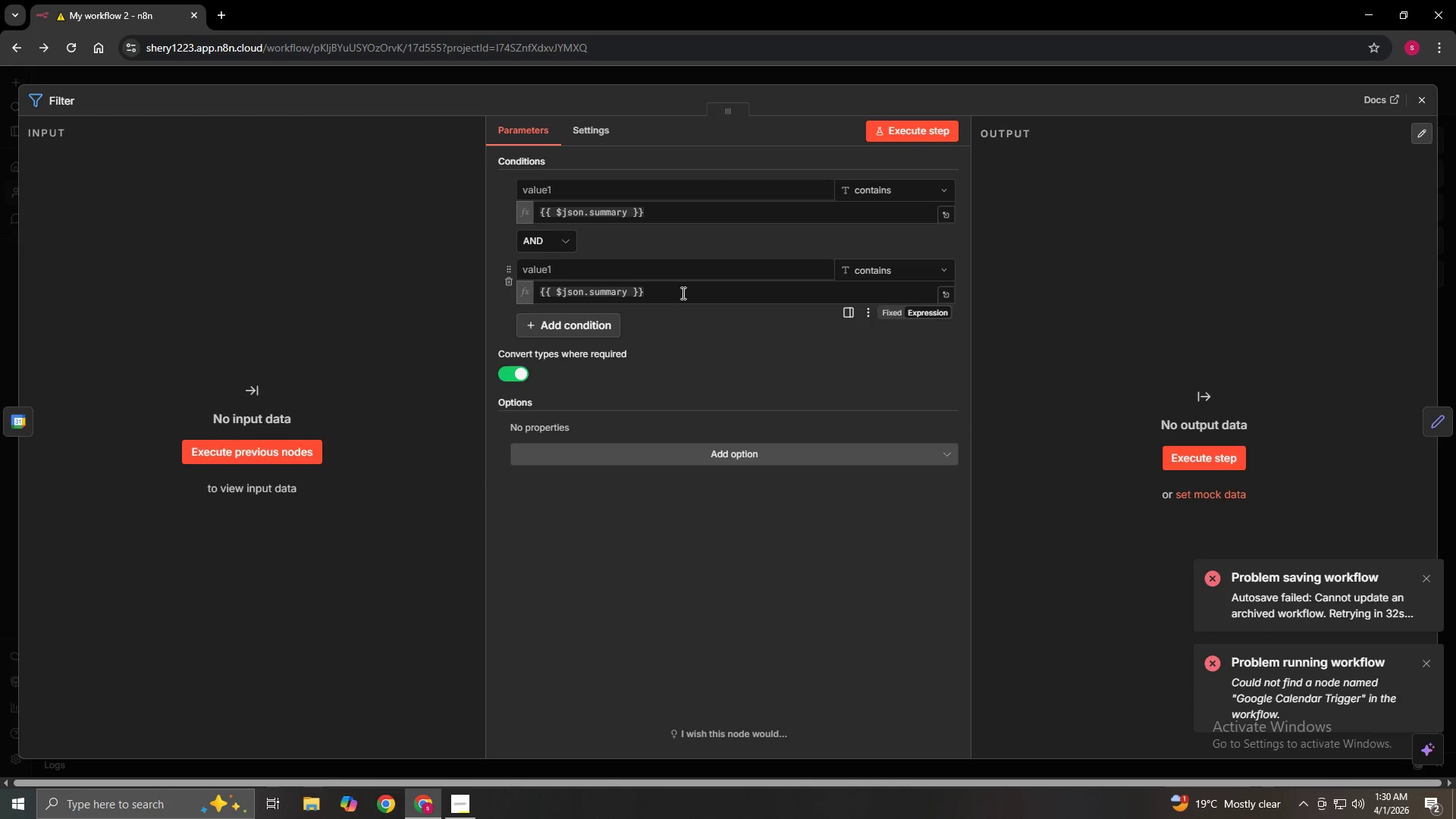 
left_click_drag(start_coordinate=[671, 289], to_coordinate=[532, 286])
 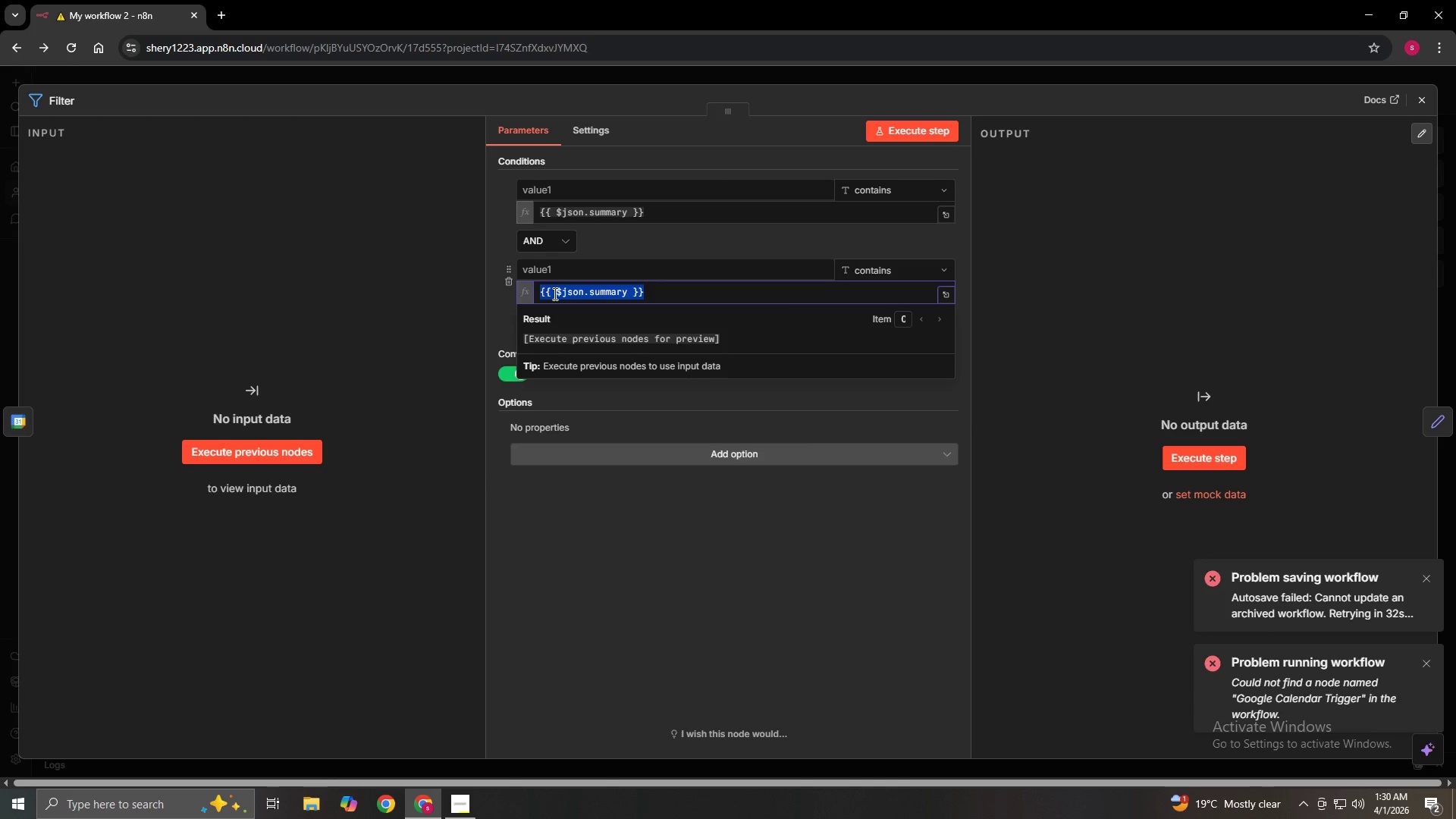 
right_click([554, 293])
 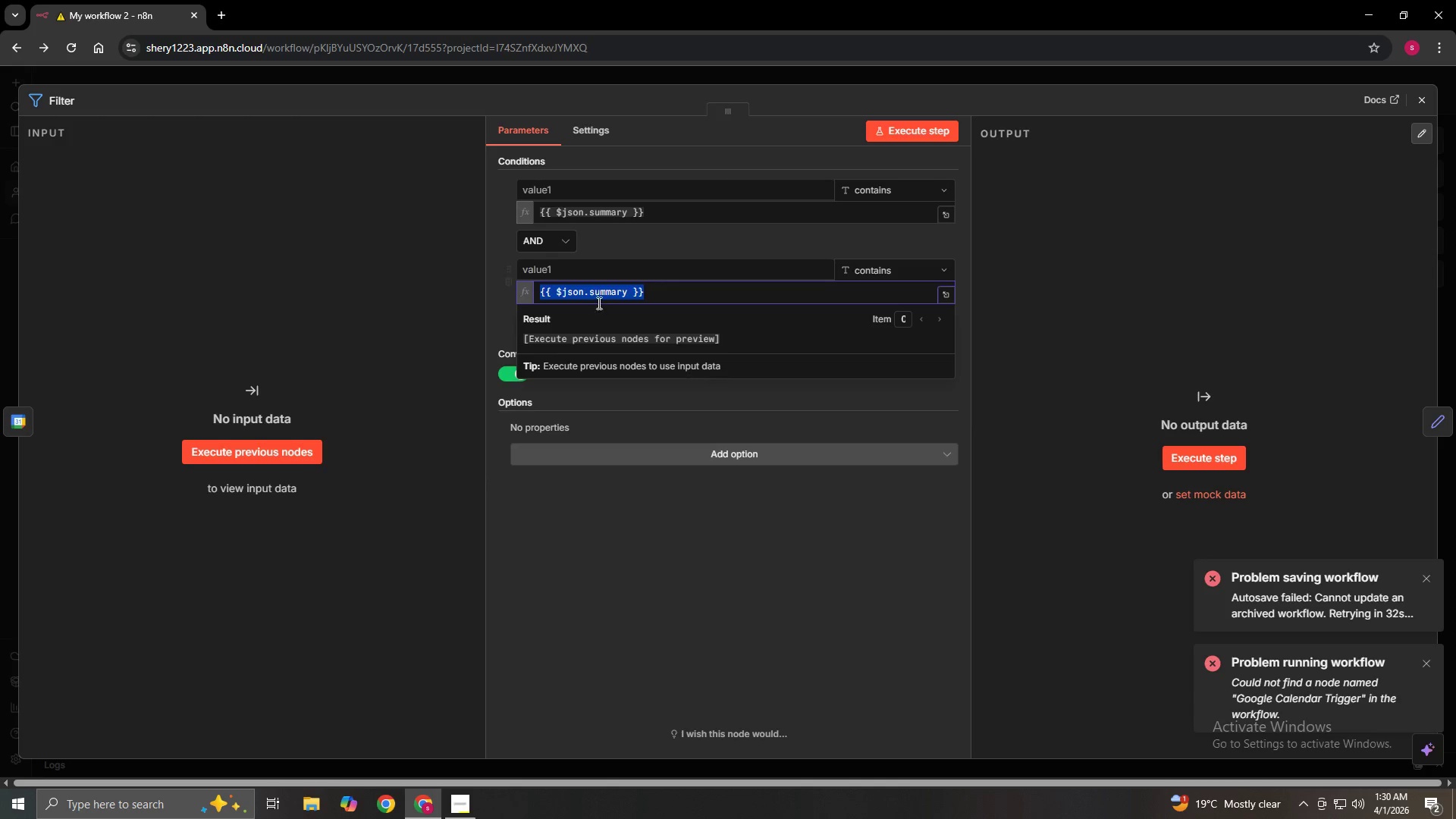 
left_click([623, 266])
 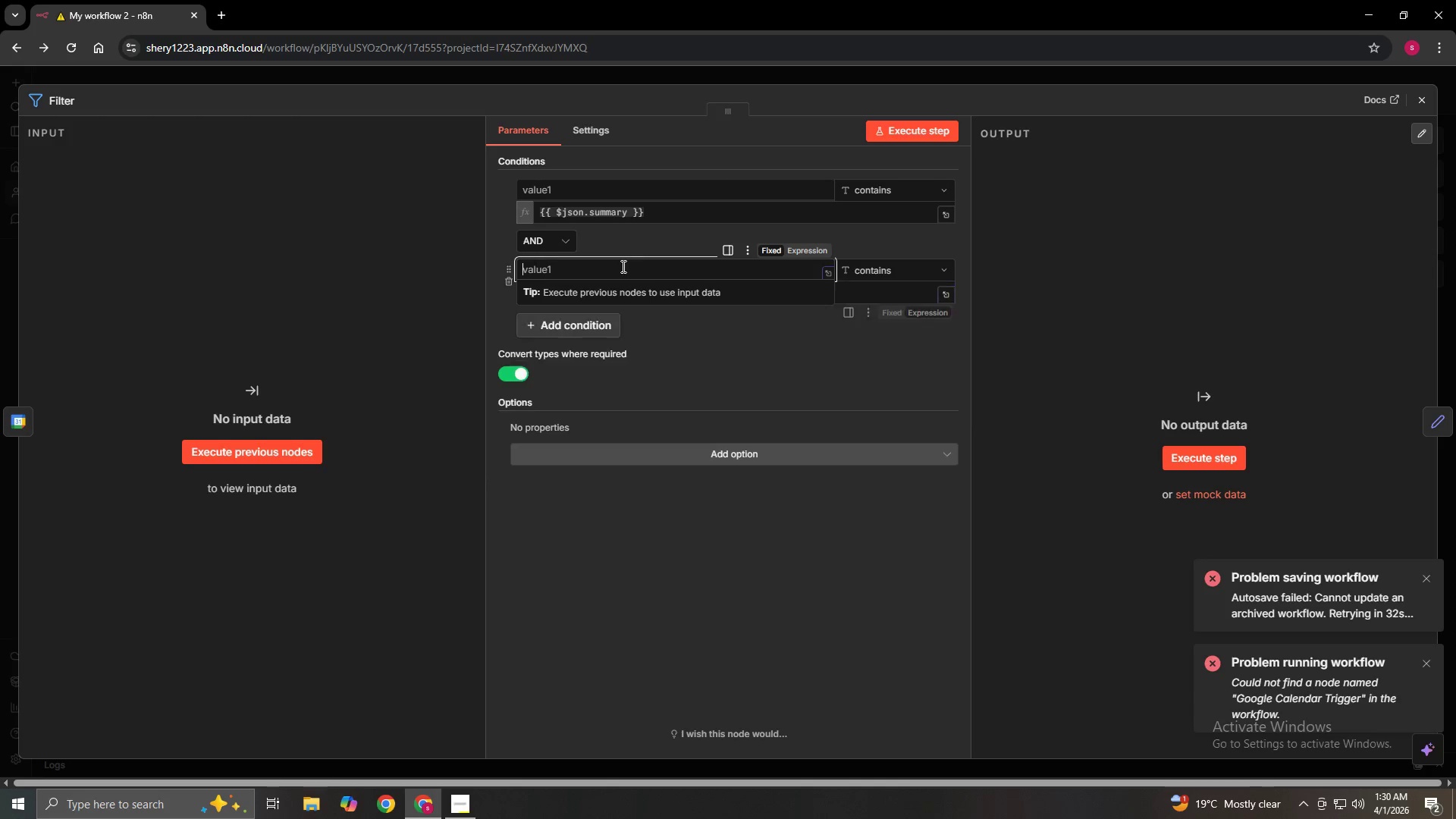 
right_click([622, 266])
 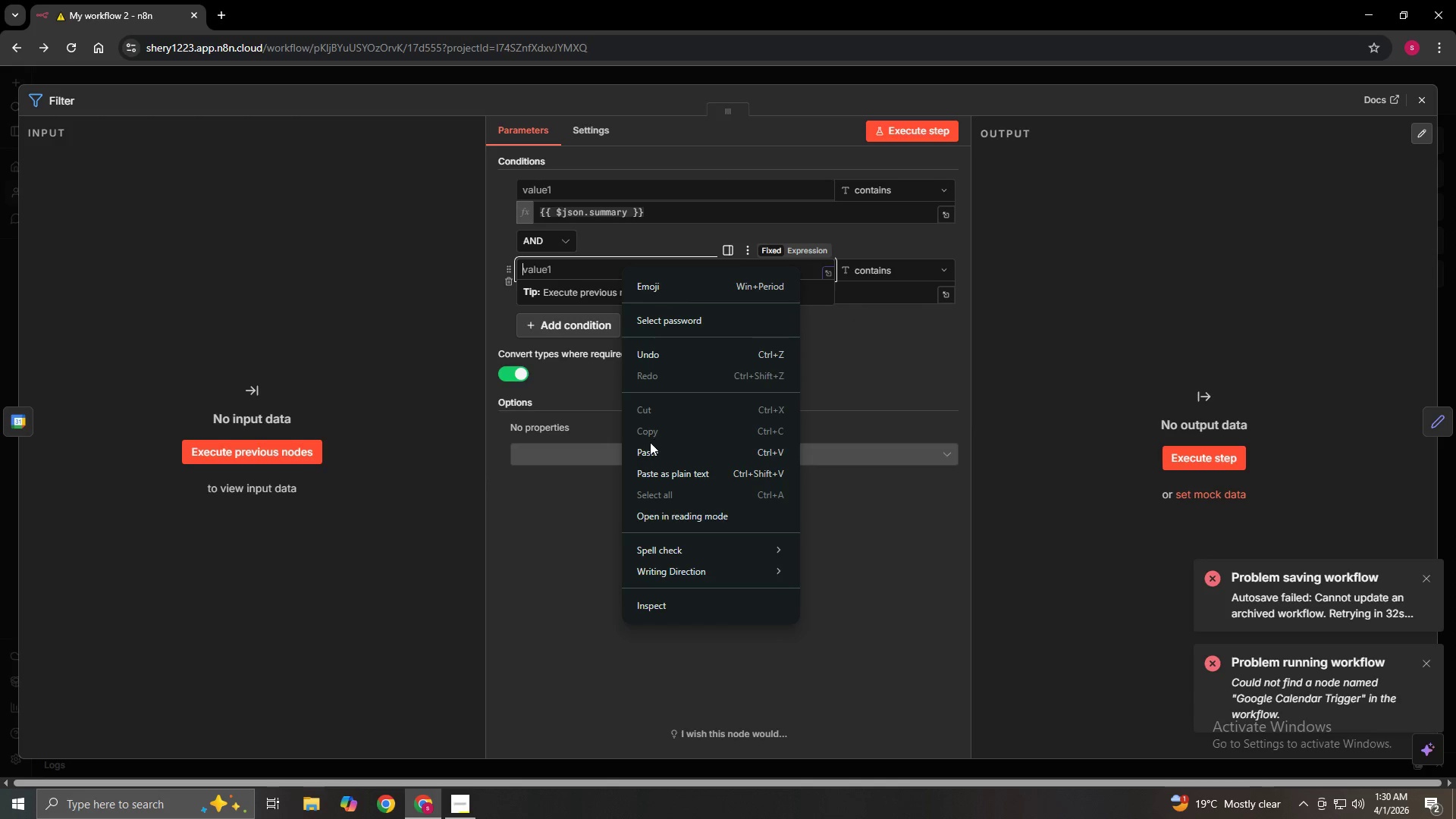 
left_click([649, 450])
 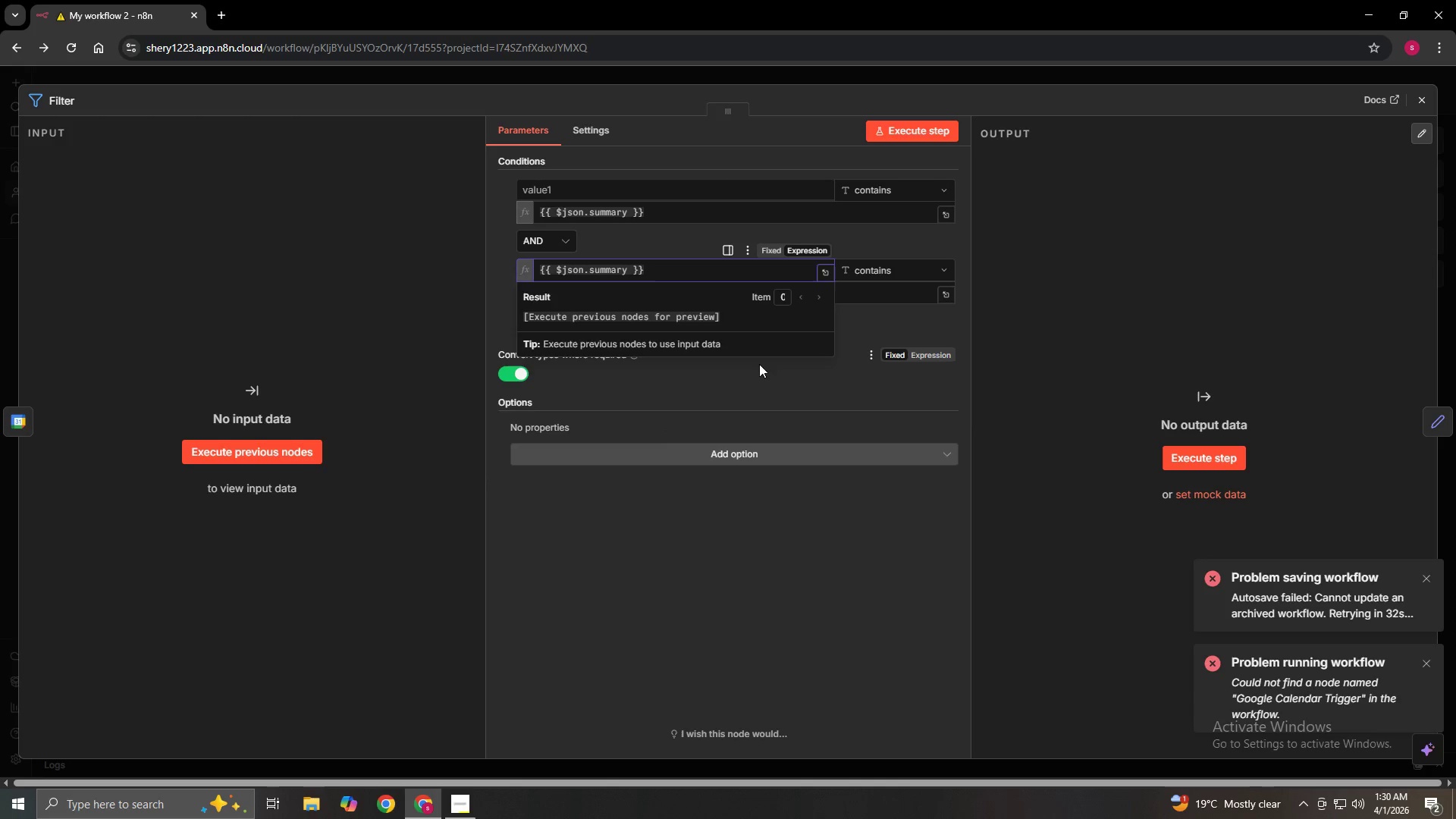 
left_click([793, 382])
 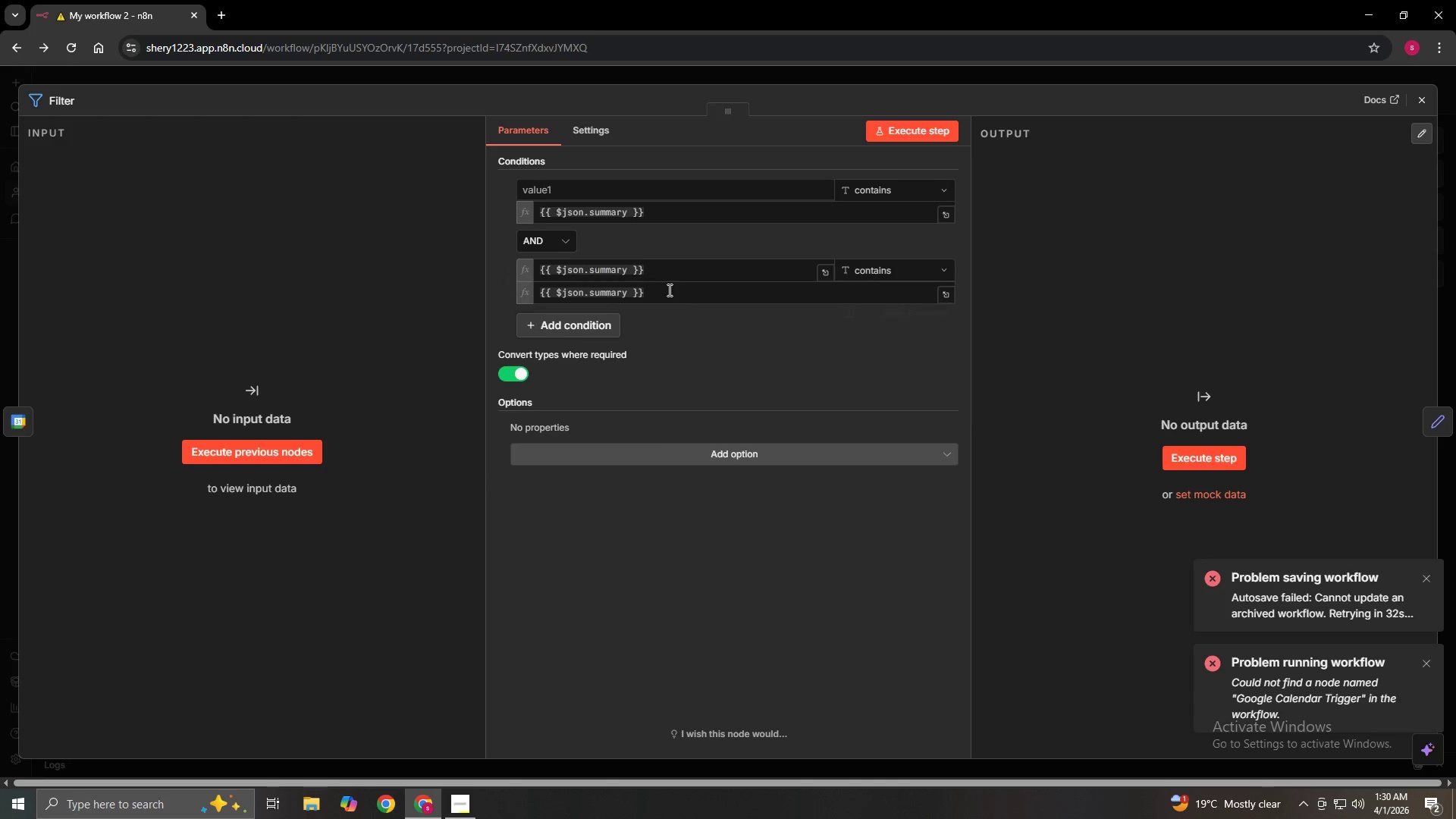 
left_click_drag(start_coordinate=[667, 289], to_coordinate=[500, 278])
 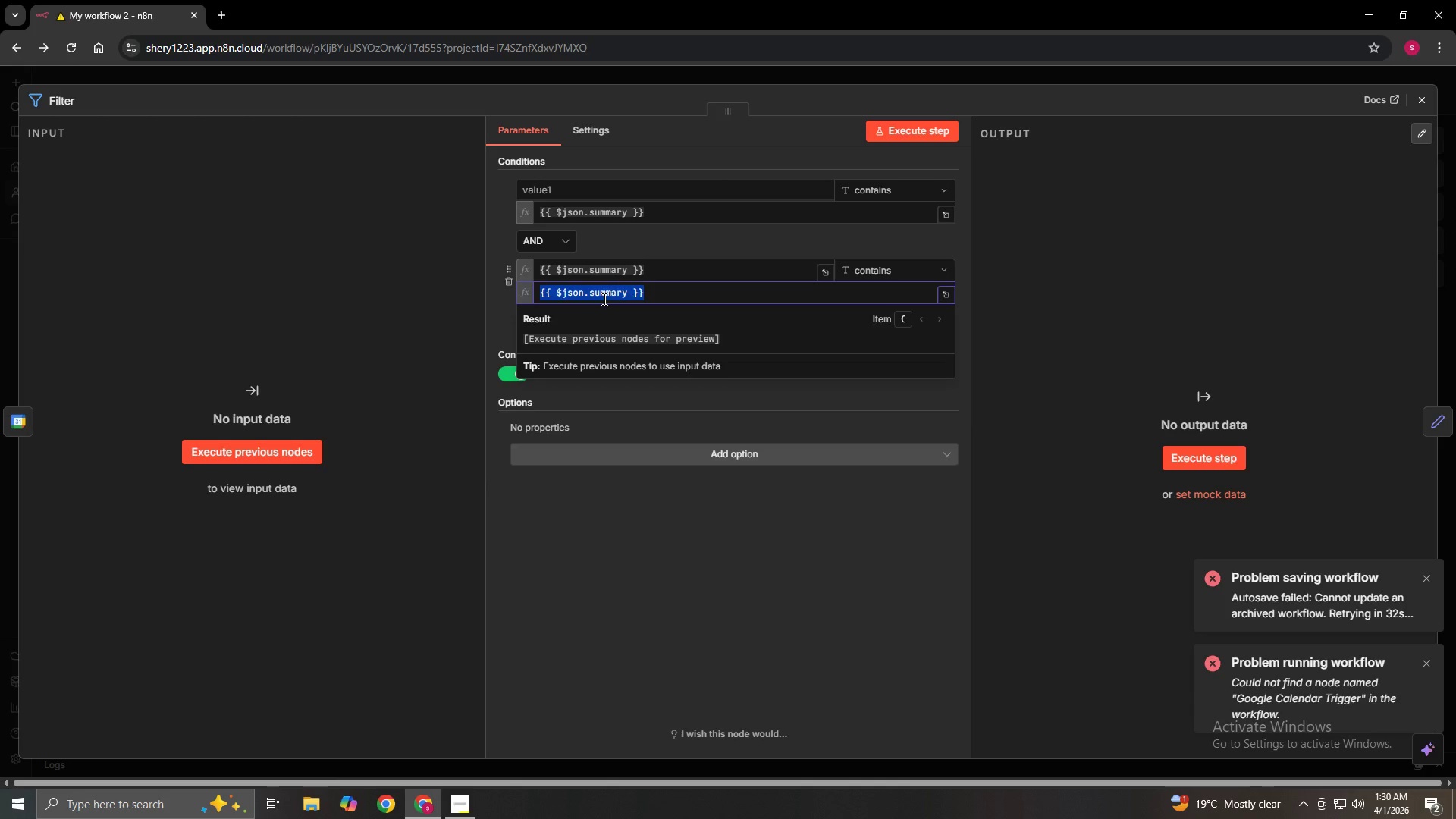 
key(Backspace)
 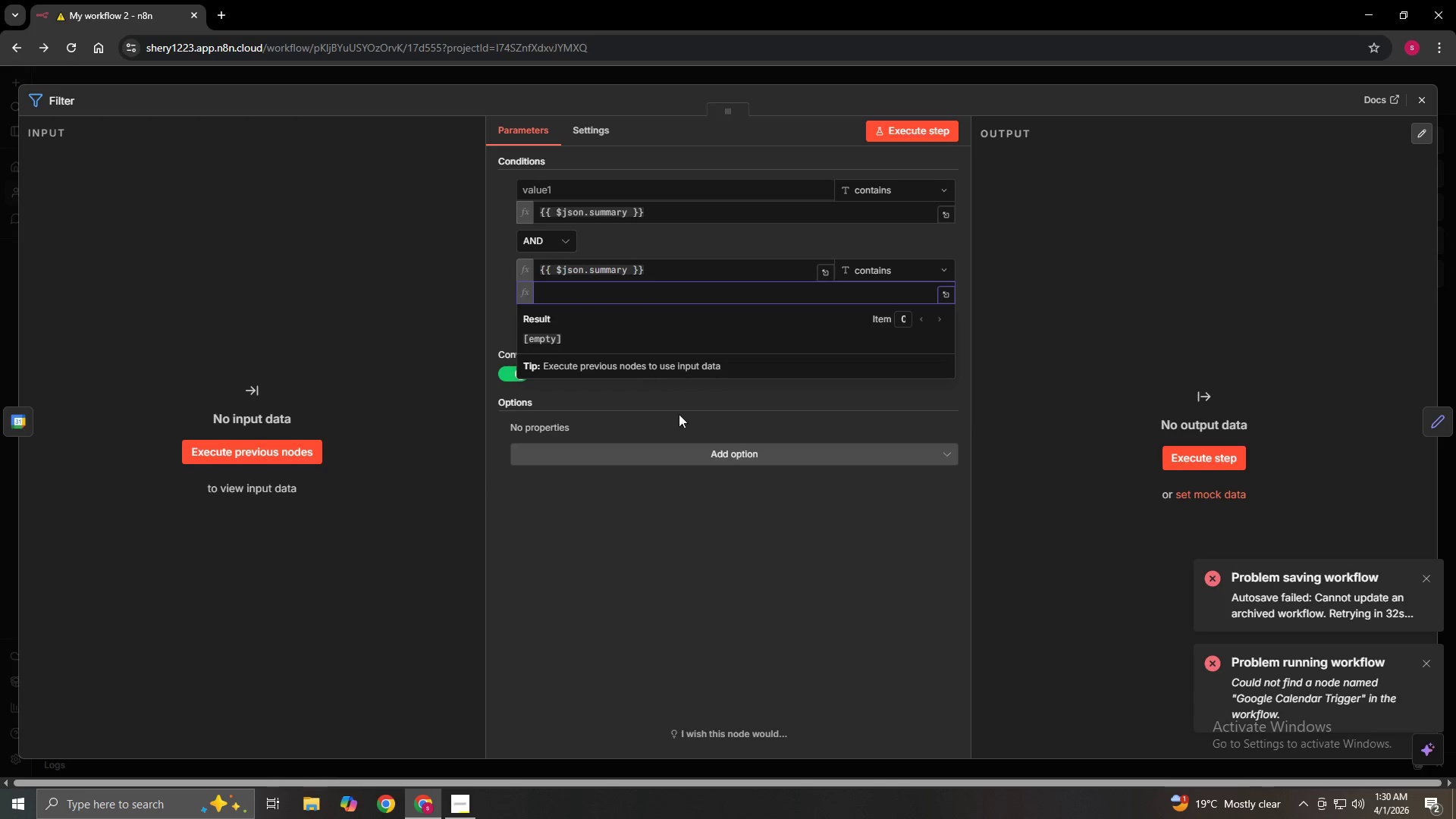 
left_click([691, 416])
 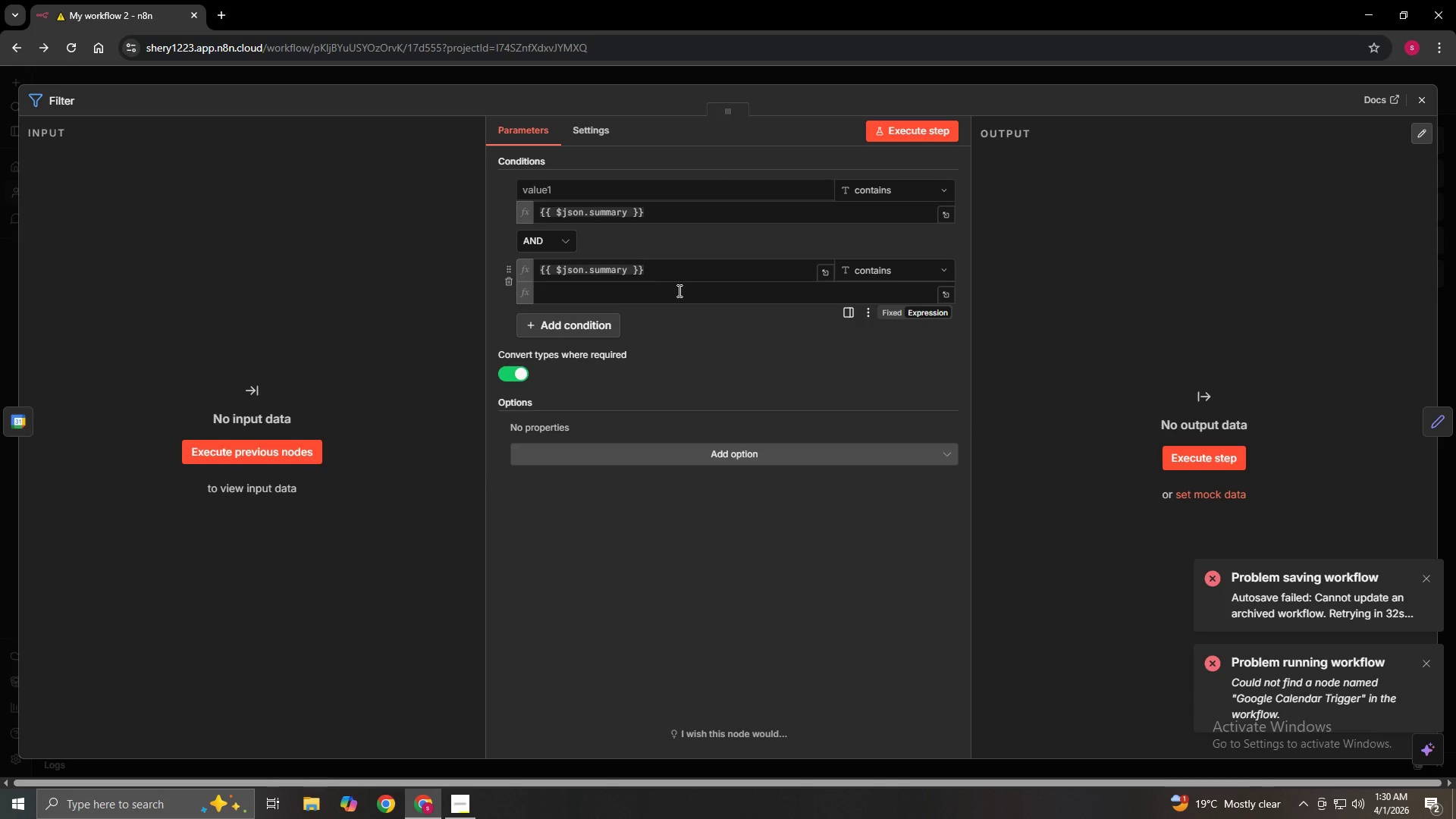 
left_click([678, 290])
 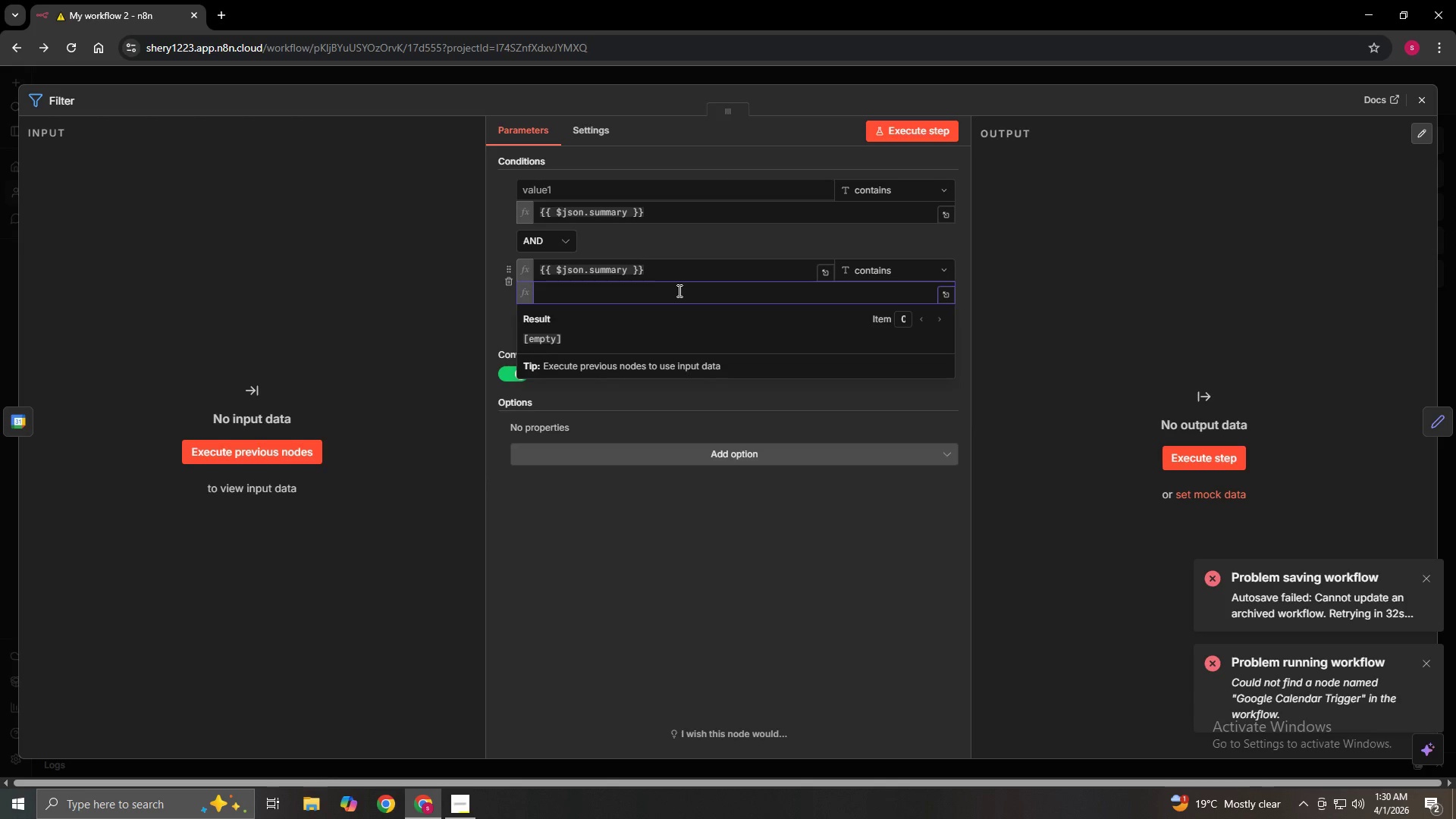 
key(Shift+BracketLeft)
 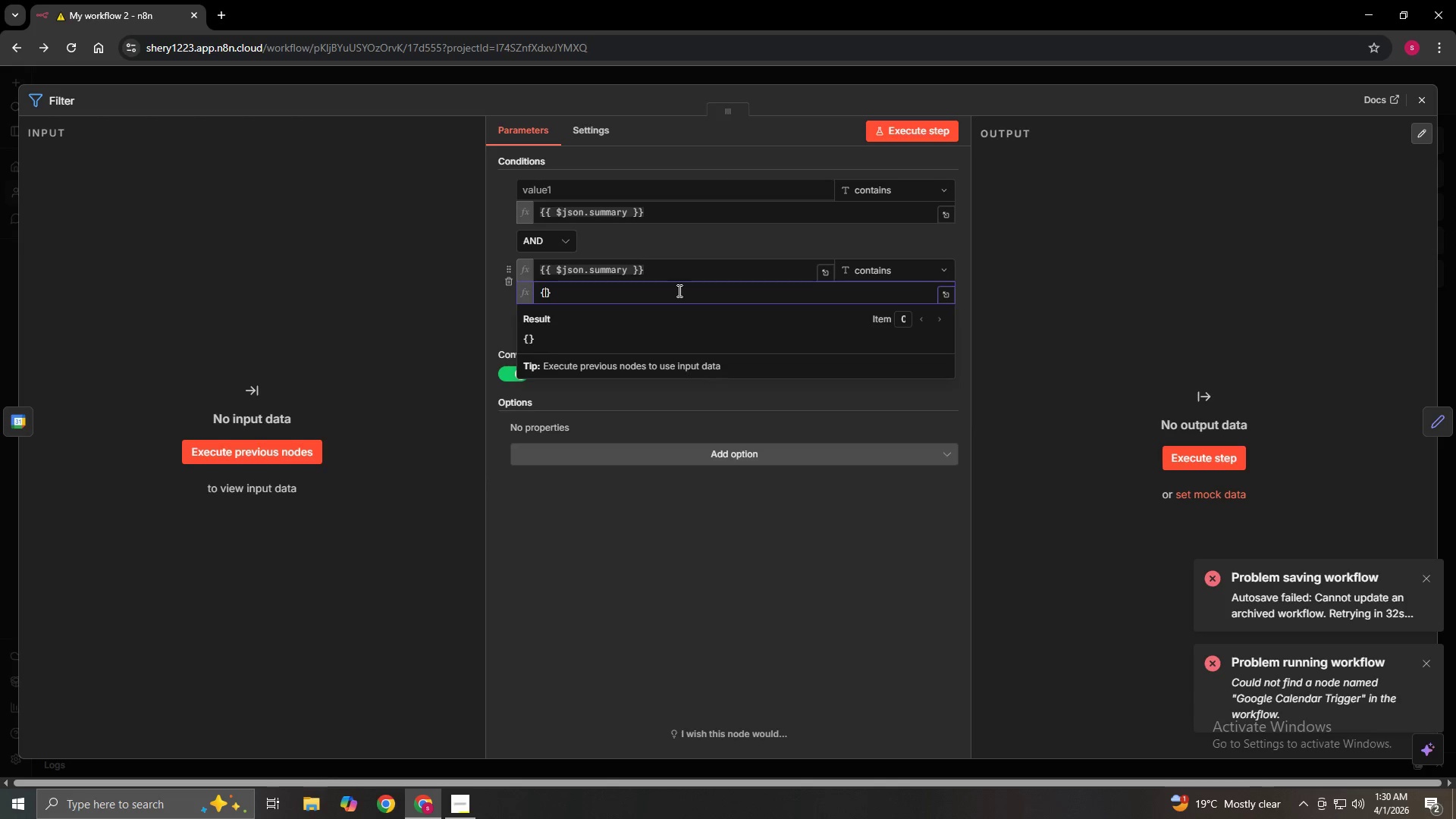 
key(ArrowRight)
 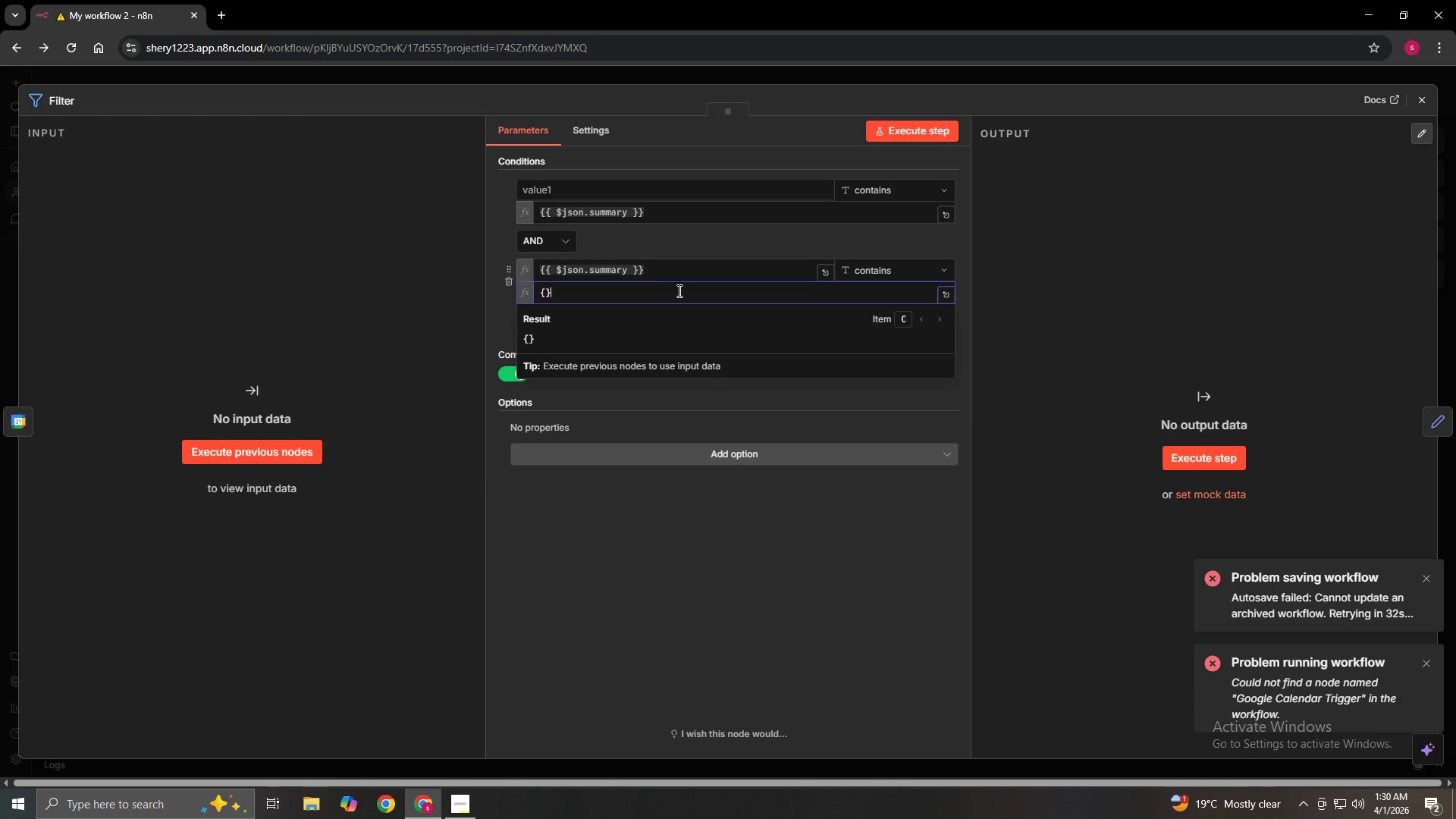 
key(ArrowRight)
 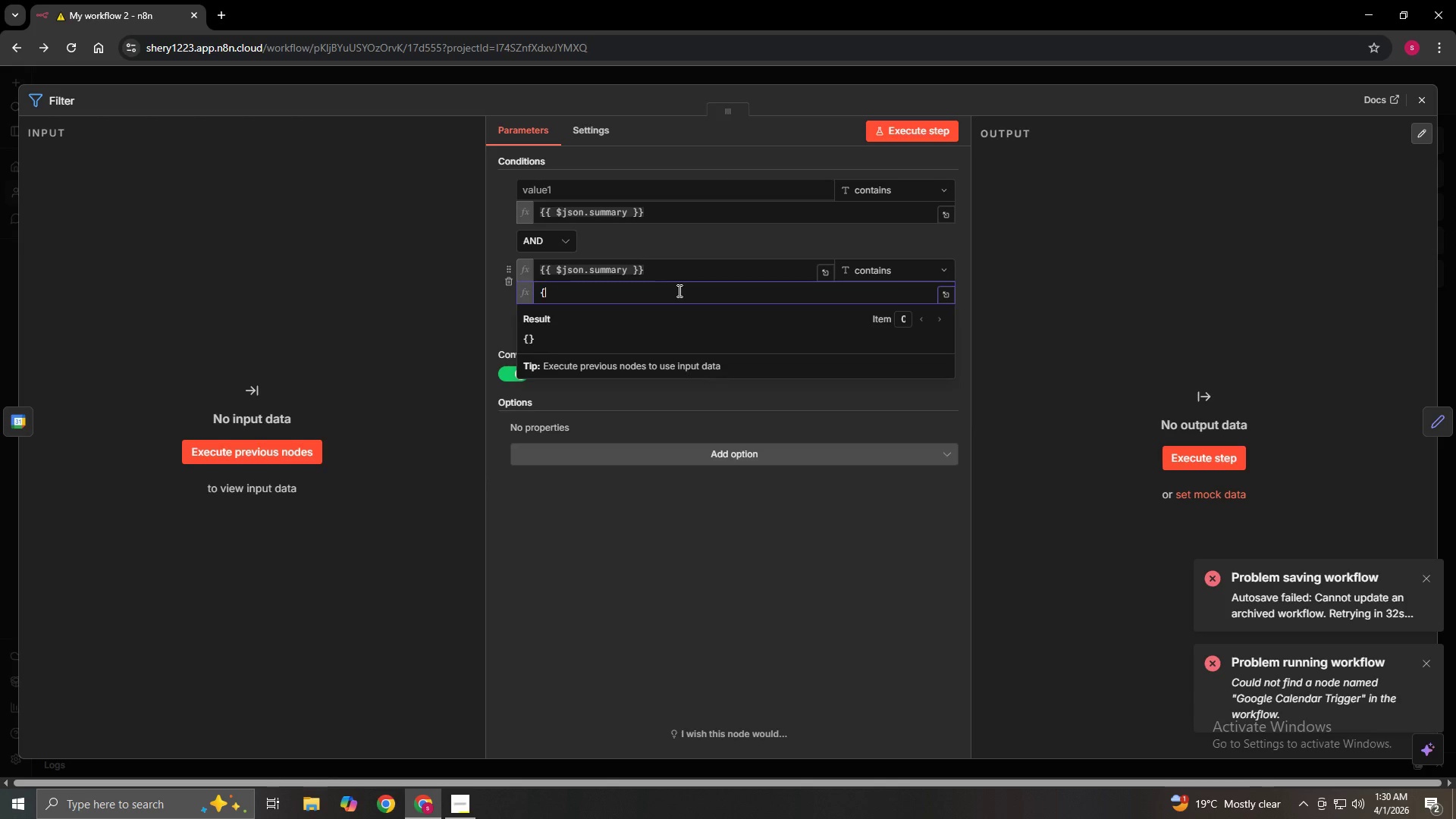 
key(Backspace)
key(Backspace)
type([s)
key(Backspace)
type(Set)
 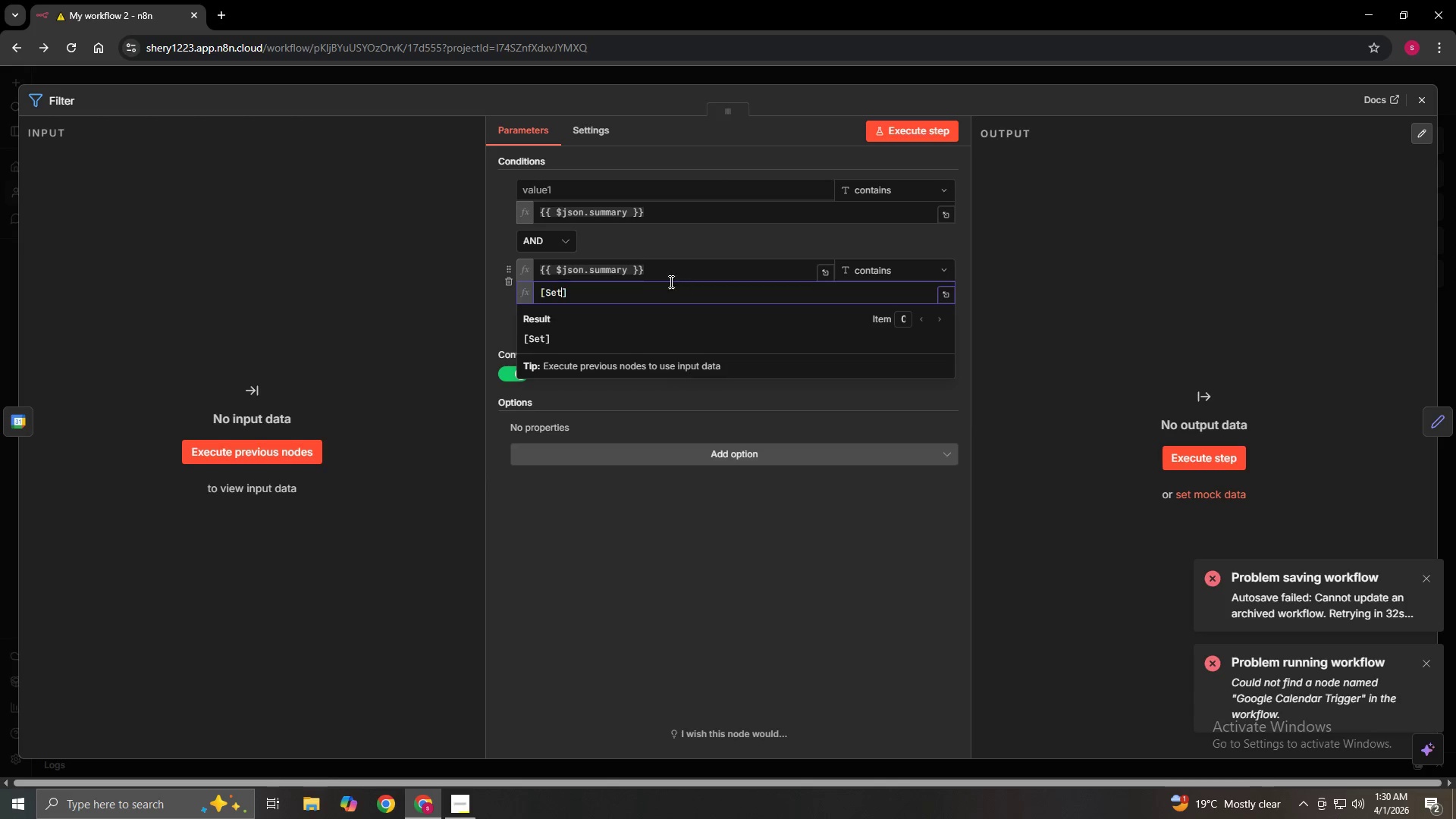 
left_click_drag(start_coordinate=[651, 218], to_coordinate=[530, 207])
 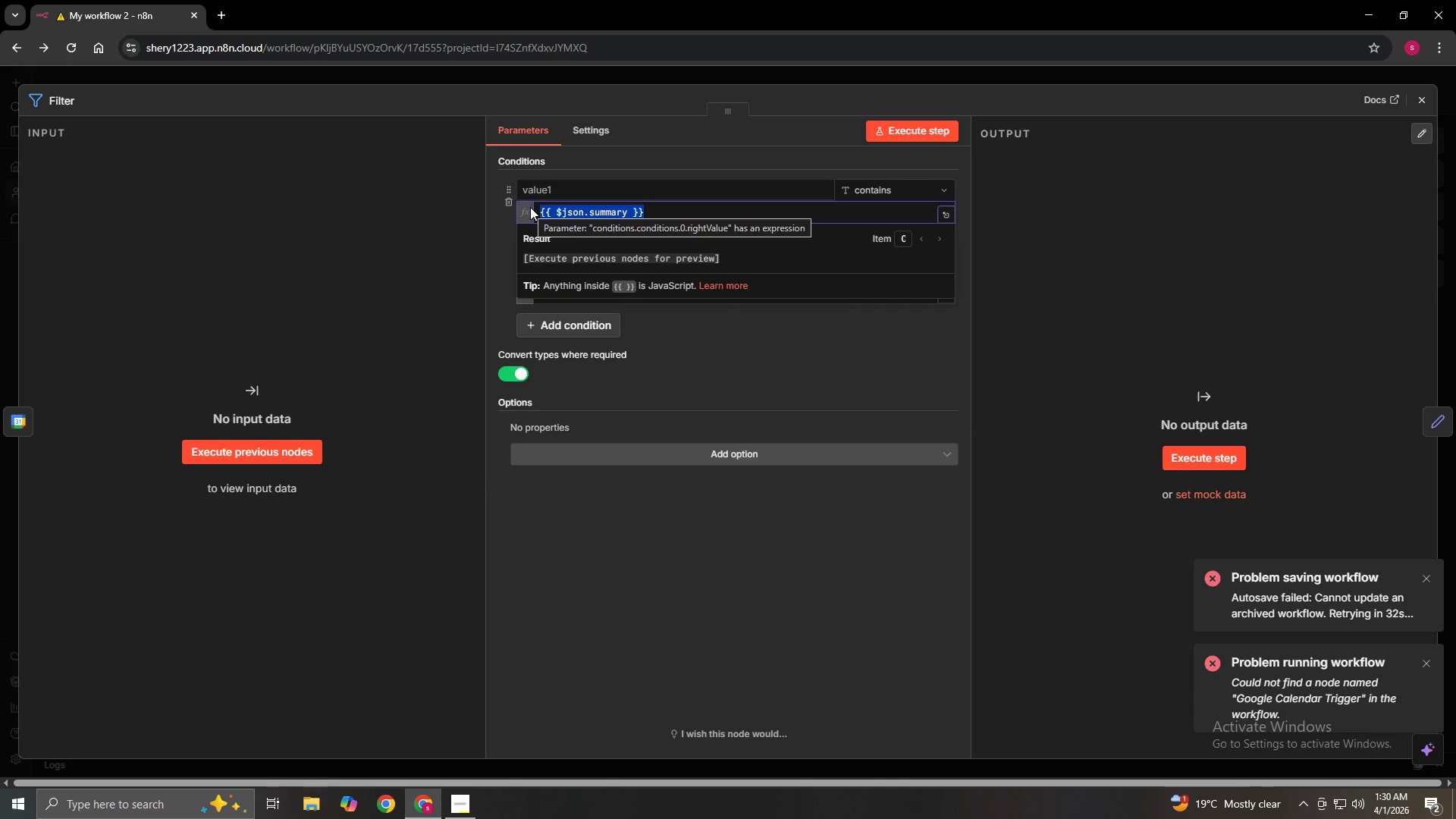 
key(Control+C)
 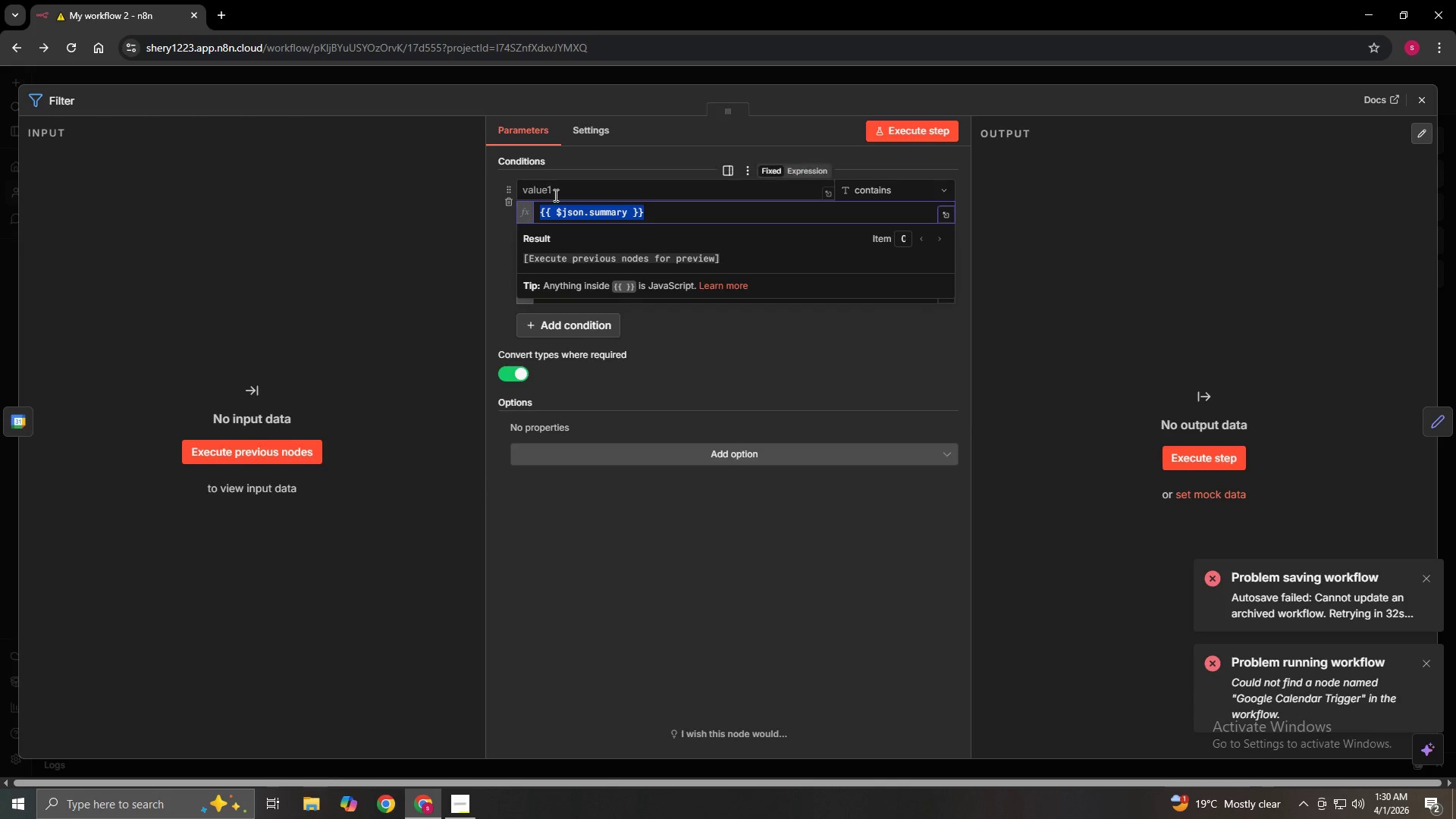 
left_click([554, 195])
 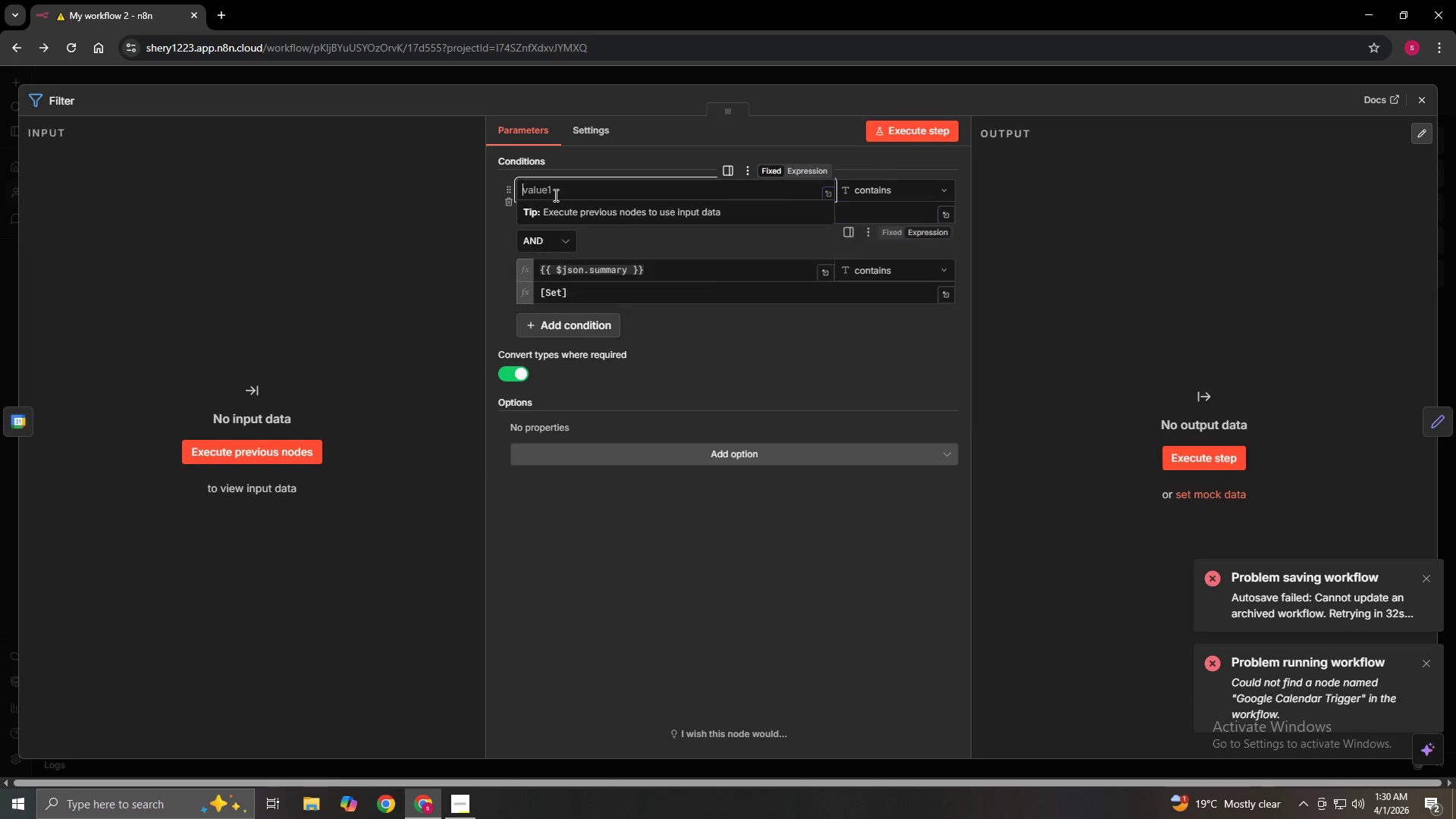 
key(Control+V)
 